 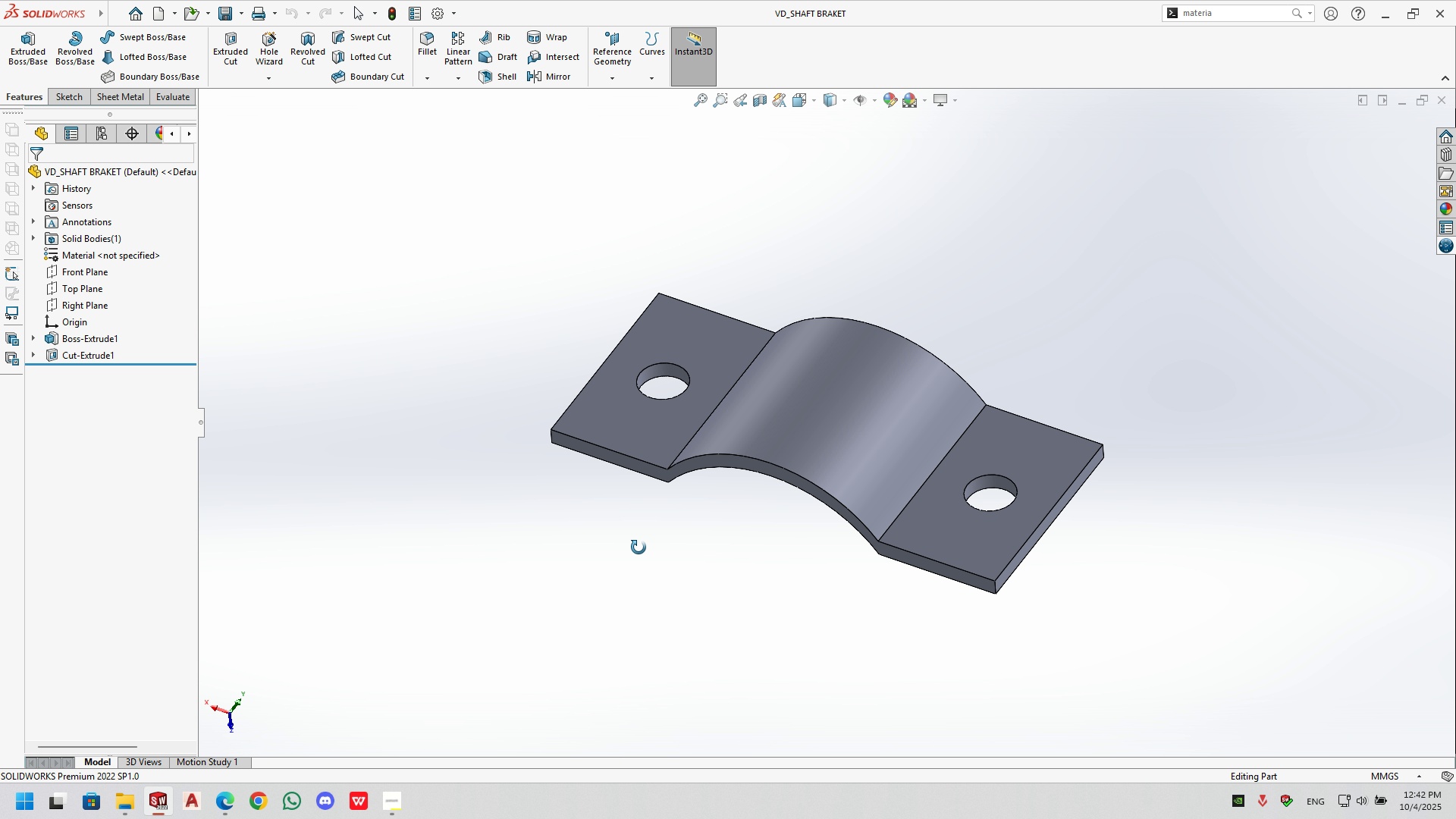 
left_click([137, 735])
 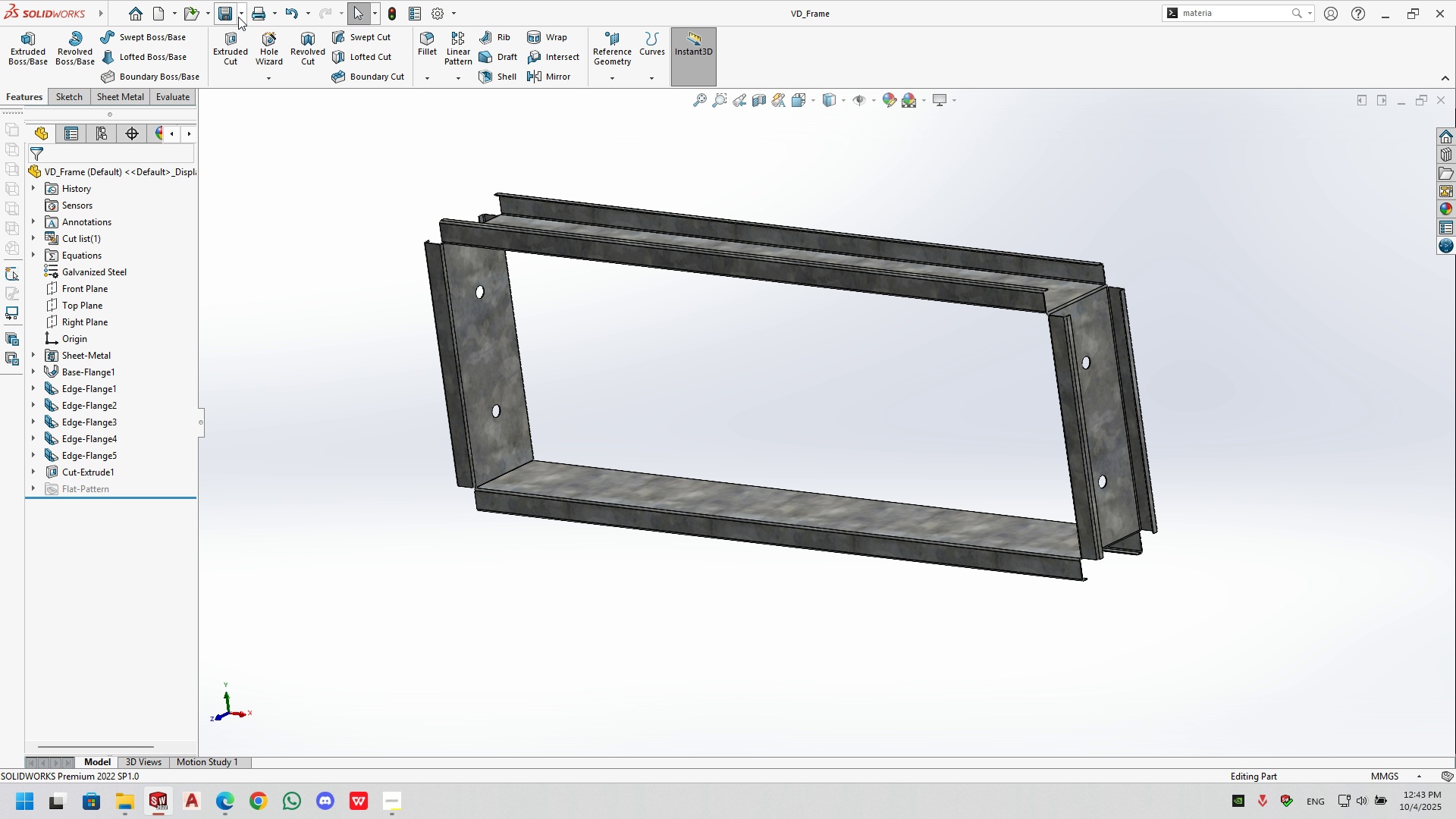 
left_click([176, 16])
 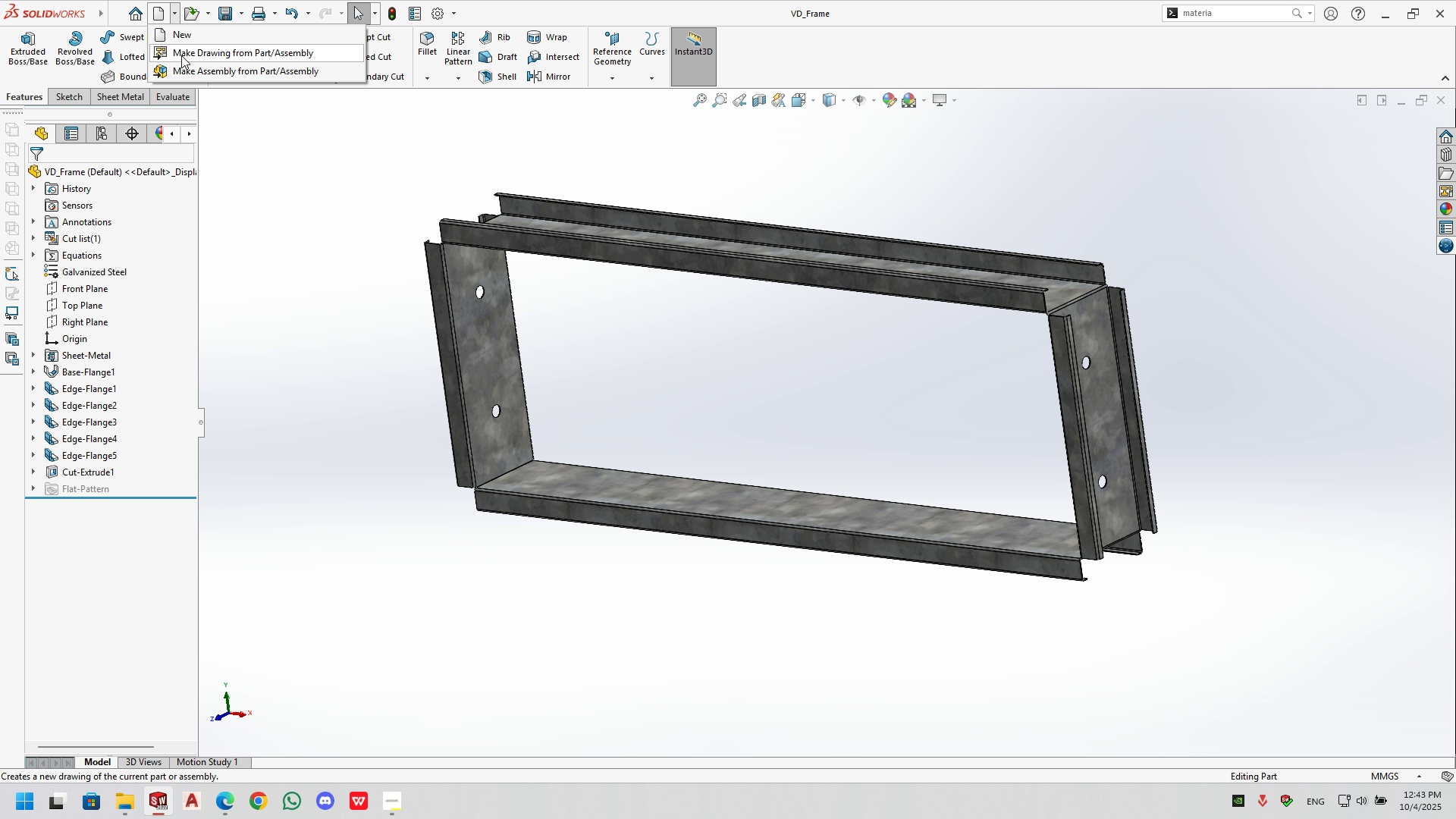 
left_click_drag(start_coordinate=[180, 55], to_coordinate=[184, 71])
 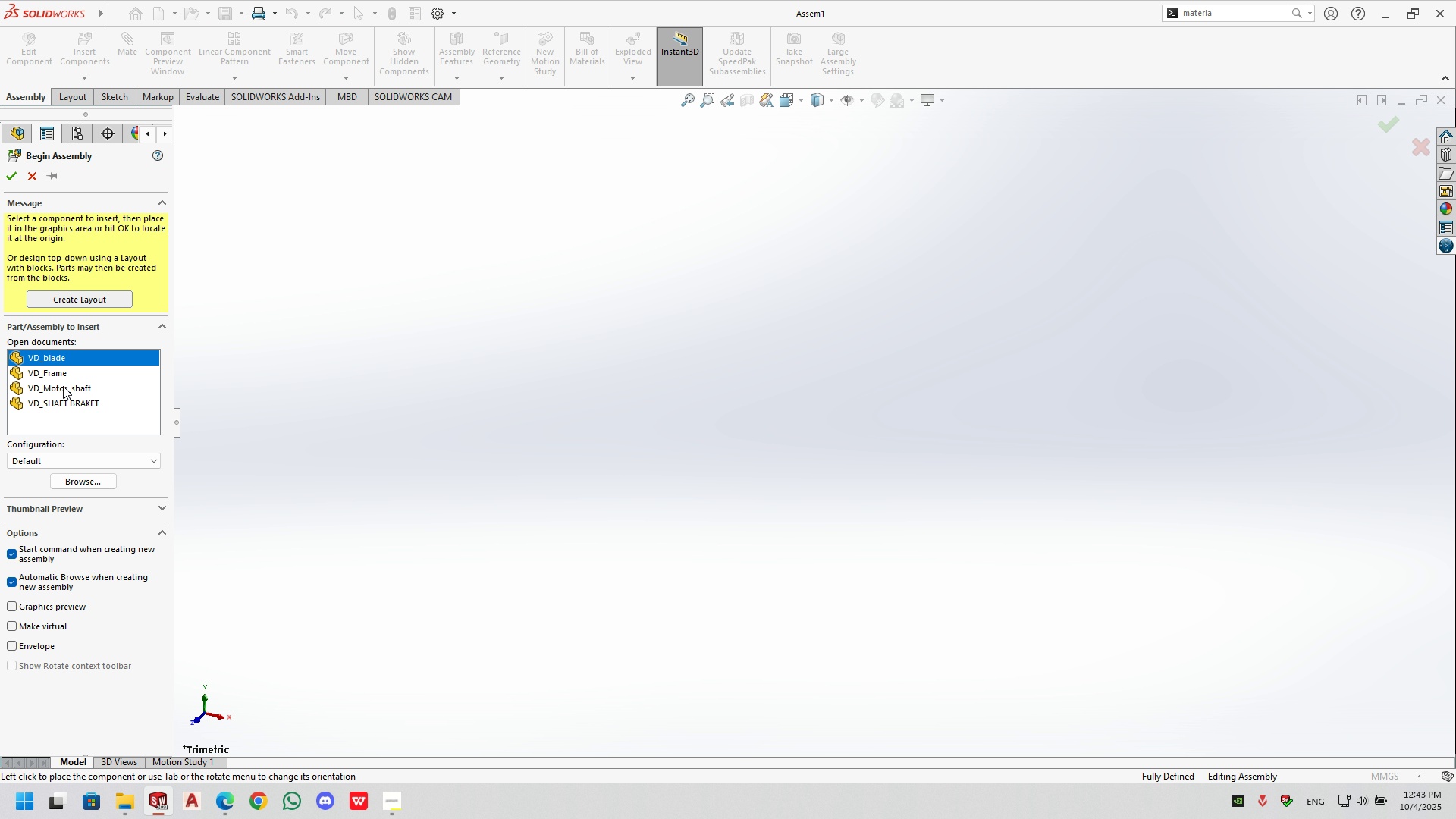 
left_click([72, 404])
 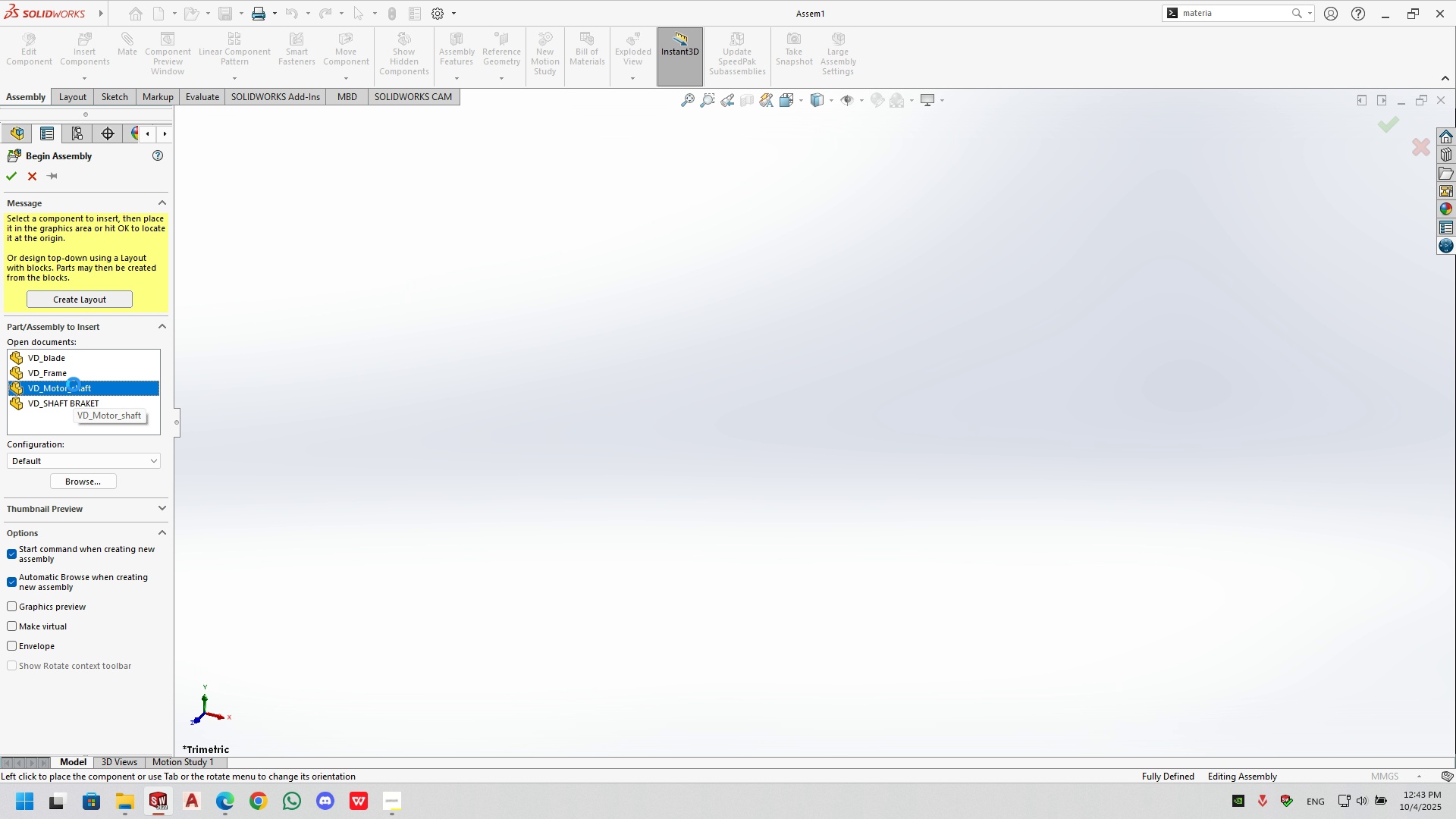 
left_click([74, 384])
 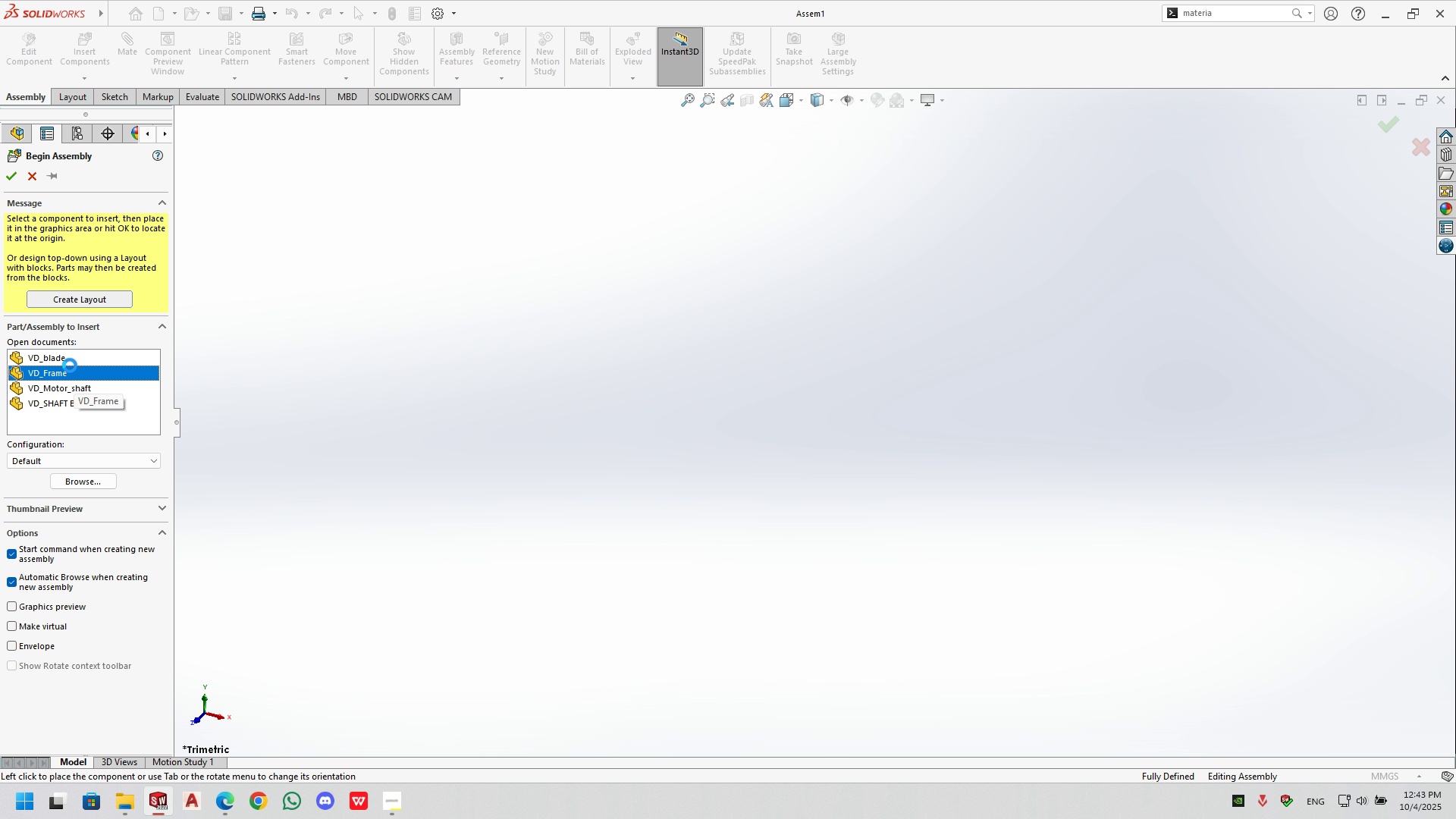 
double_click([70, 366])
 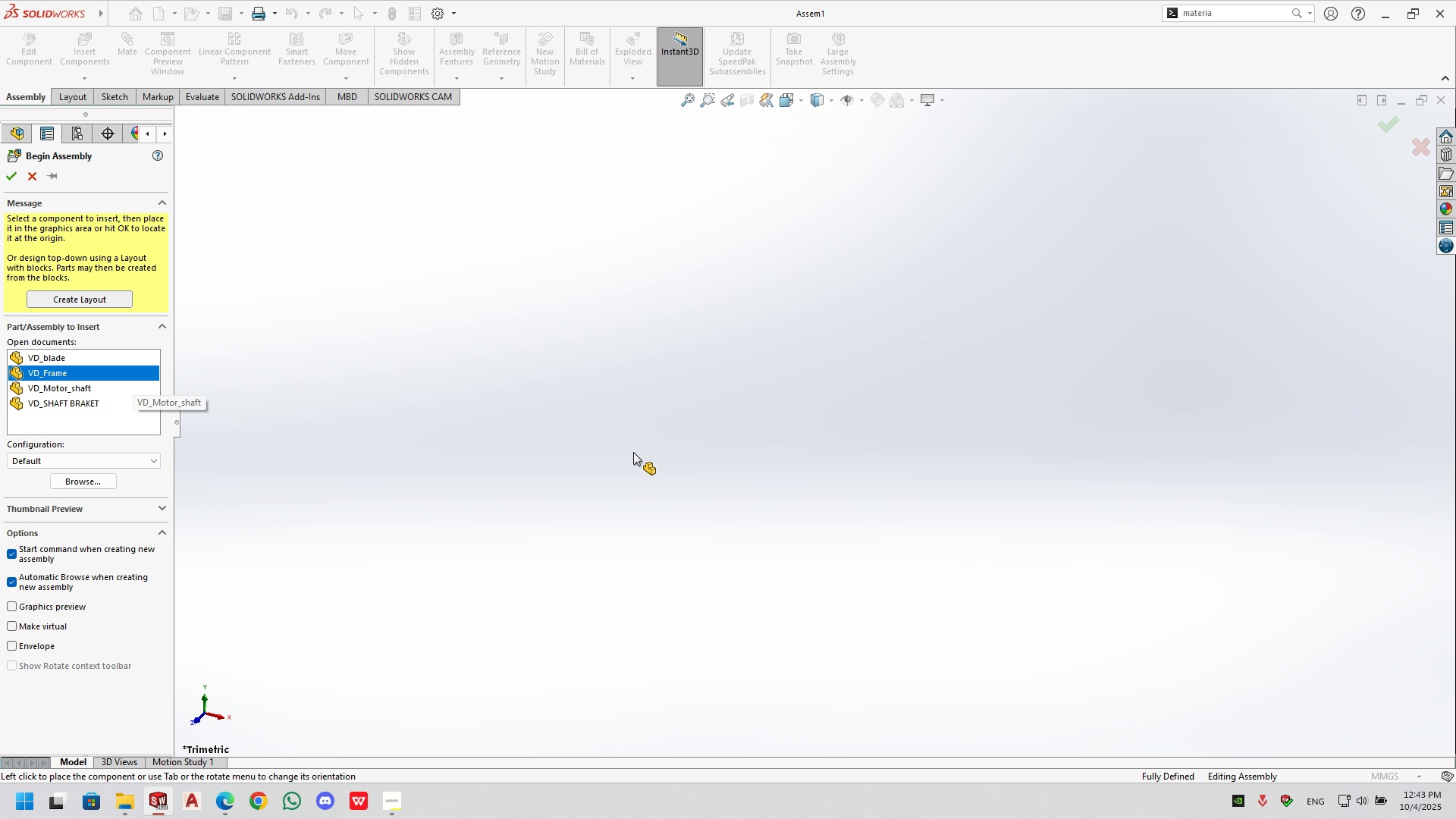 
left_click([660, 450])
 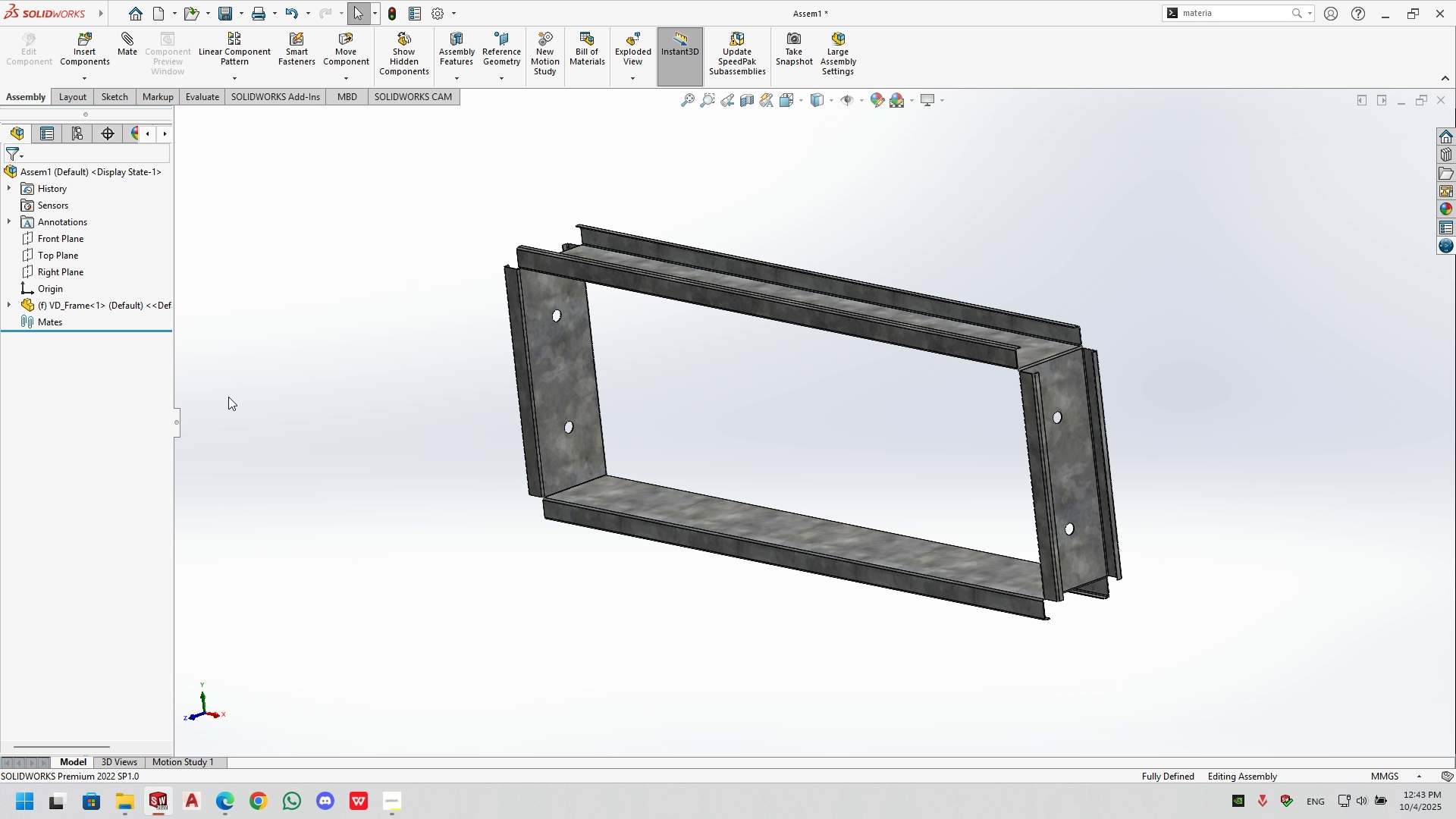 
left_click([87, 64])
 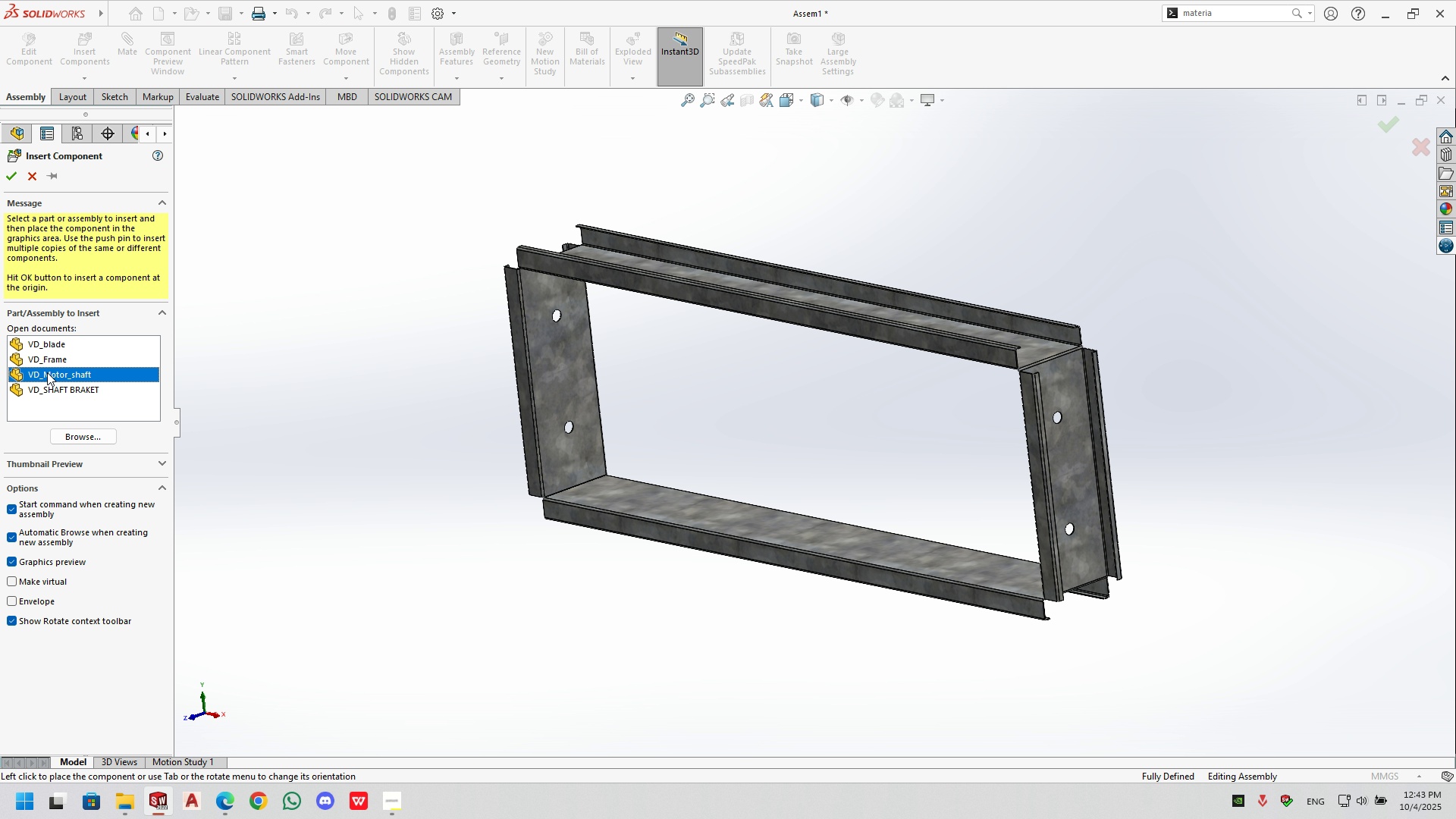 
left_click([47, 372])
 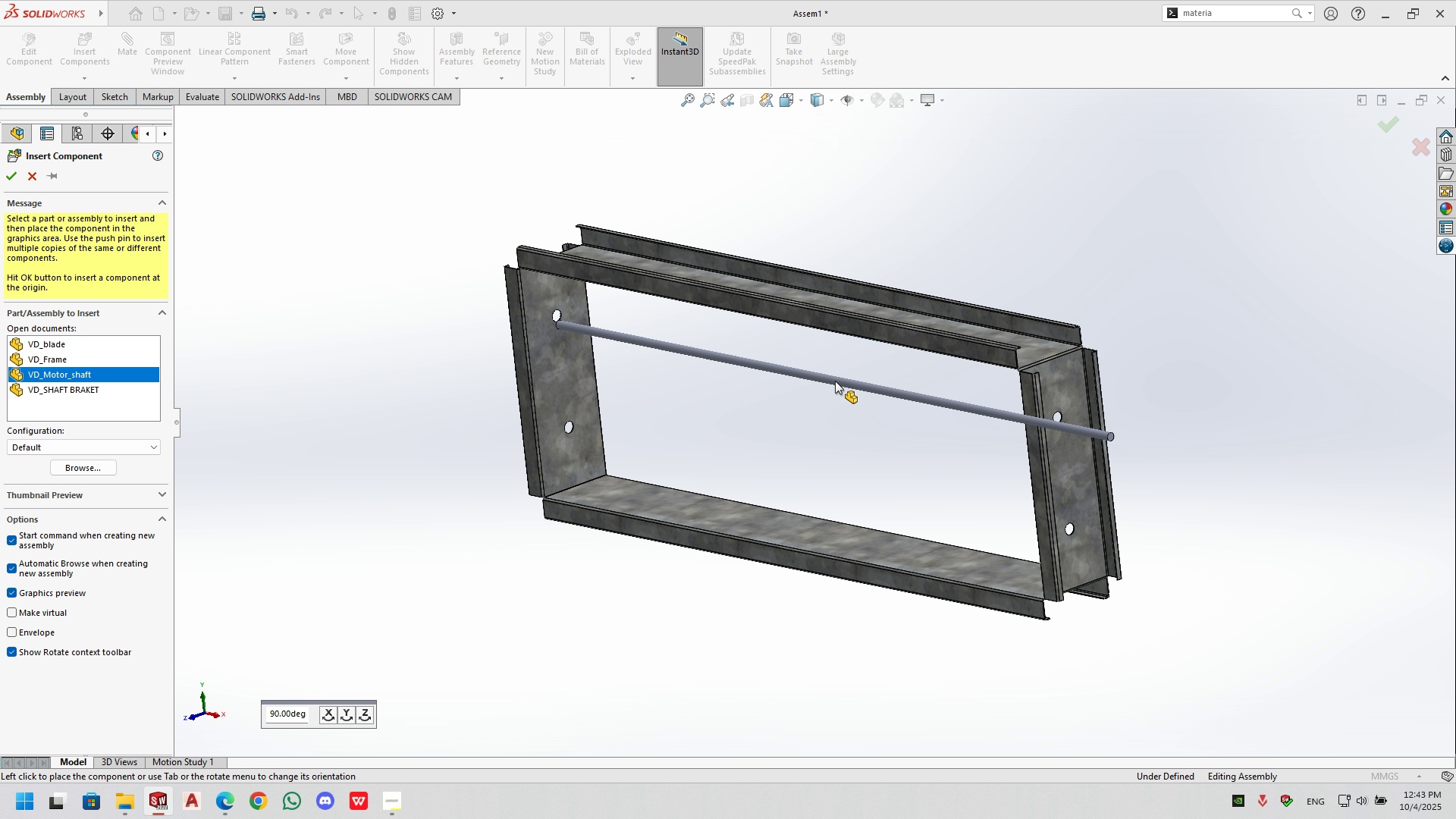 
wait(7.61)
 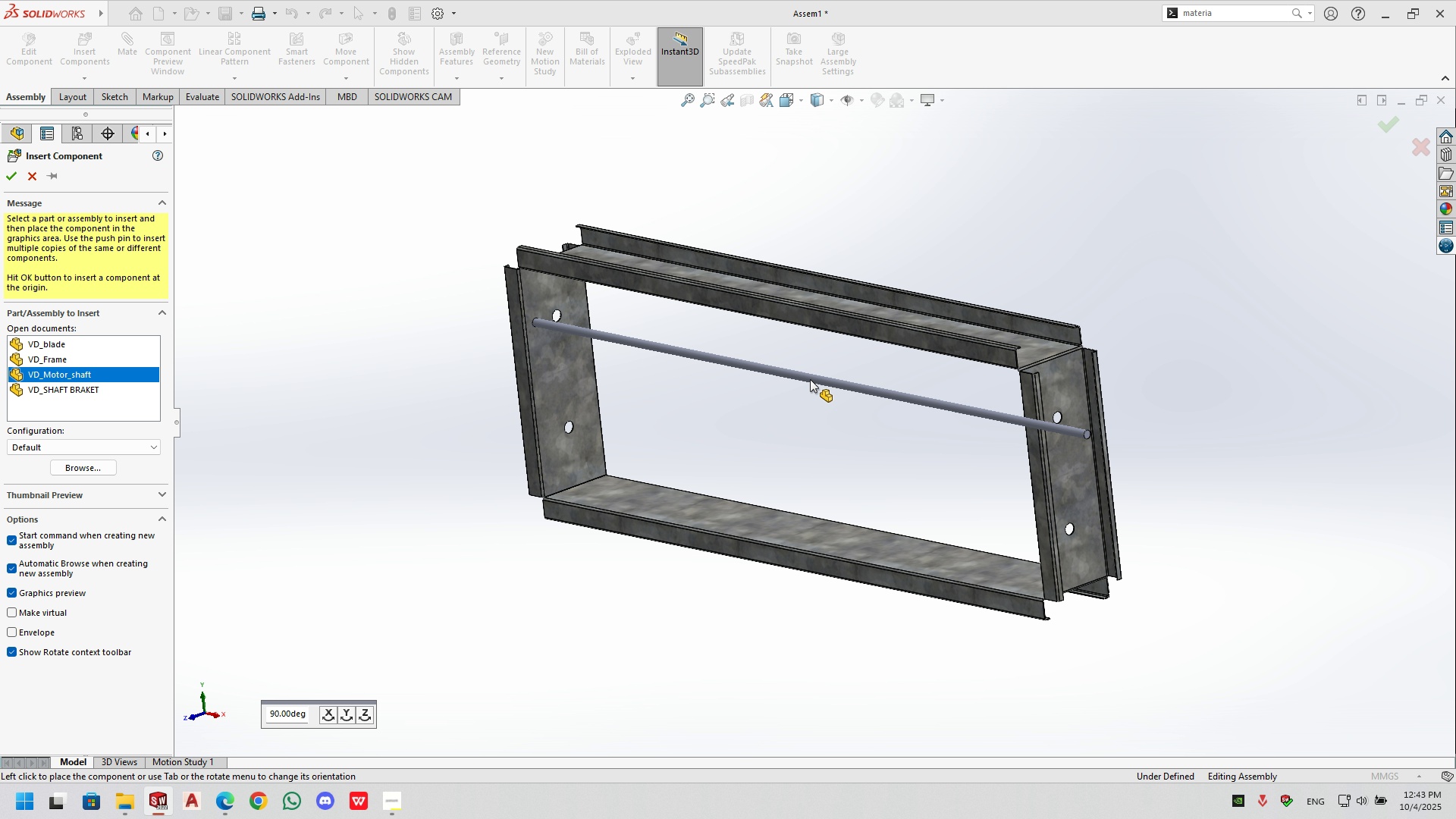 
left_click([694, 389])
 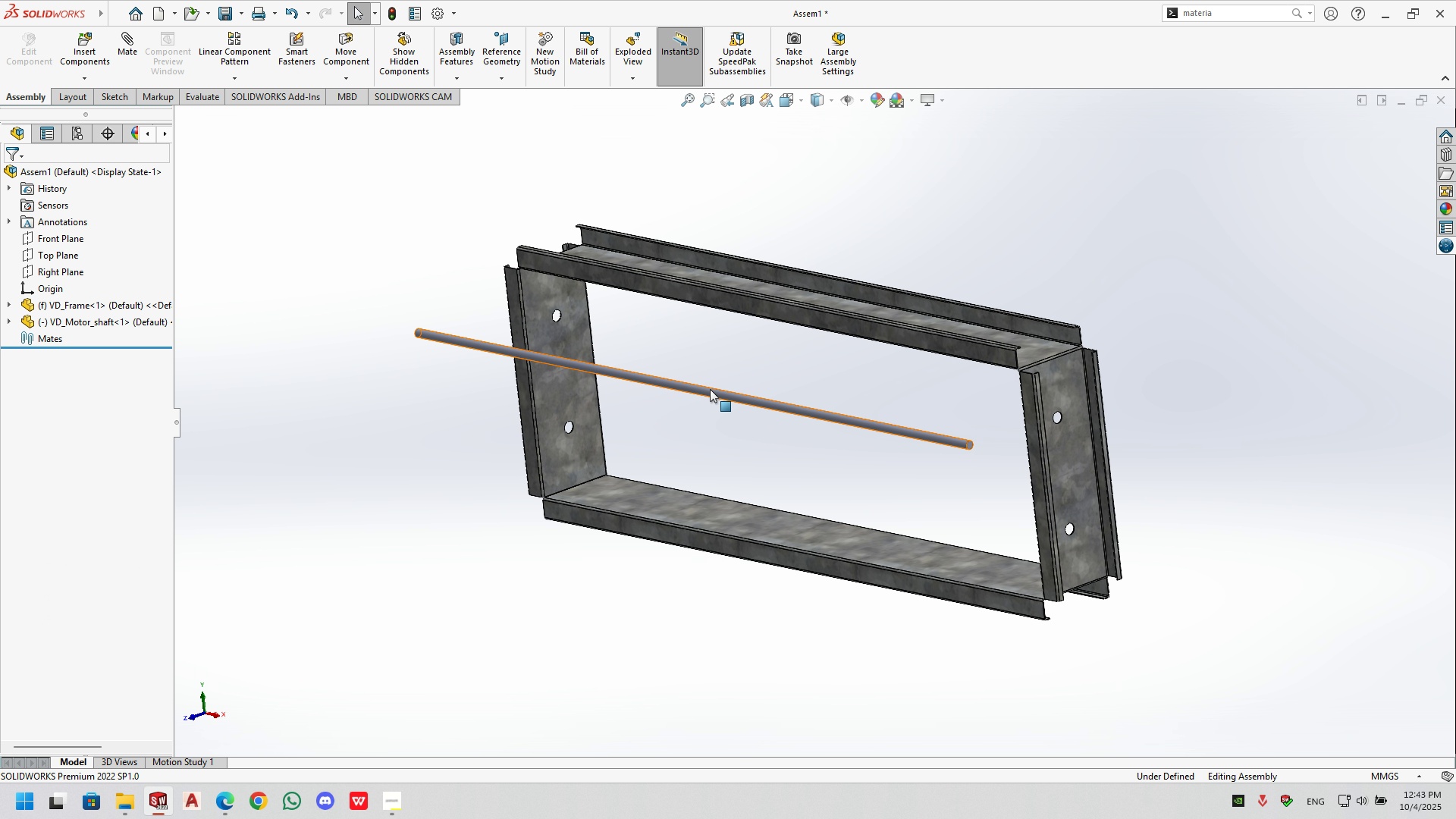 
scroll: coordinate [1000, 401], scroll_direction: down, amount: 10.0
 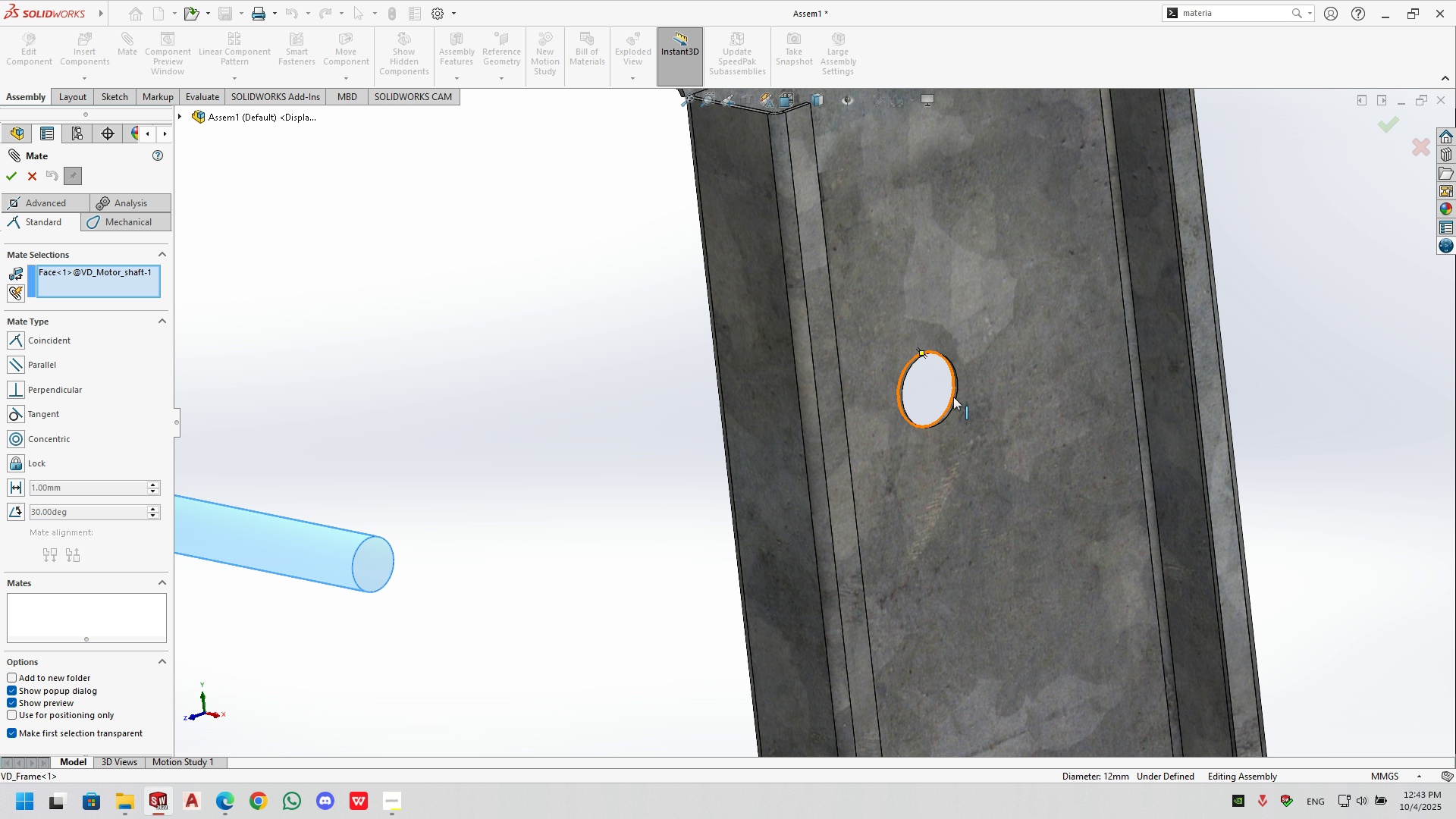 
left_click([953, 397])
 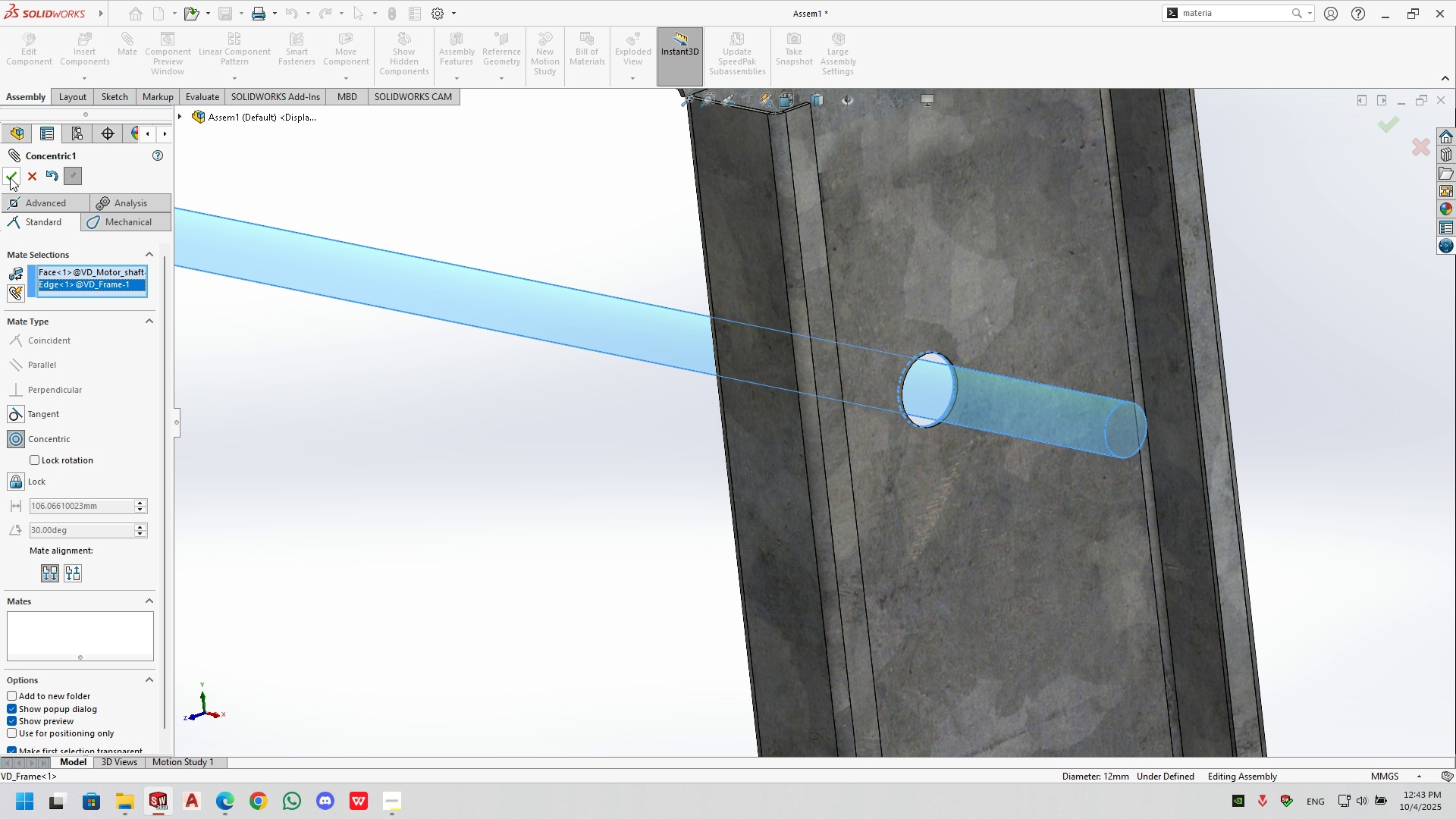 
left_click([10, 177])
 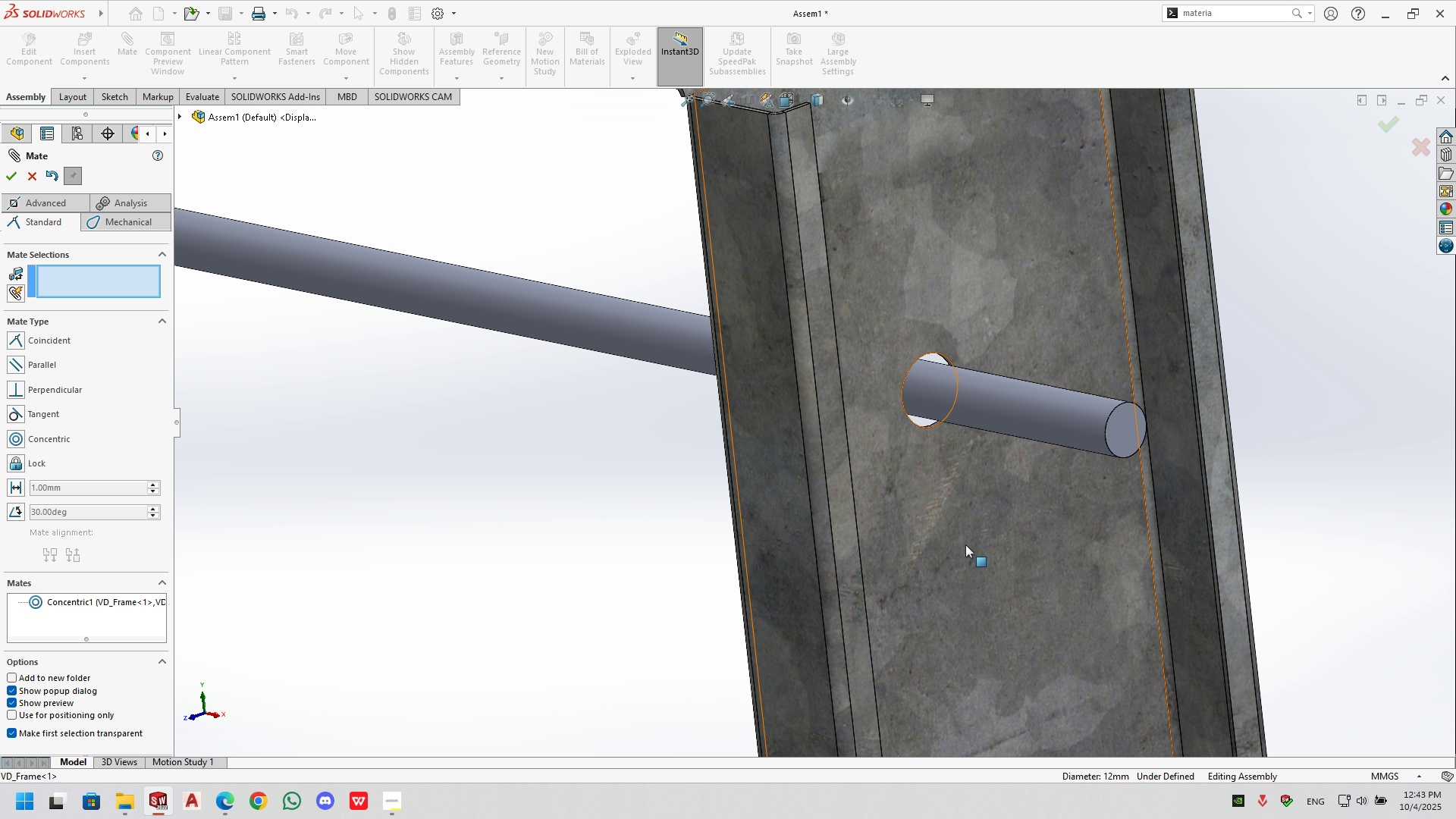 
scroll: coordinate [451, 371], scroll_direction: up, amount: 11.0
 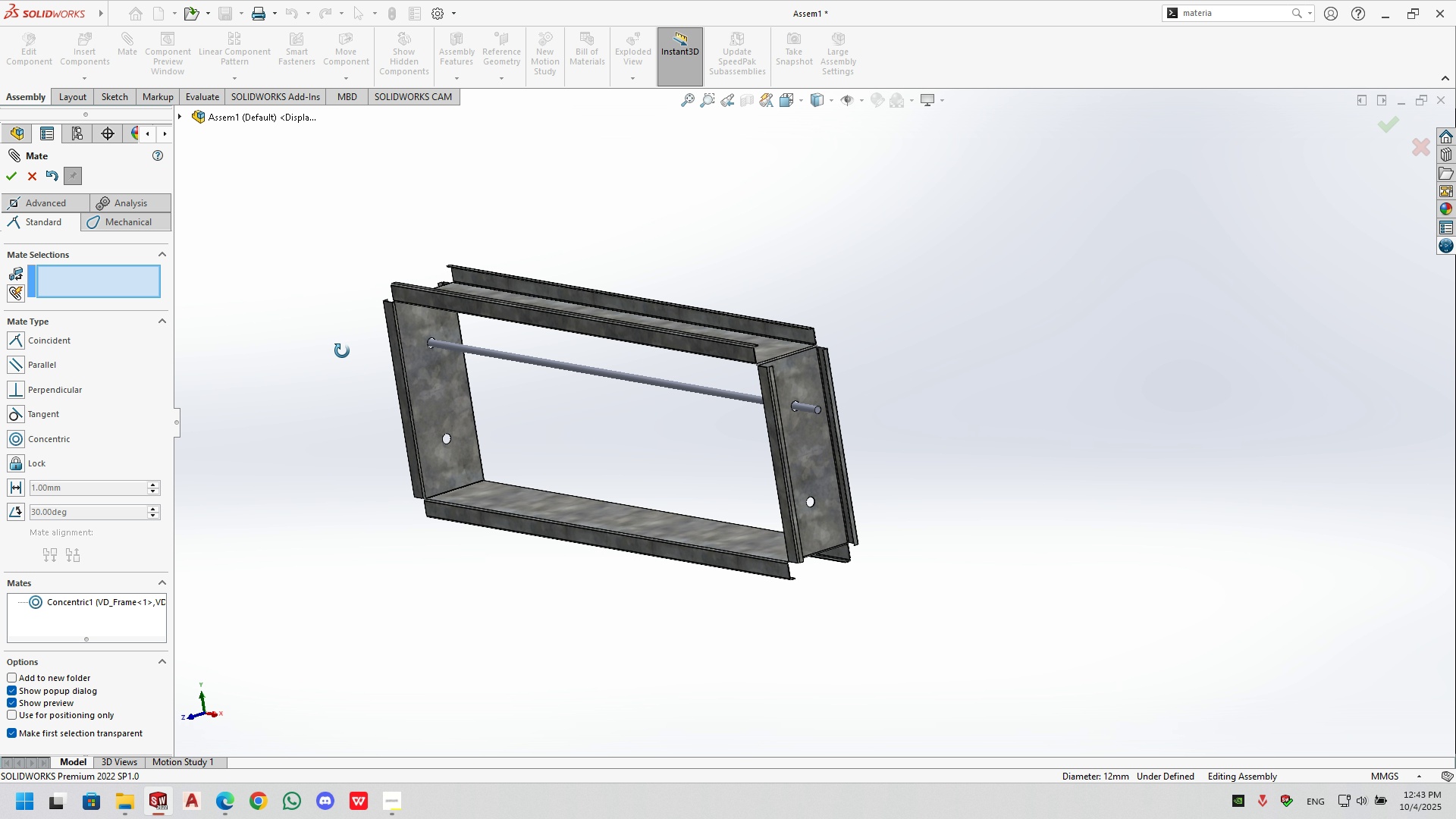 
scroll: coordinate [781, 423], scroll_direction: down, amount: 2.0
 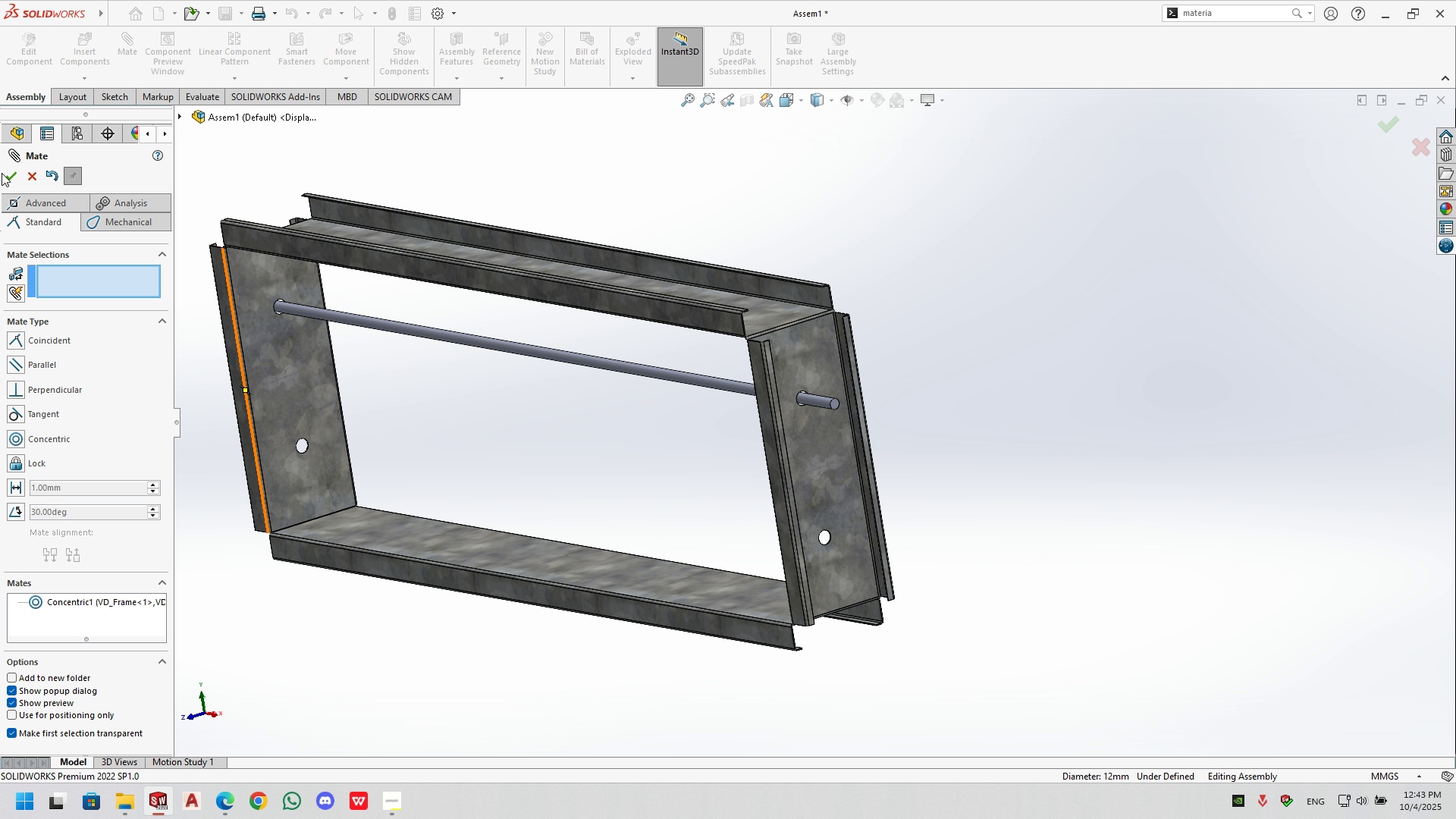 
left_click([13, 183])
 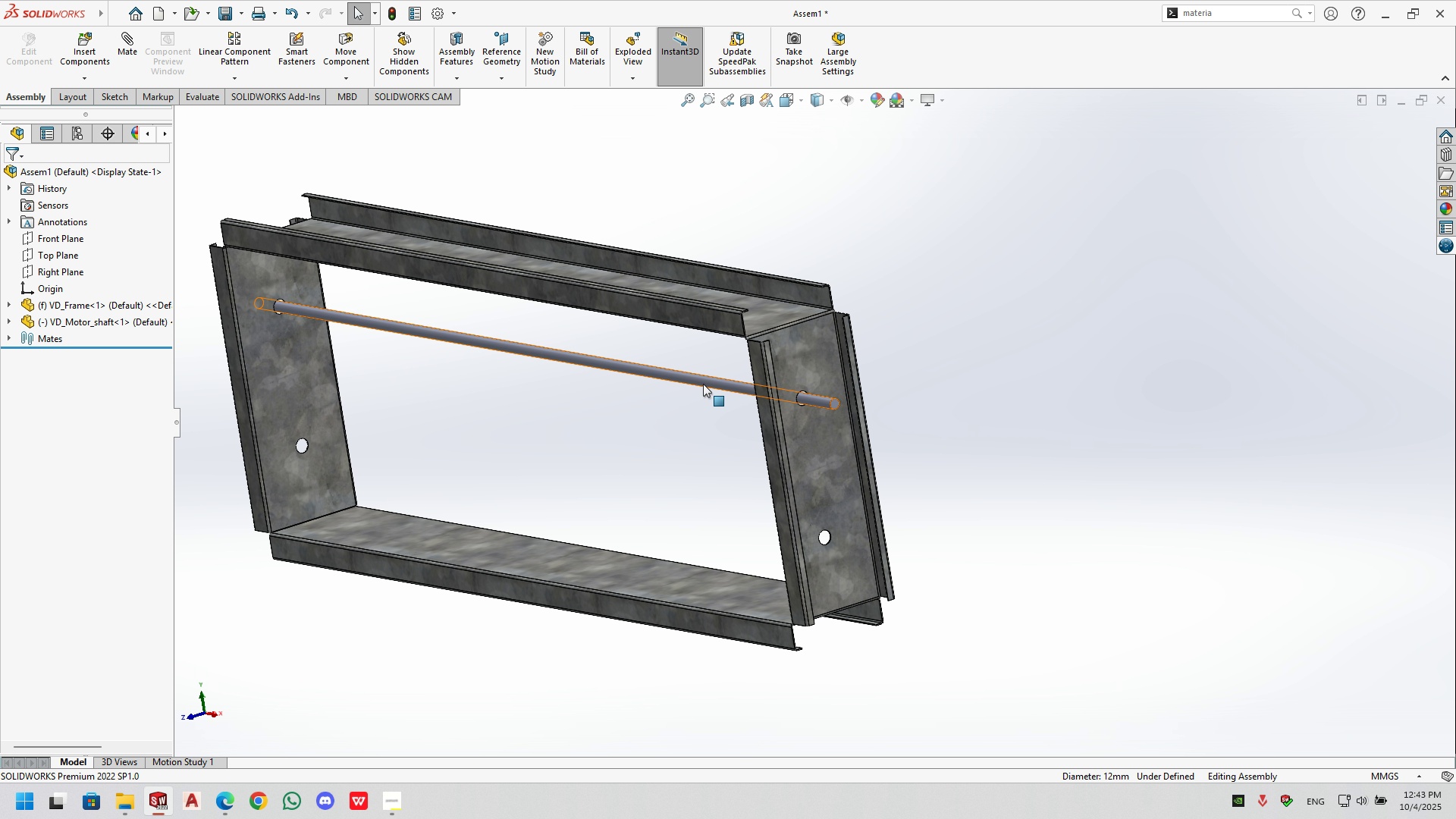 
left_click_drag(start_coordinate=[702, 383], to_coordinate=[698, 383])
 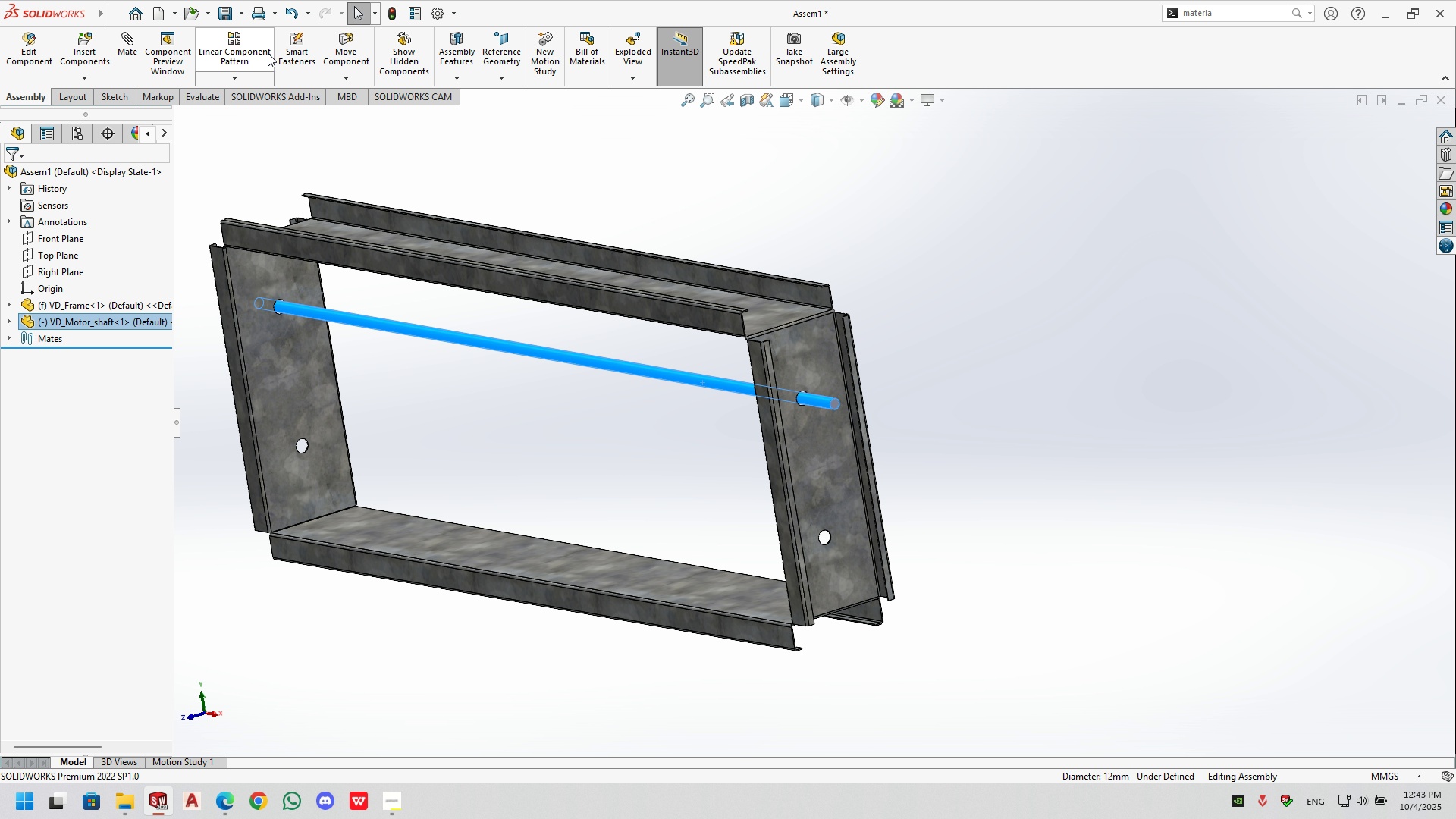 
left_click([268, 53])
 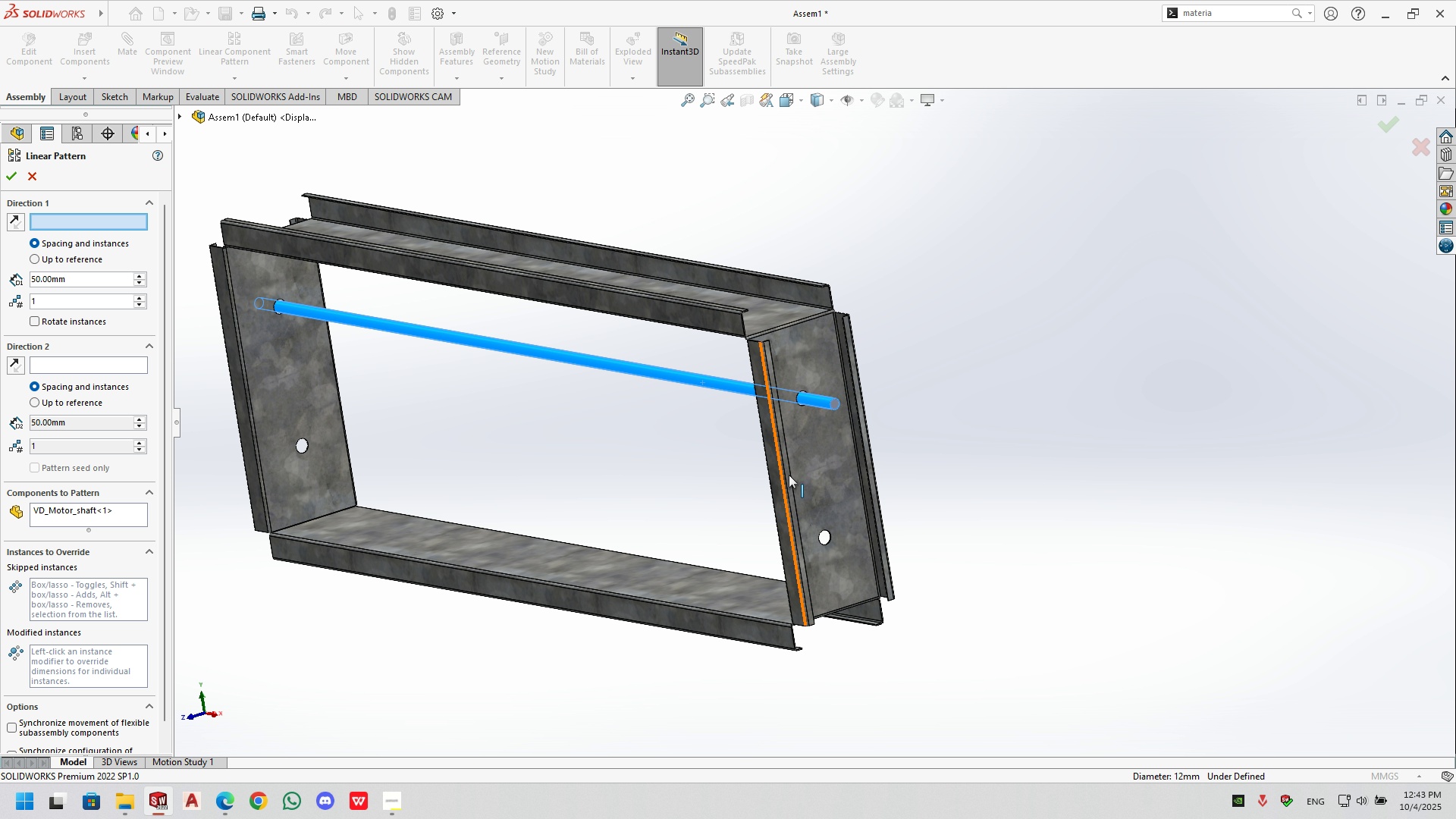 
left_click([791, 465])
 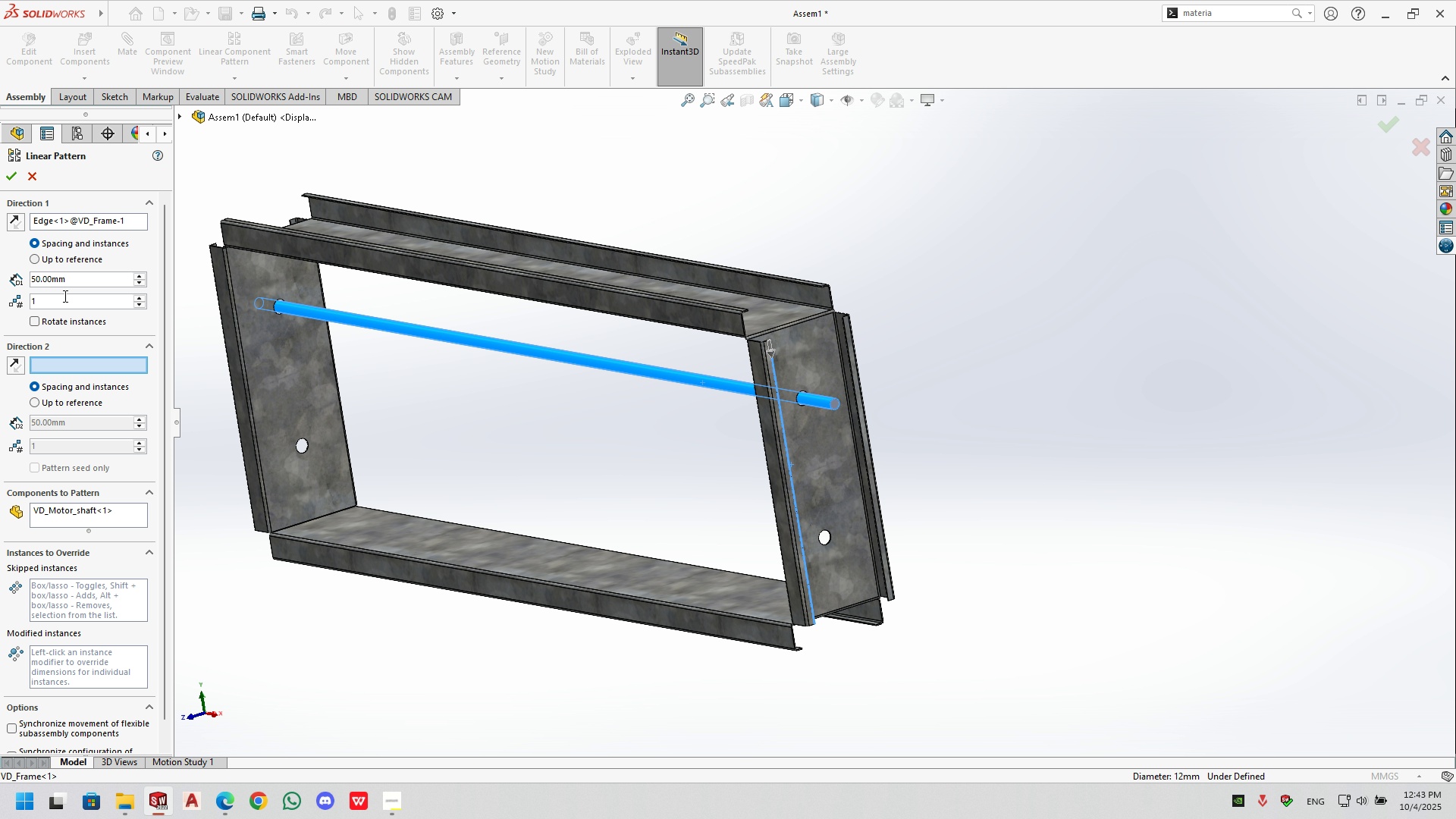 
wait(6.96)
 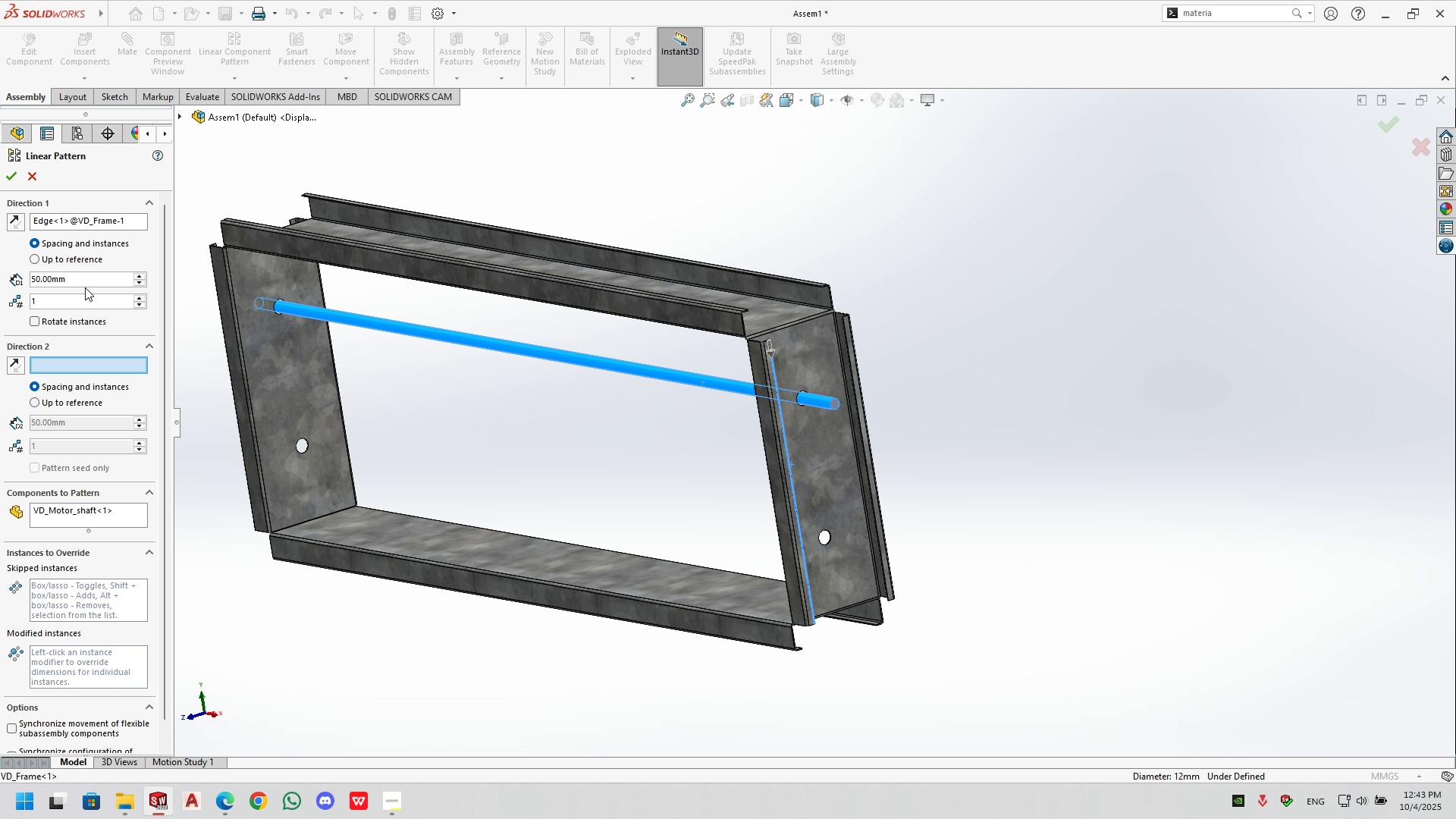 
double_click([58, 447])
 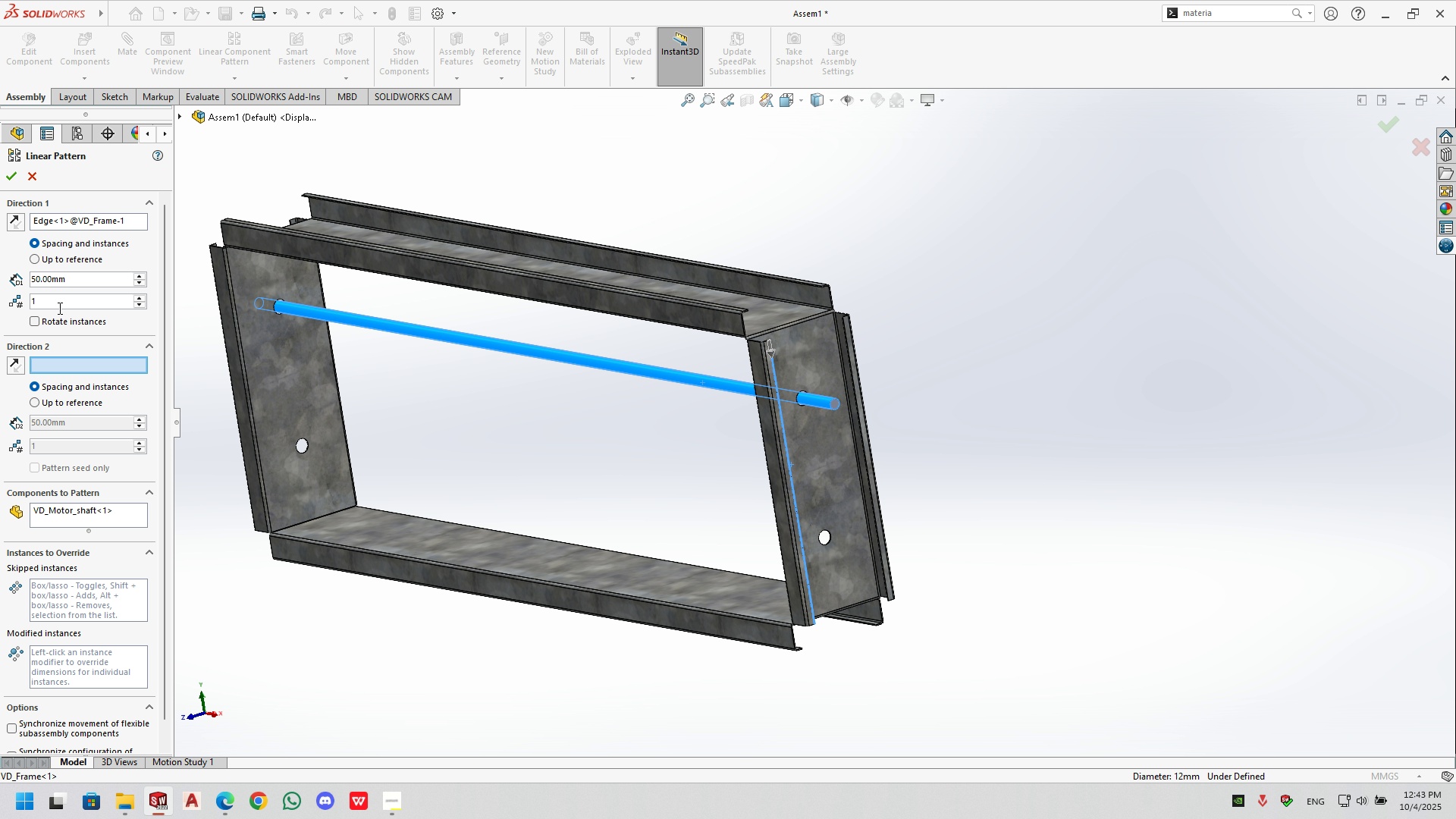 
double_click([61, 302])
 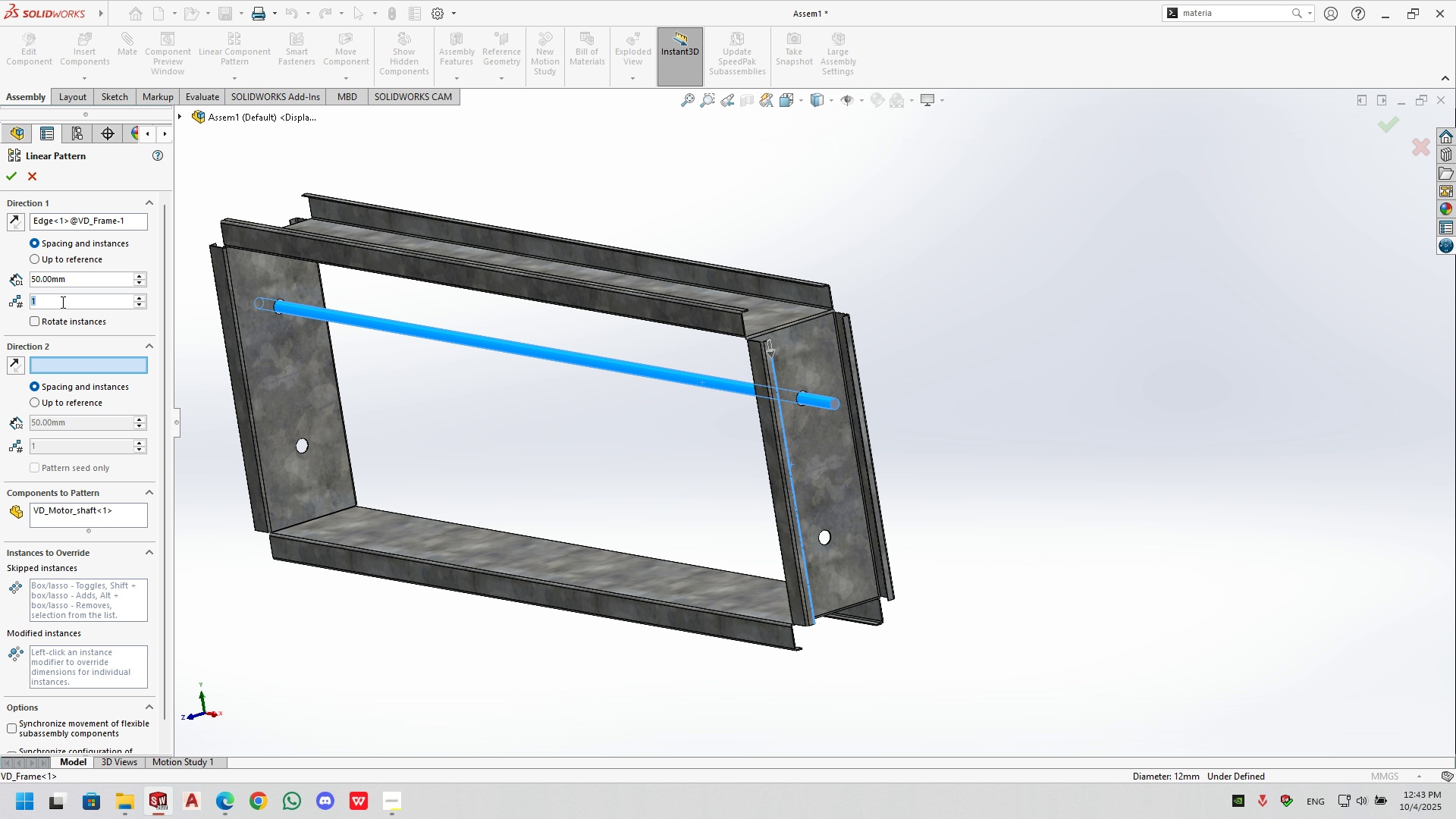 
triple_click([61, 302])
 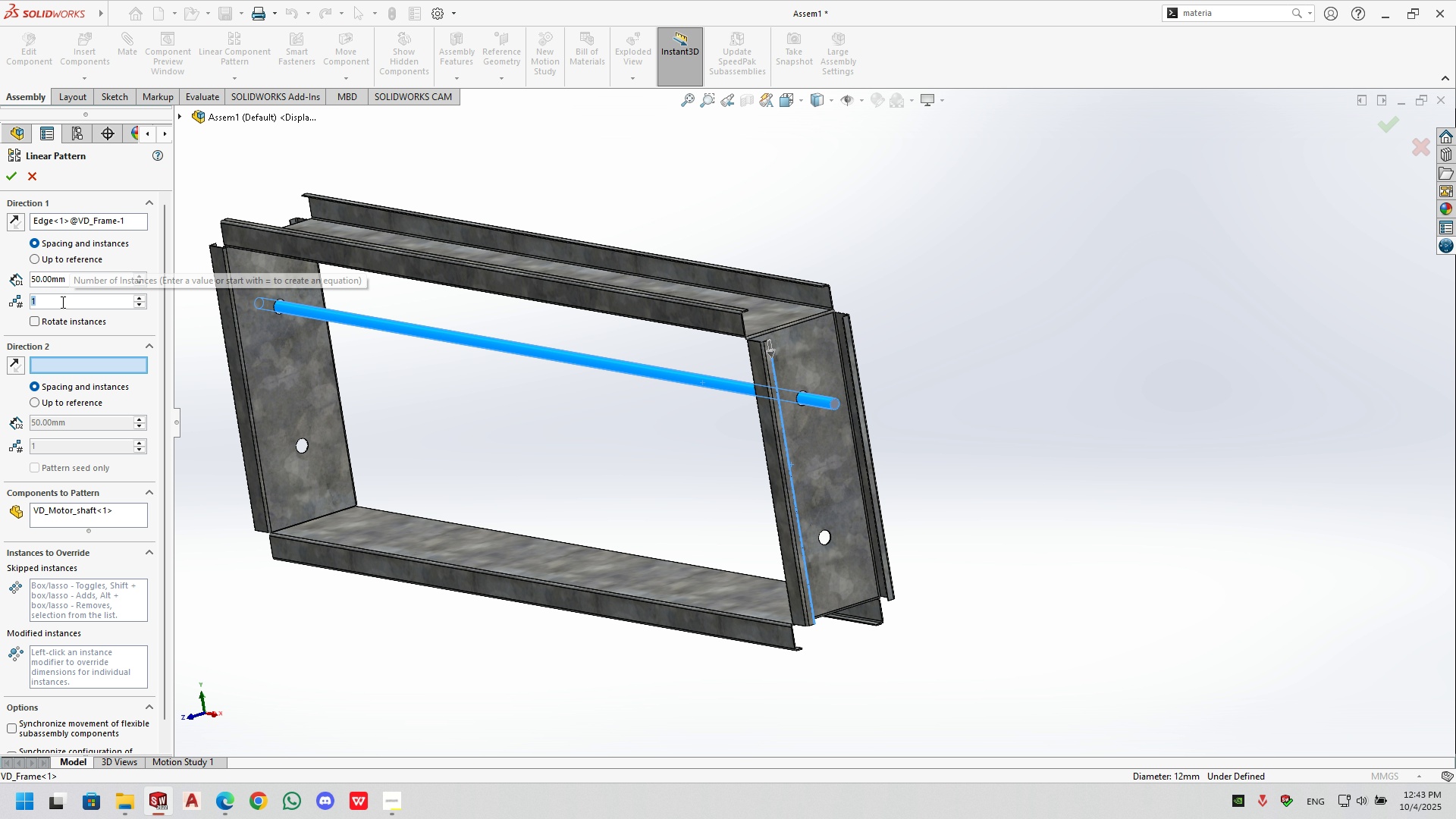 
key(Numpad2)
 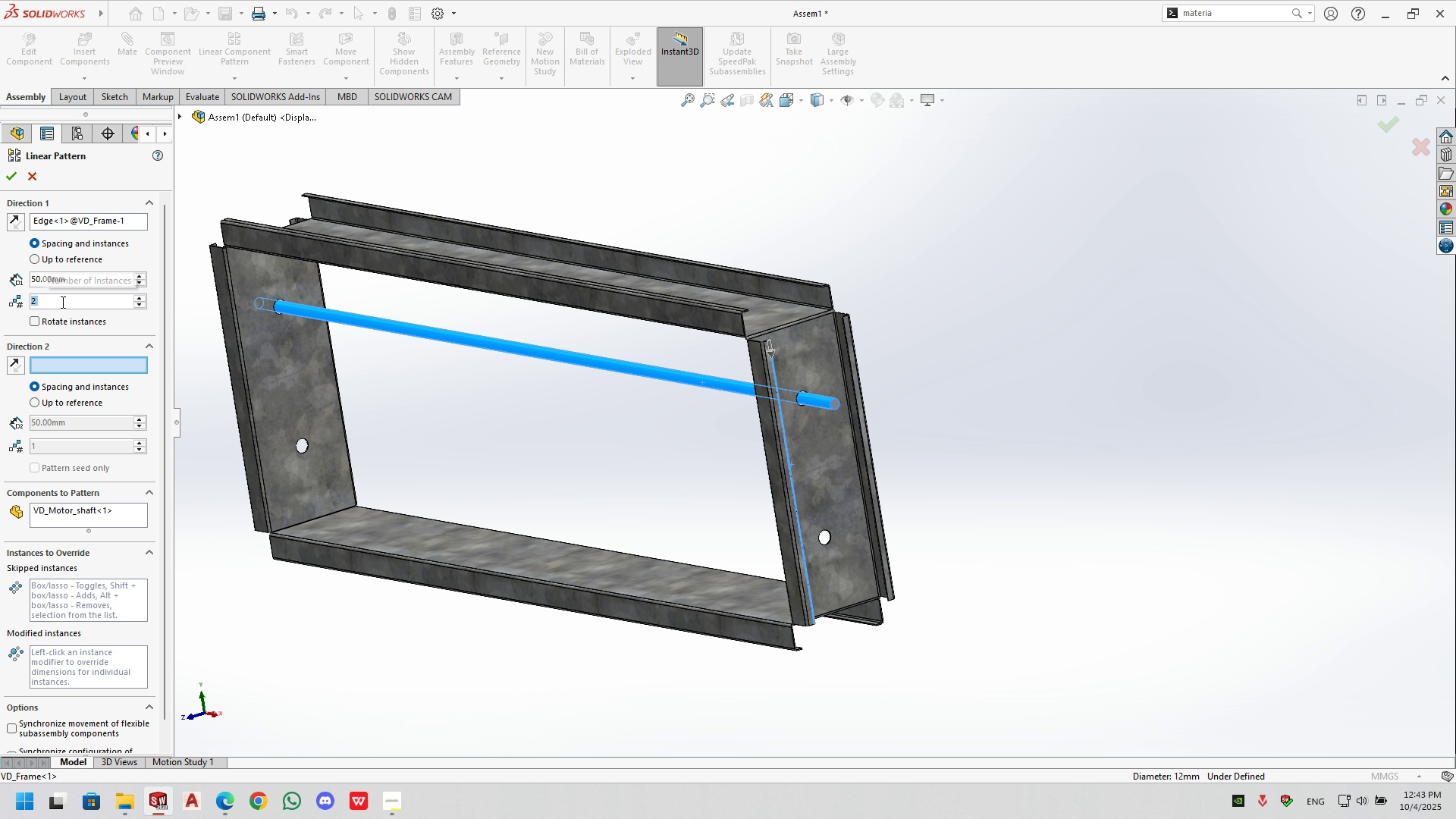 
key(NumpadEnter)
 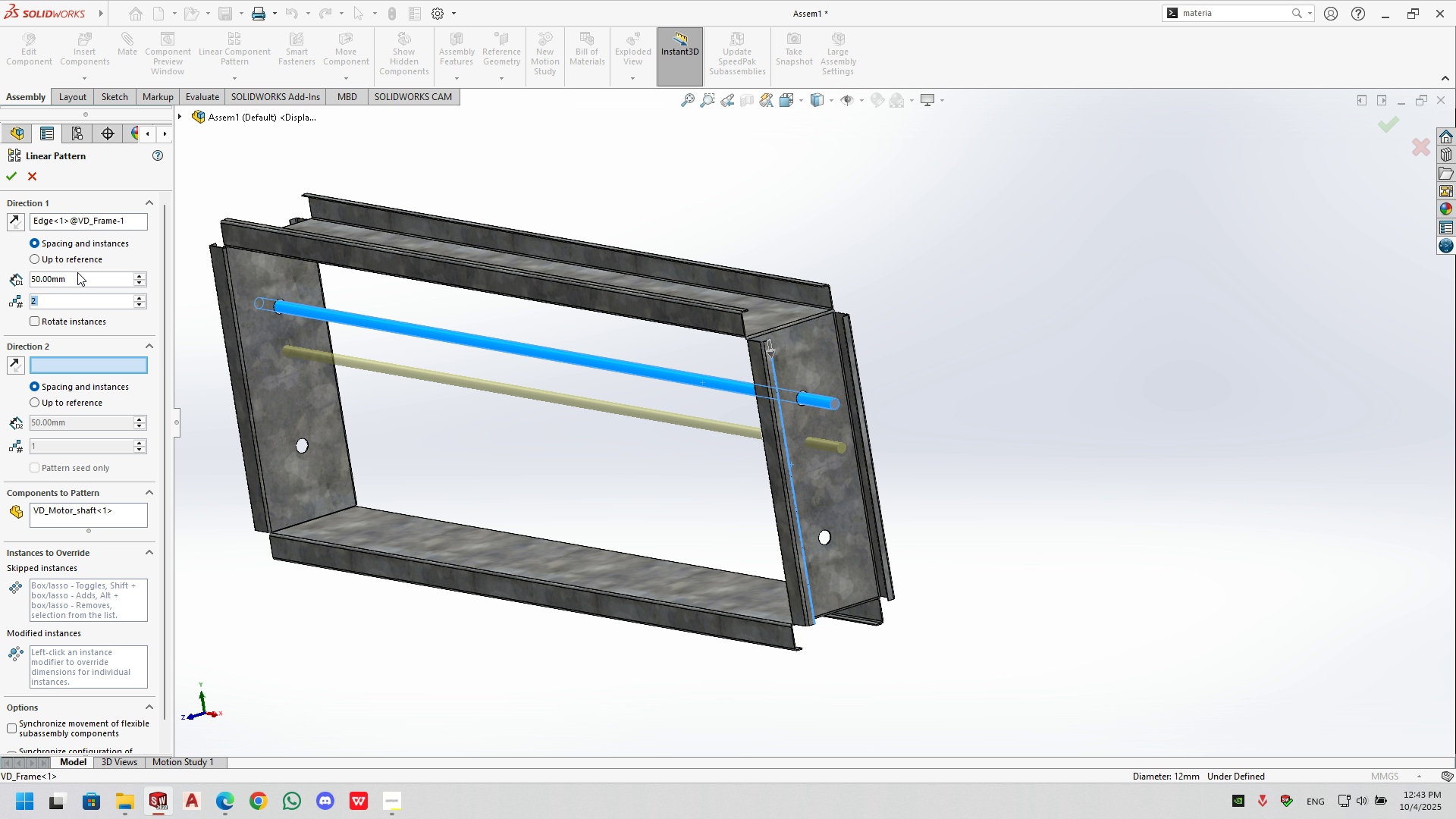 
double_click([77, 272])
 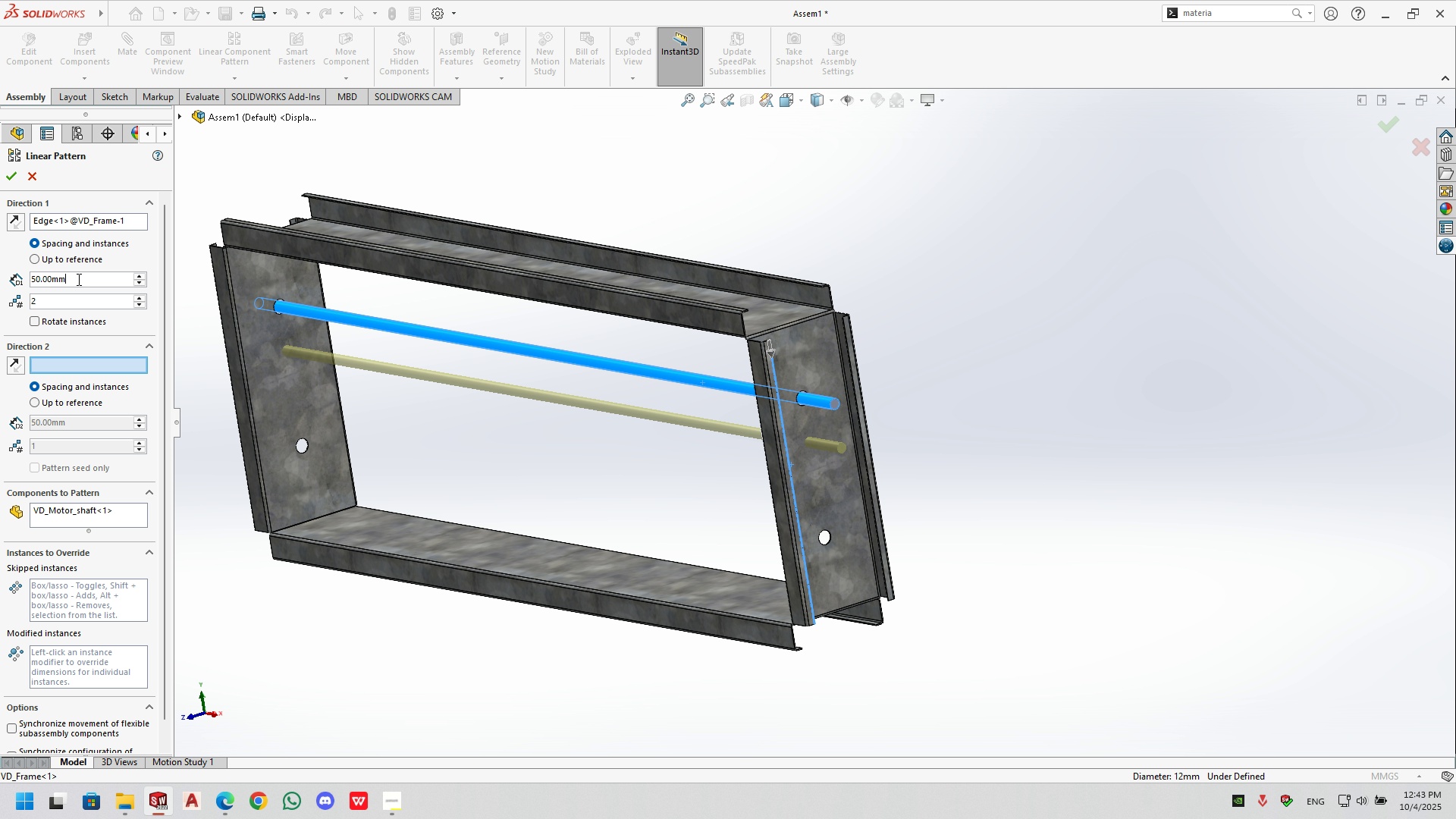 
triple_click([77, 279])
 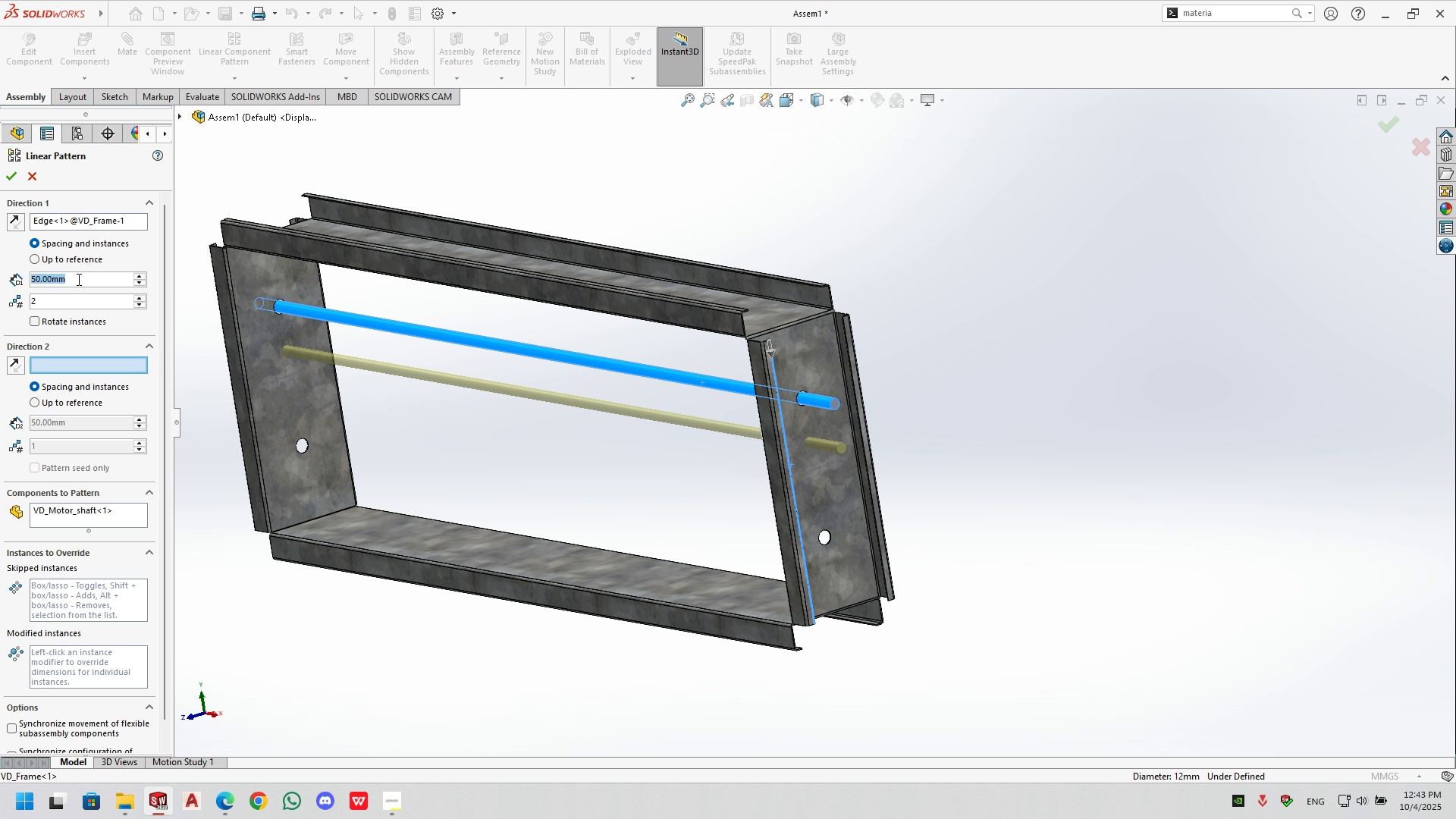 
triple_click([77, 279])
 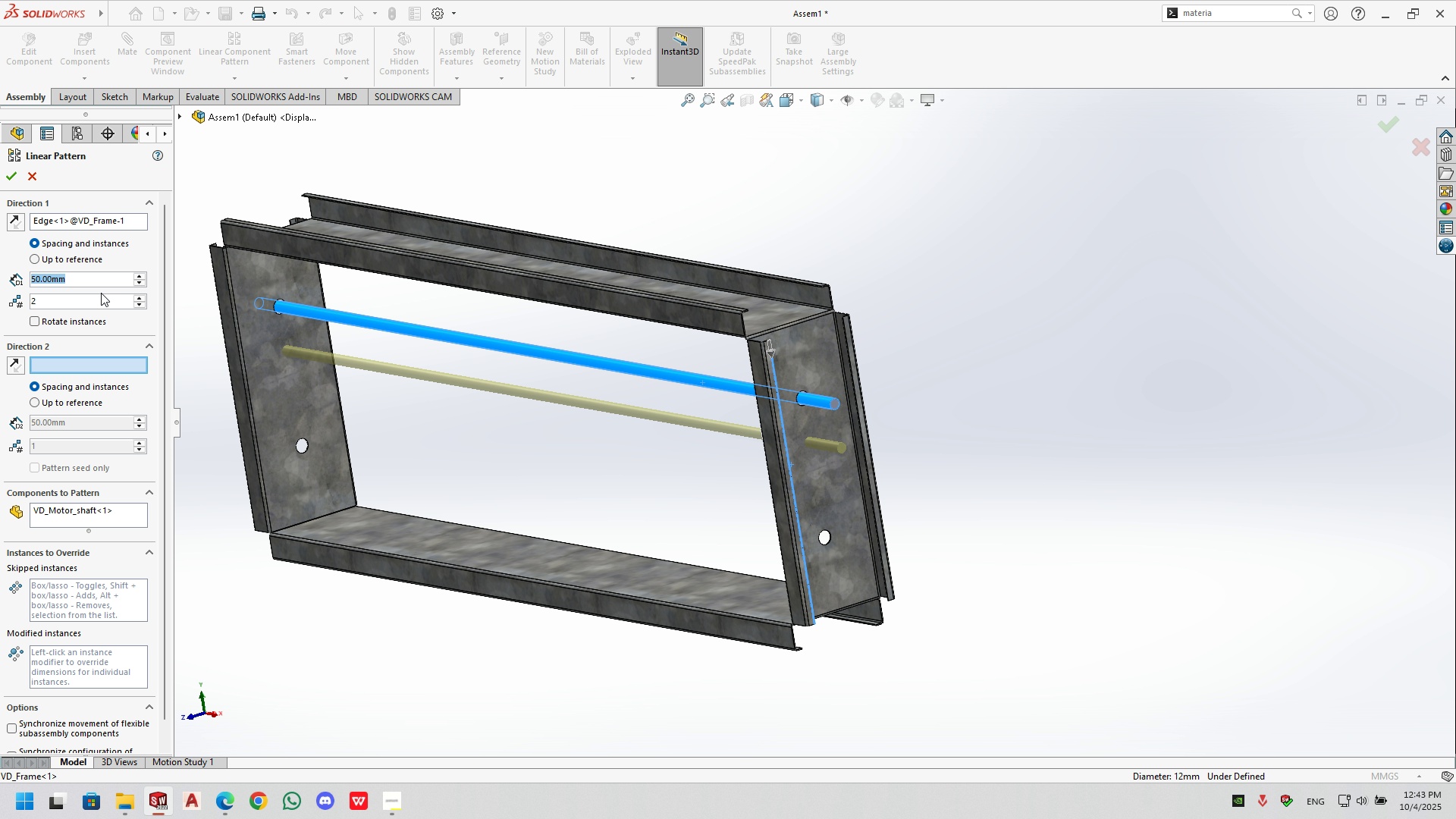 
hold_key(key=Numpad1, duration=0.3)
 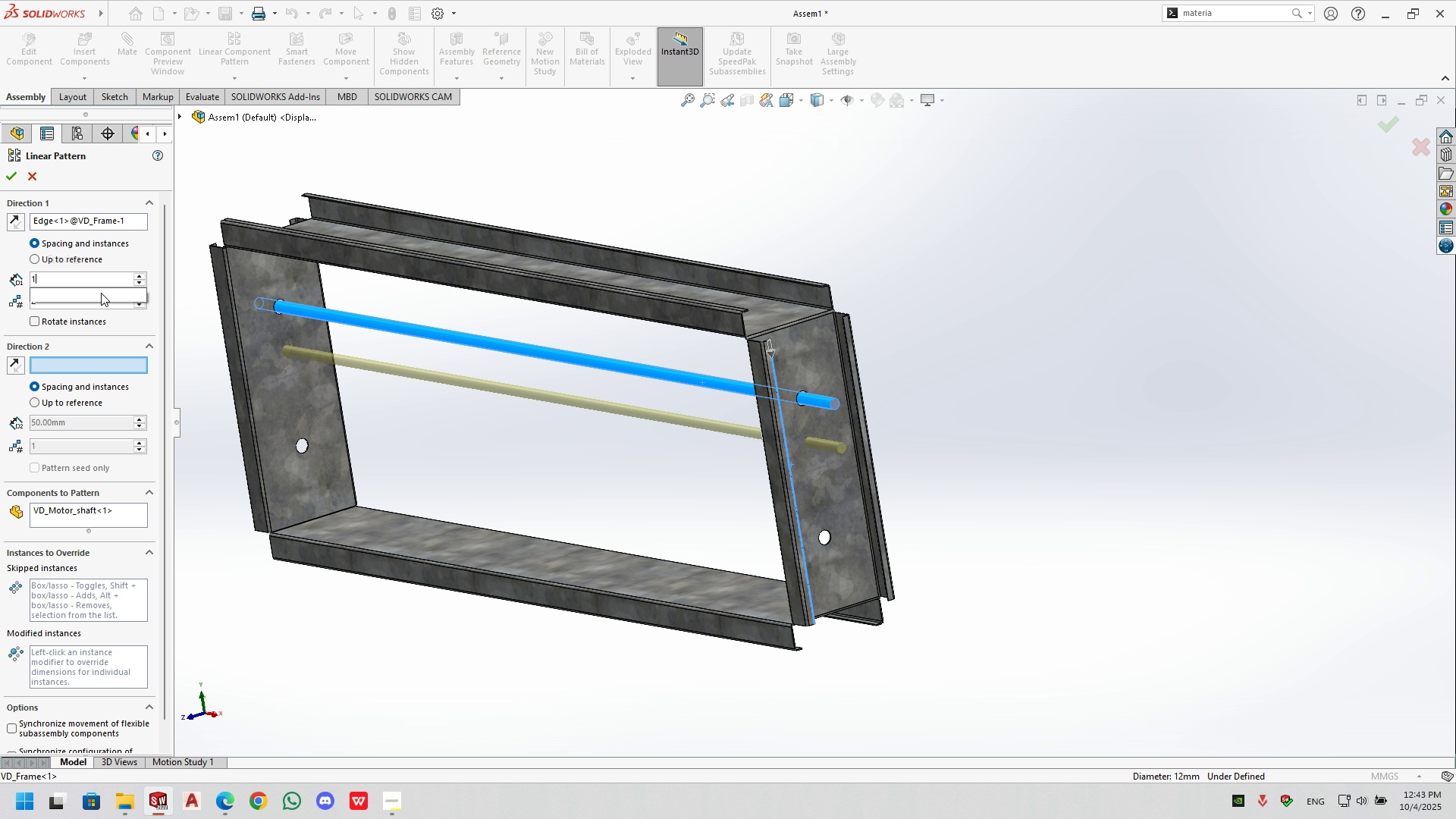 
key(Numpad5)
 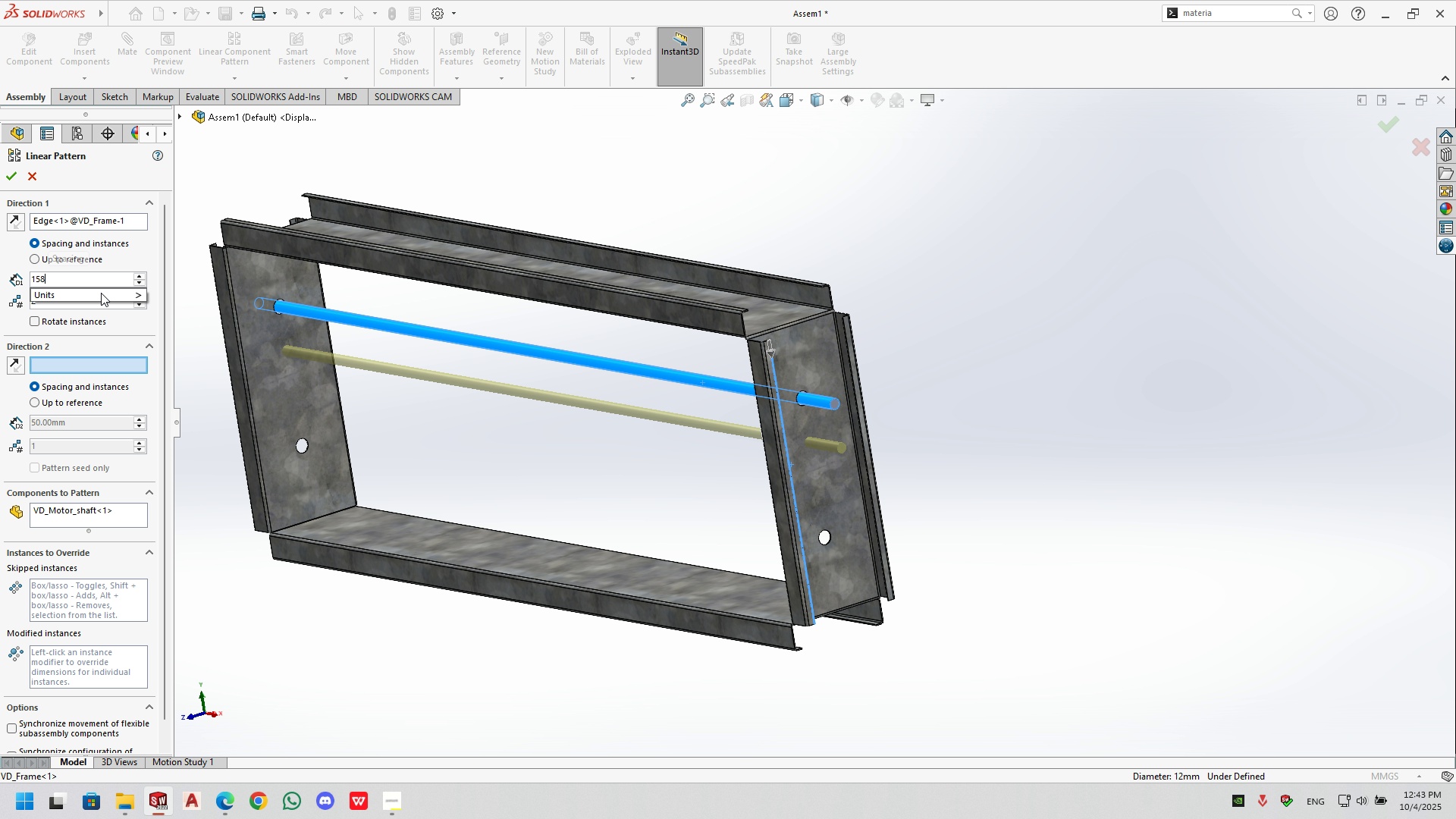 
key(Numpad8)
 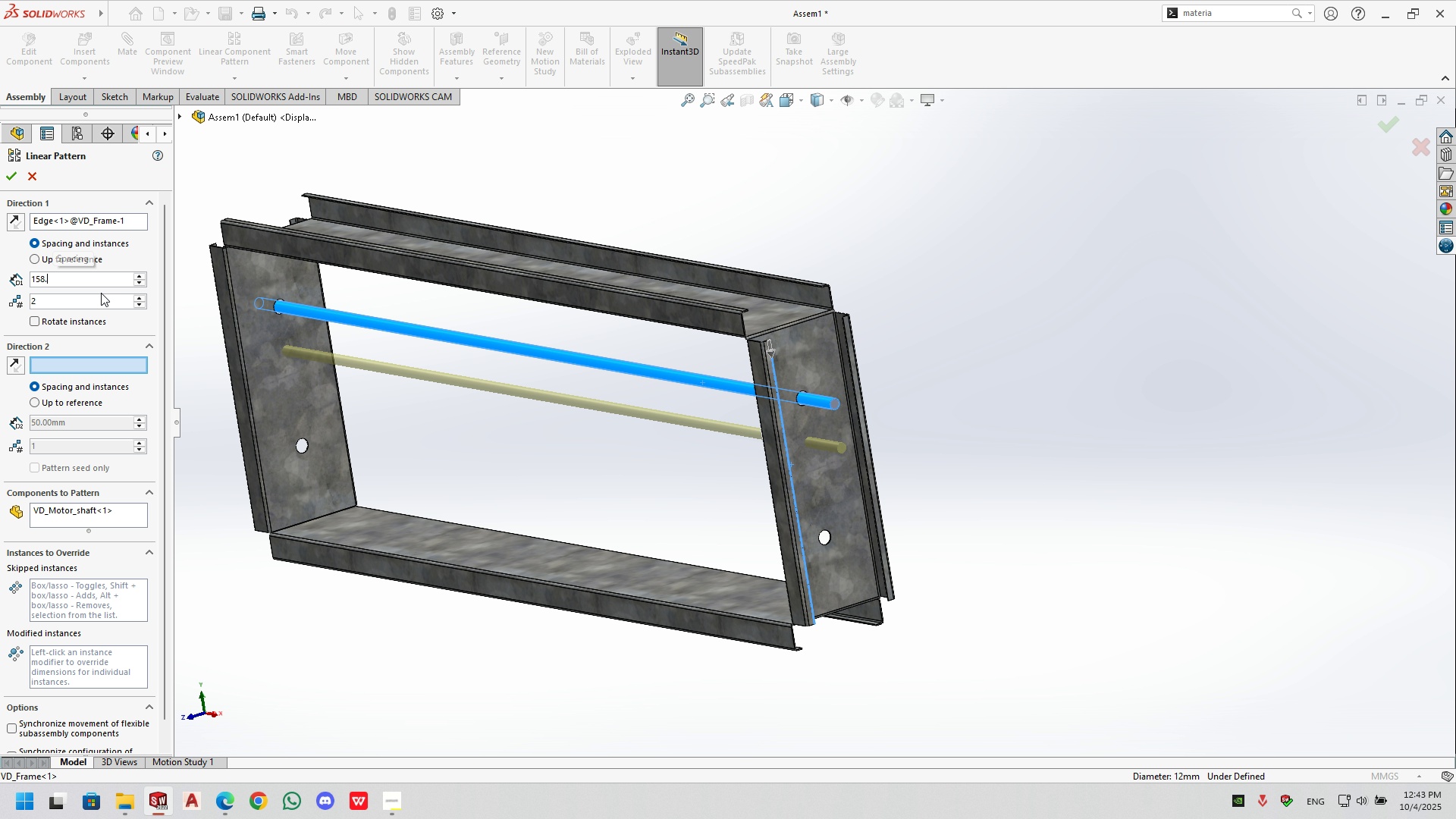 
key(NumpadDecimal)
 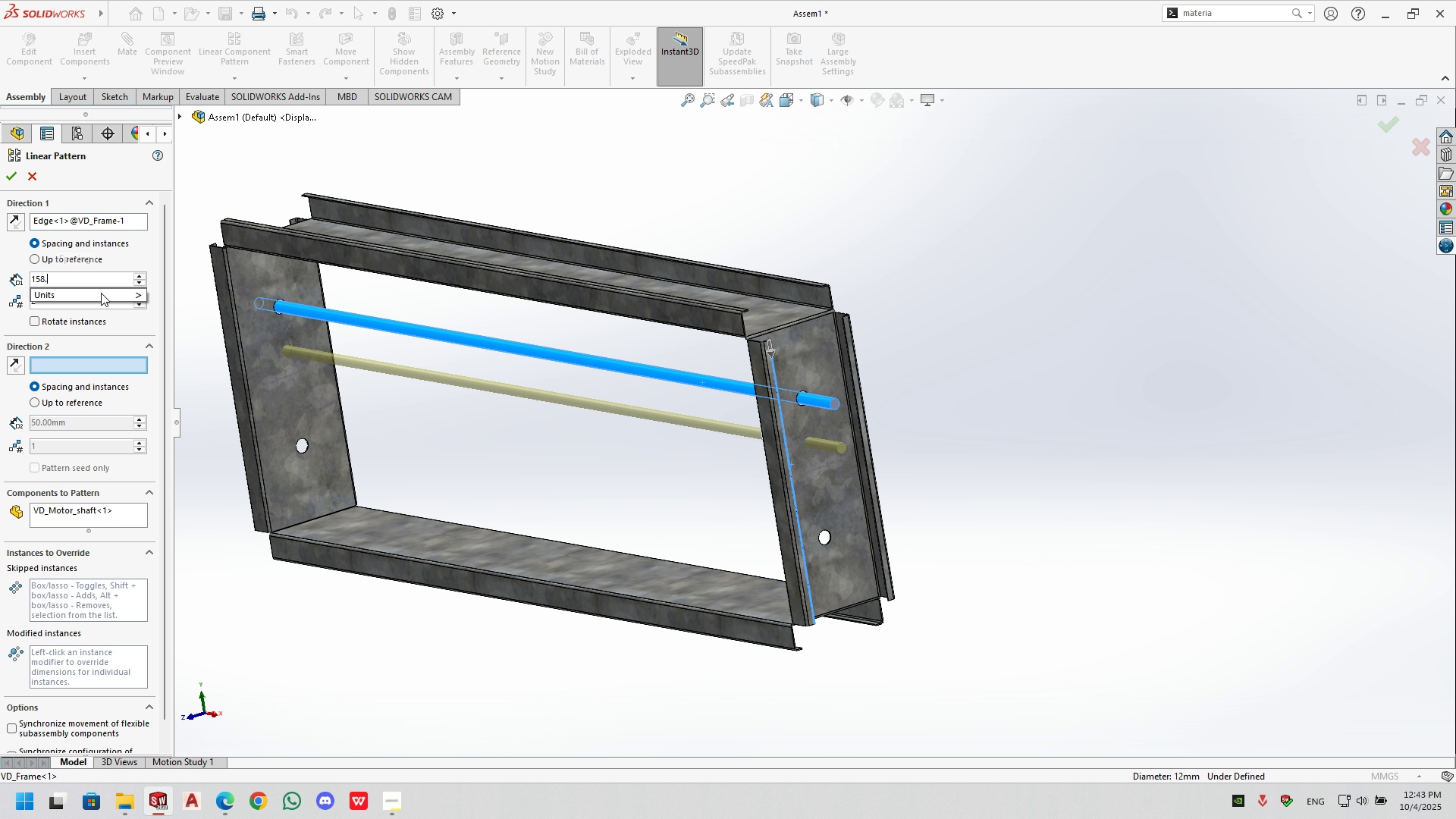 
key(Numpad0)
 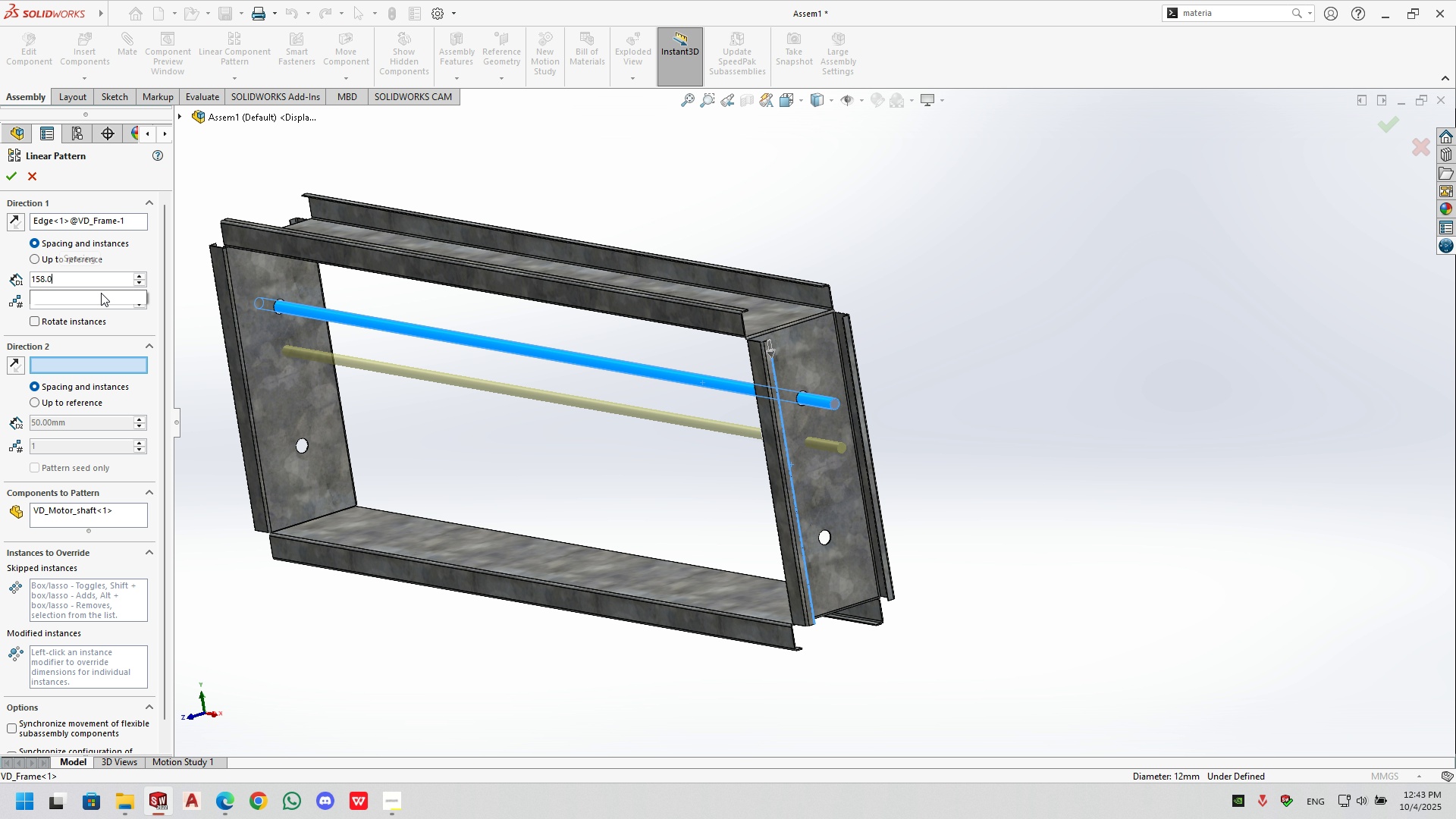 
key(Numpad2)
 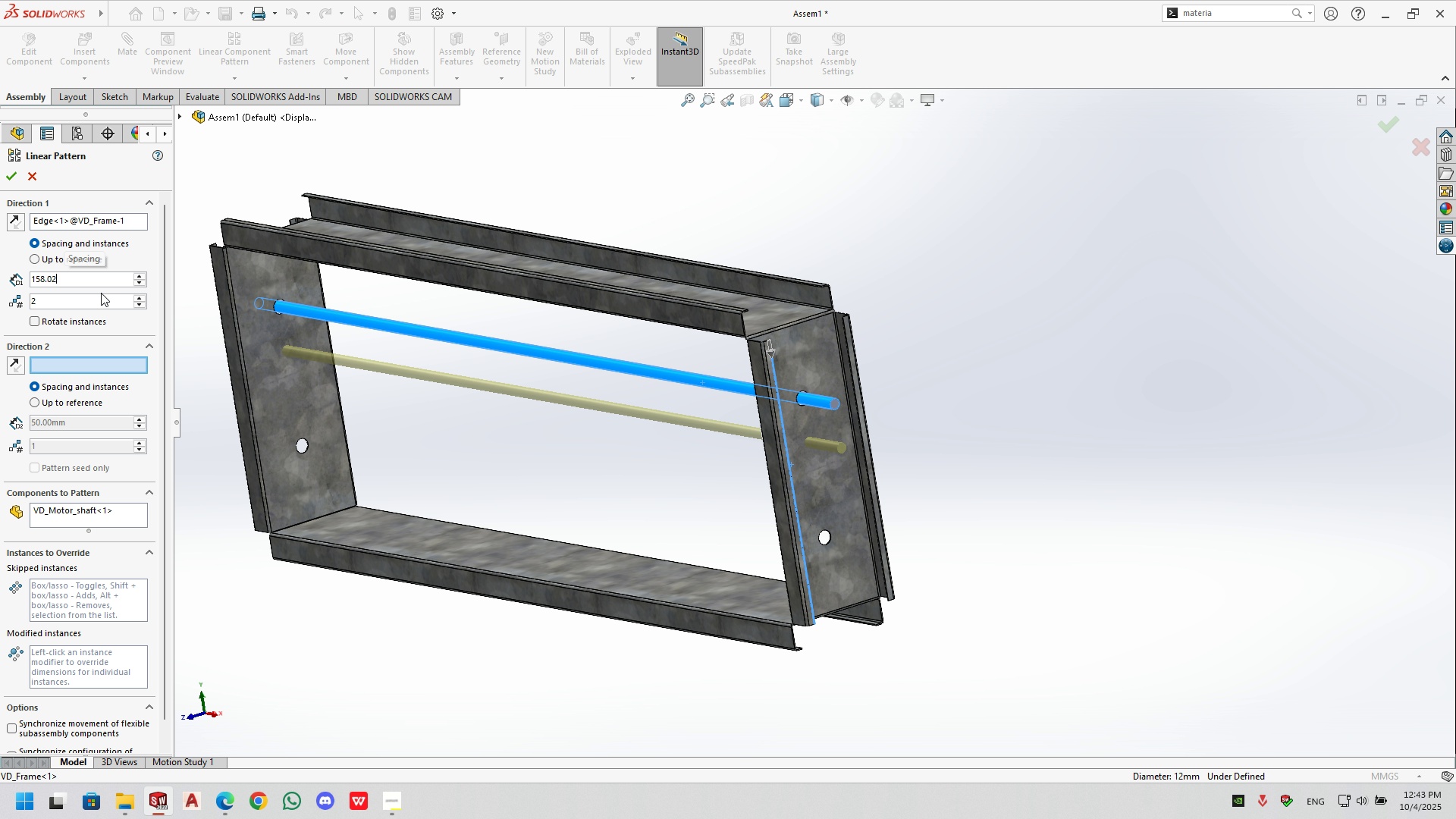 
key(NumpadEnter)
 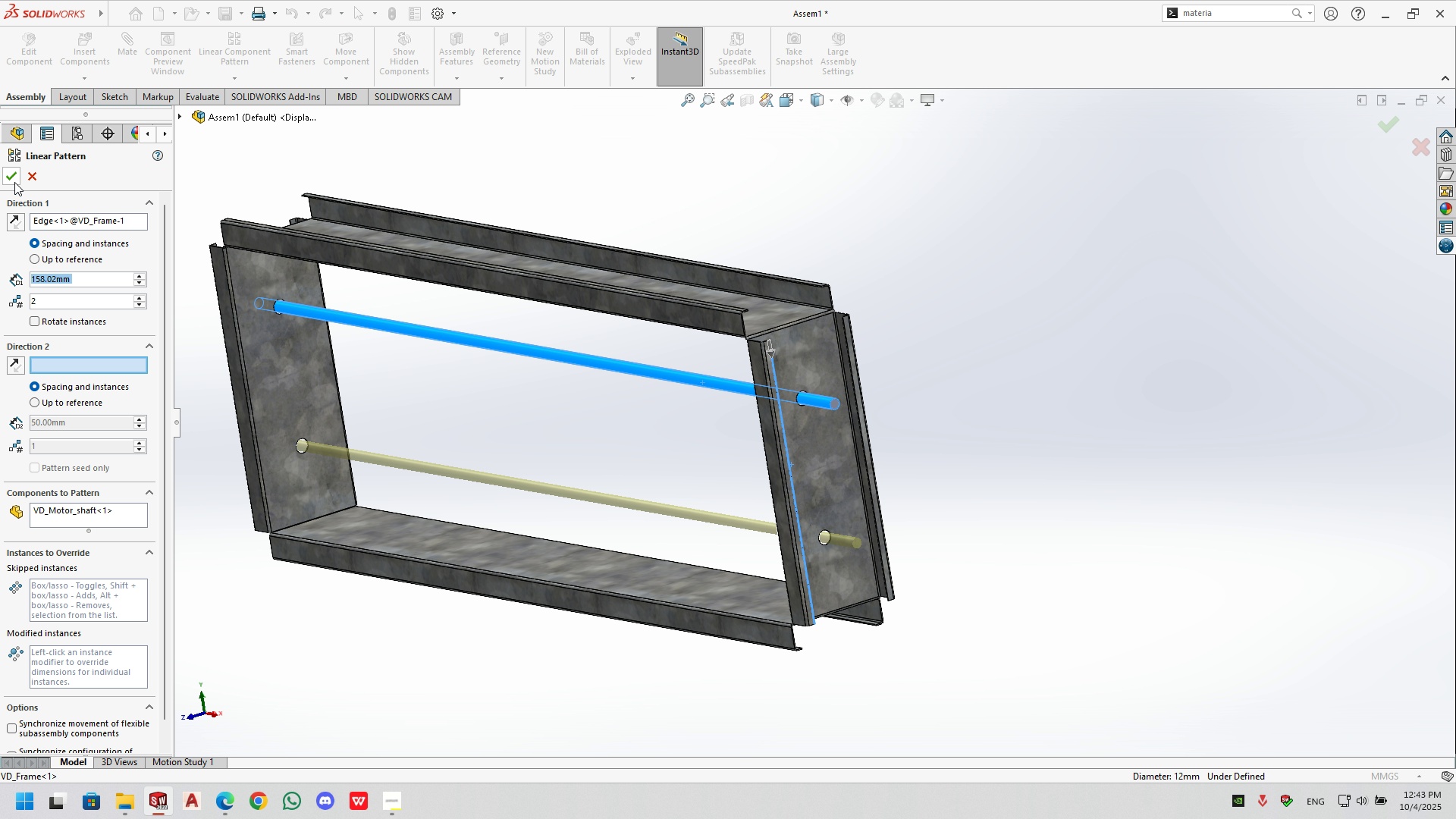 
left_click([14, 182])
 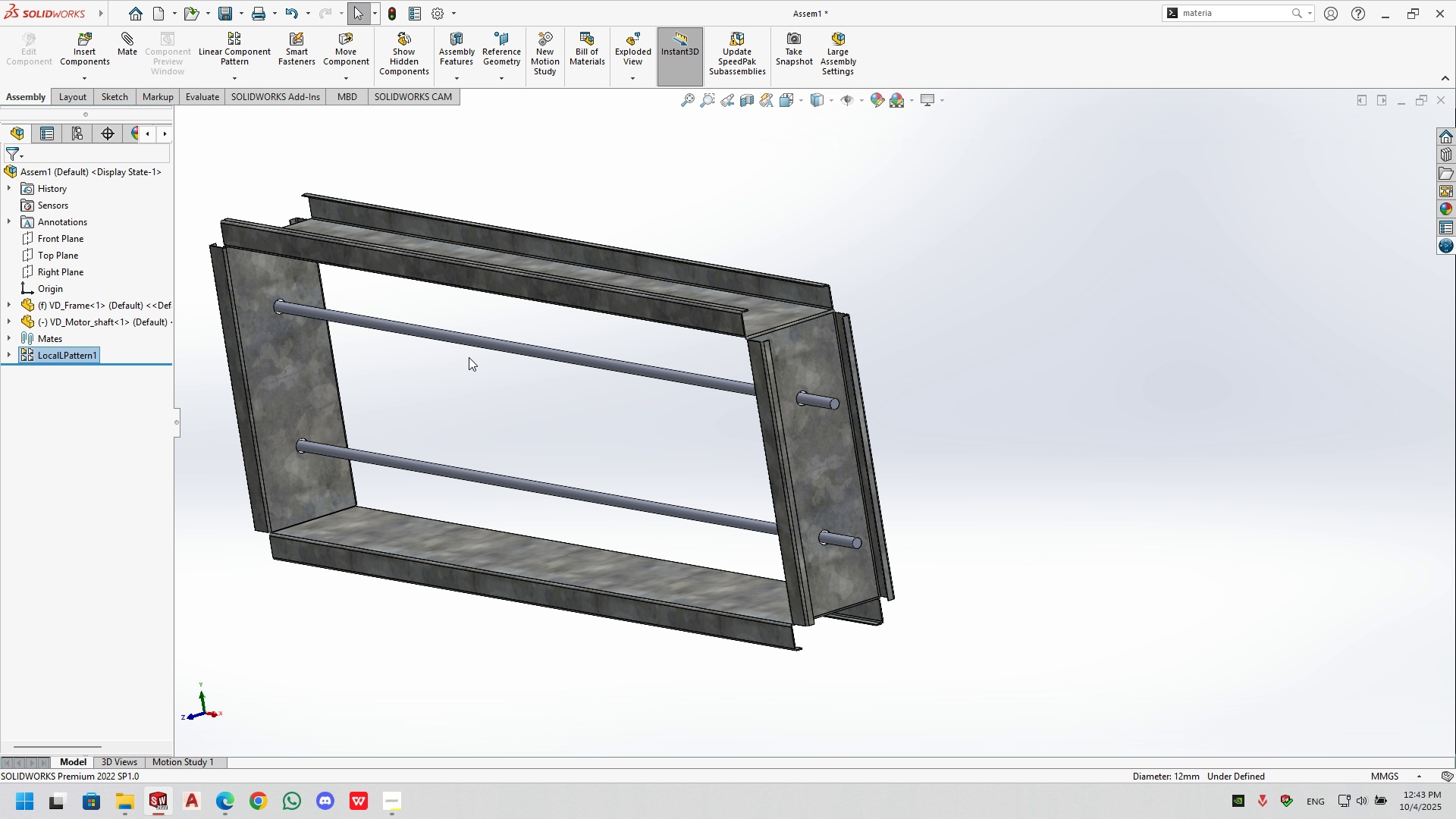 
scroll: coordinate [469, 362], scroll_direction: up, amount: 1.0
 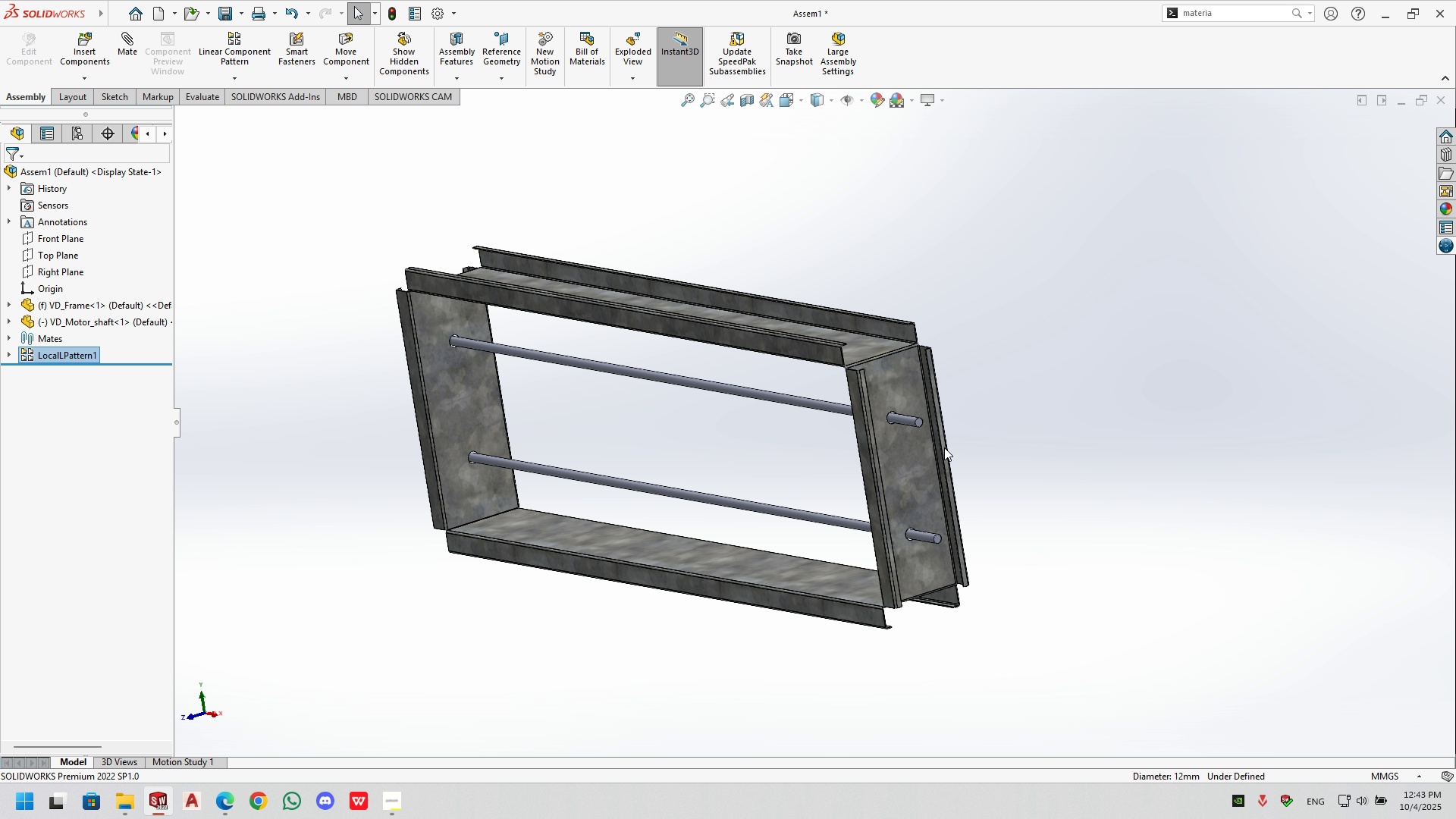 
scroll: coordinate [819, 410], scroll_direction: down, amount: 6.0
 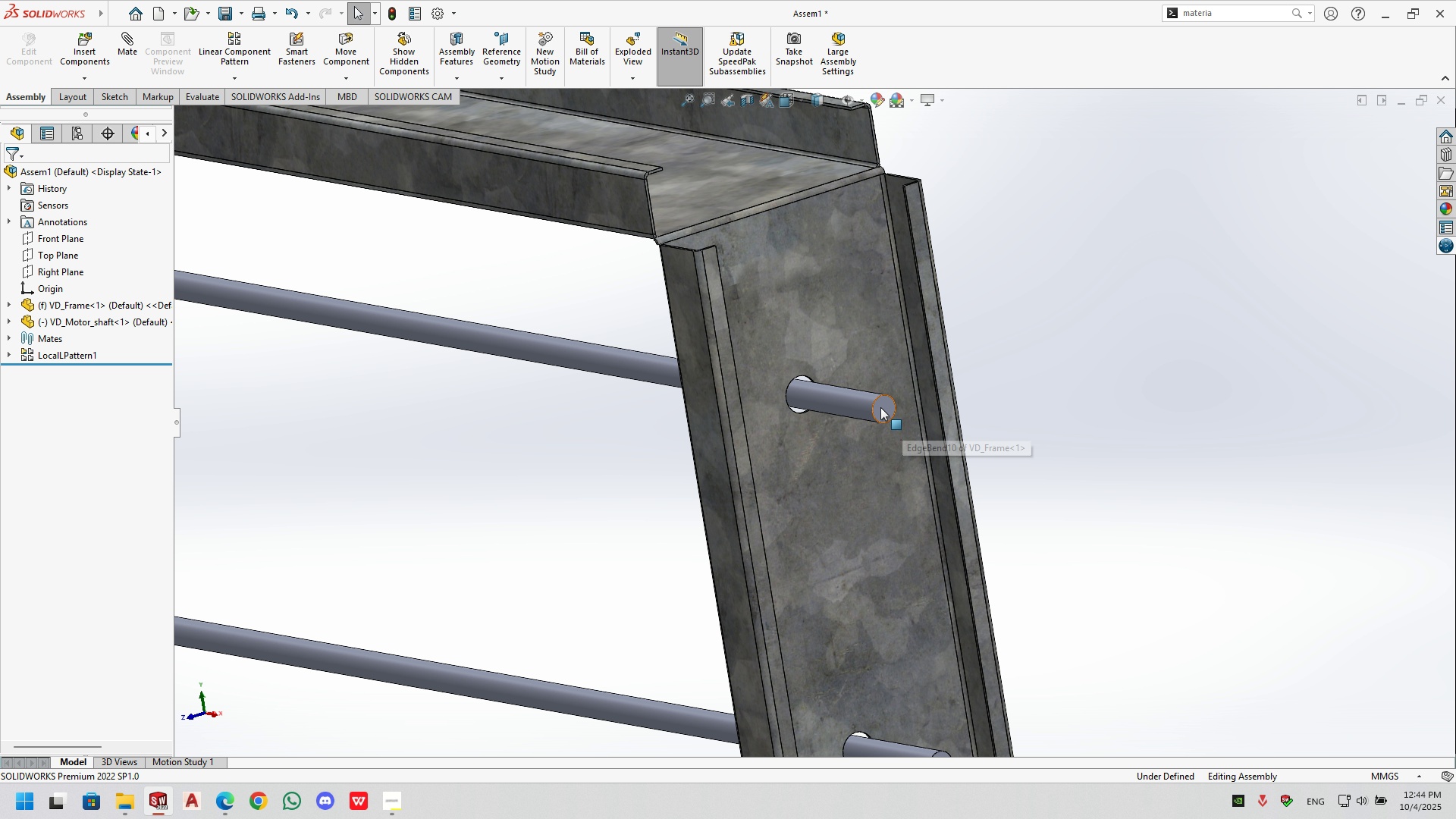 
left_click([880, 407])
 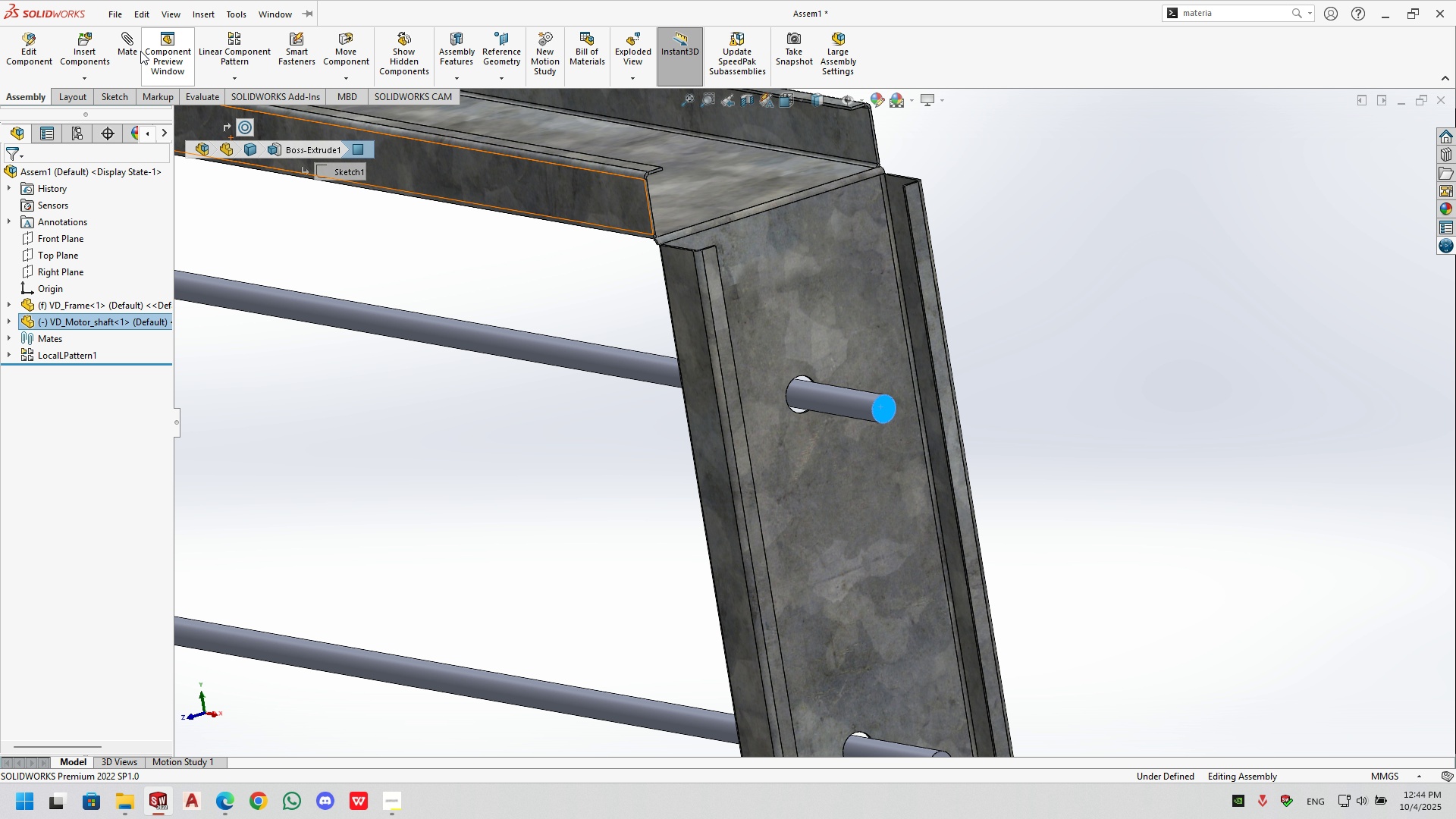 
left_click([123, 49])
 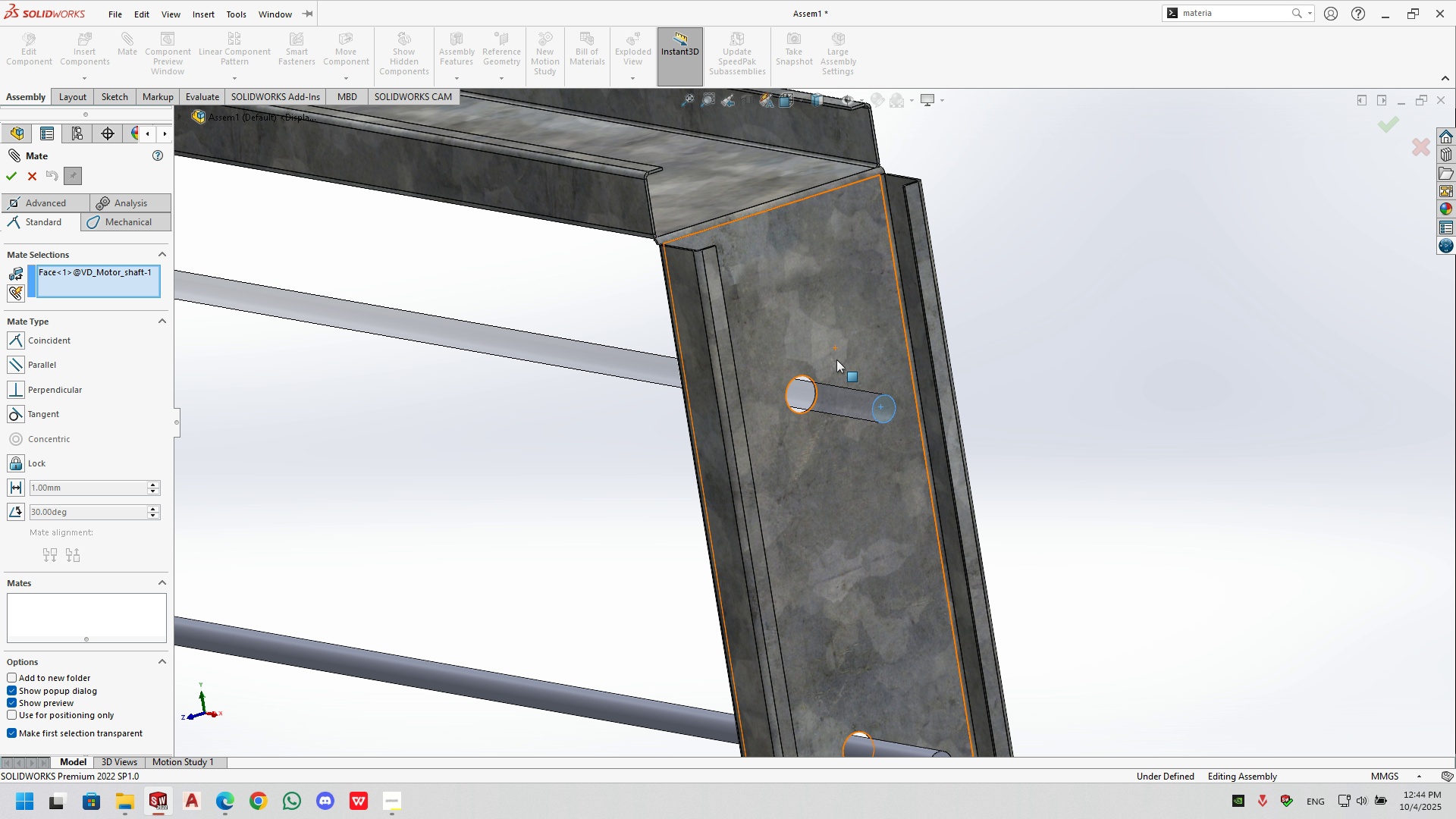 
left_click([836, 359])
 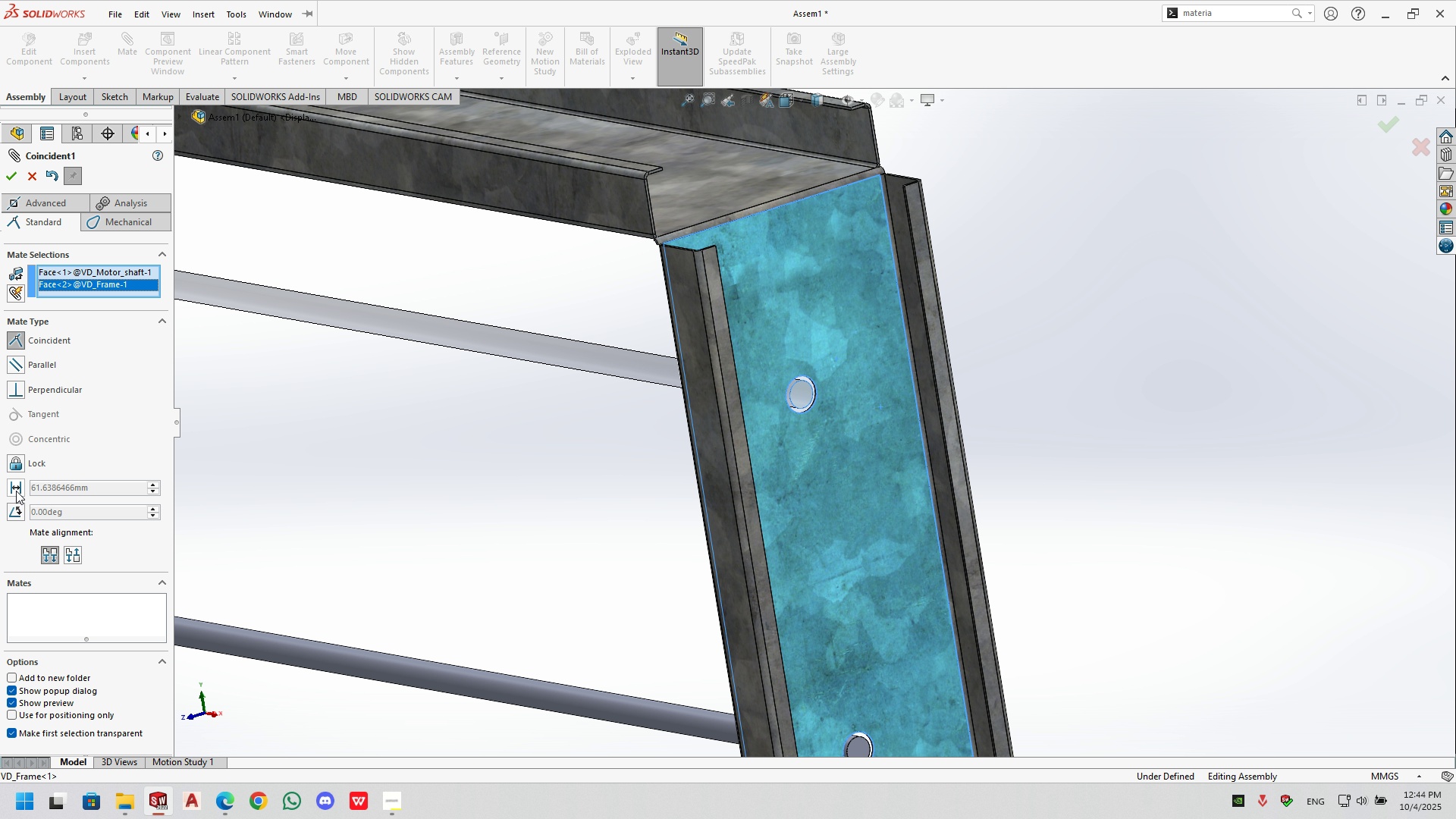 
left_click([16, 491])
 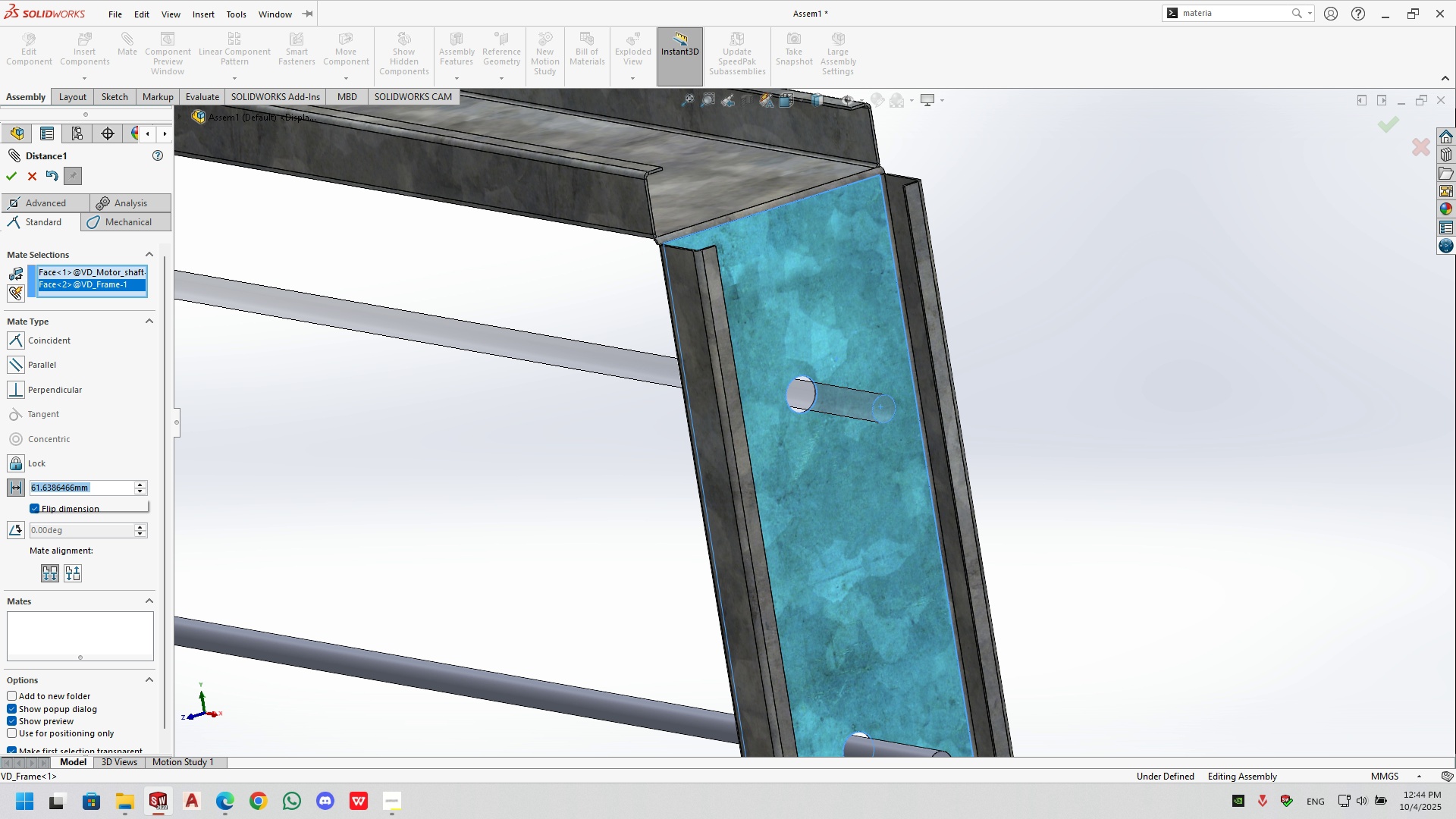 
key(Numpad1)
 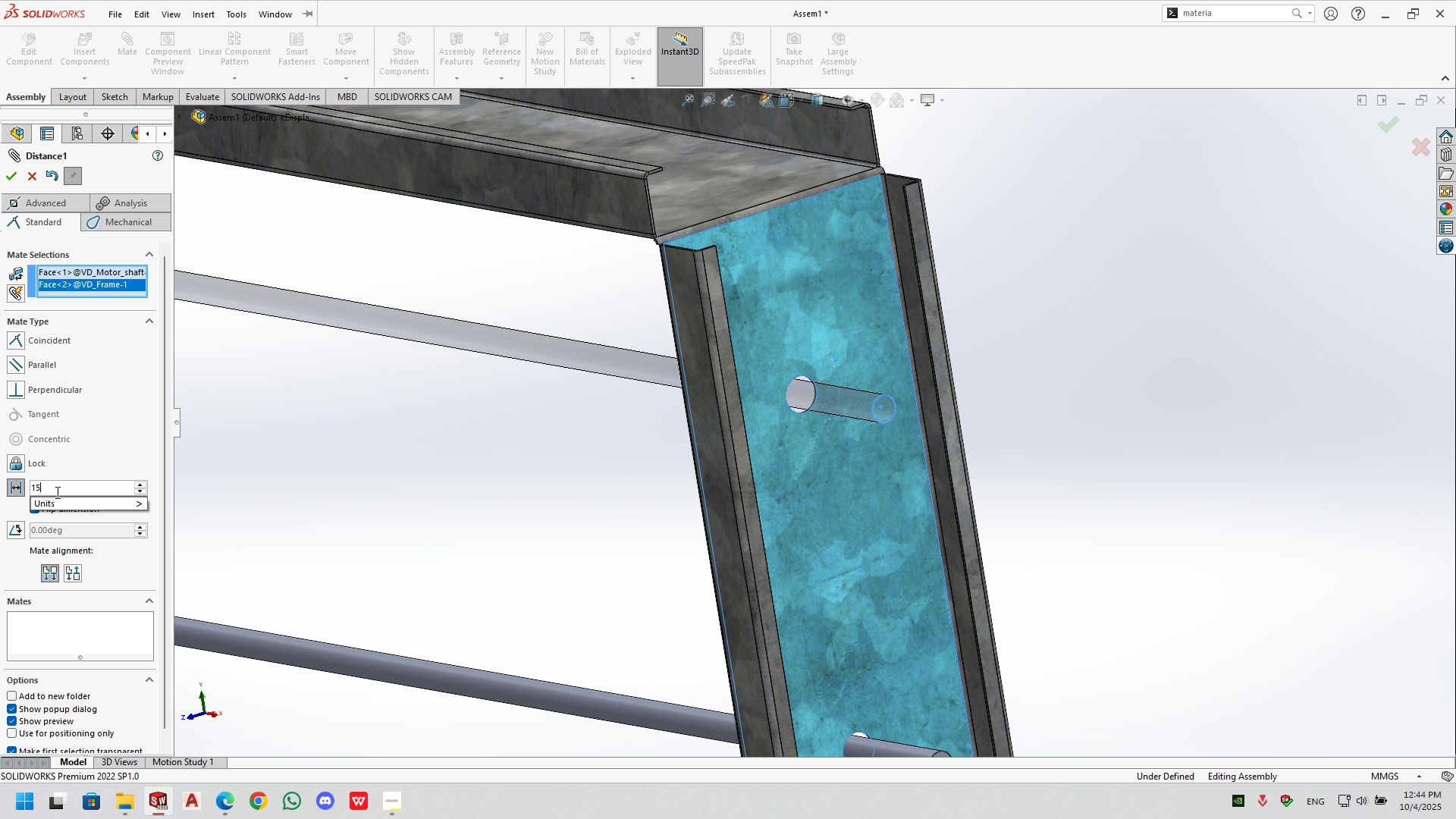 
key(Numpad5)
 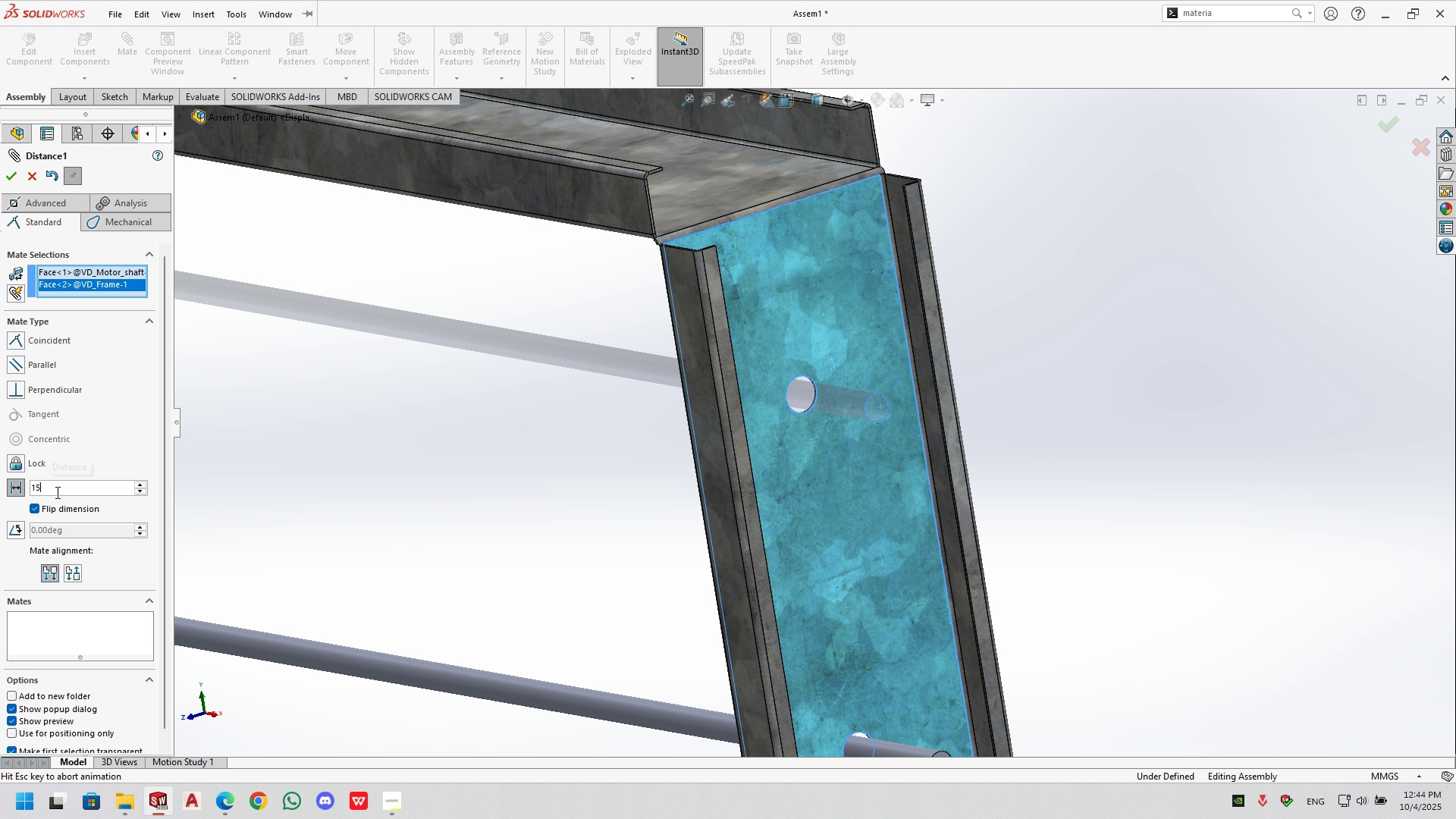 
key(NumpadEnter)
 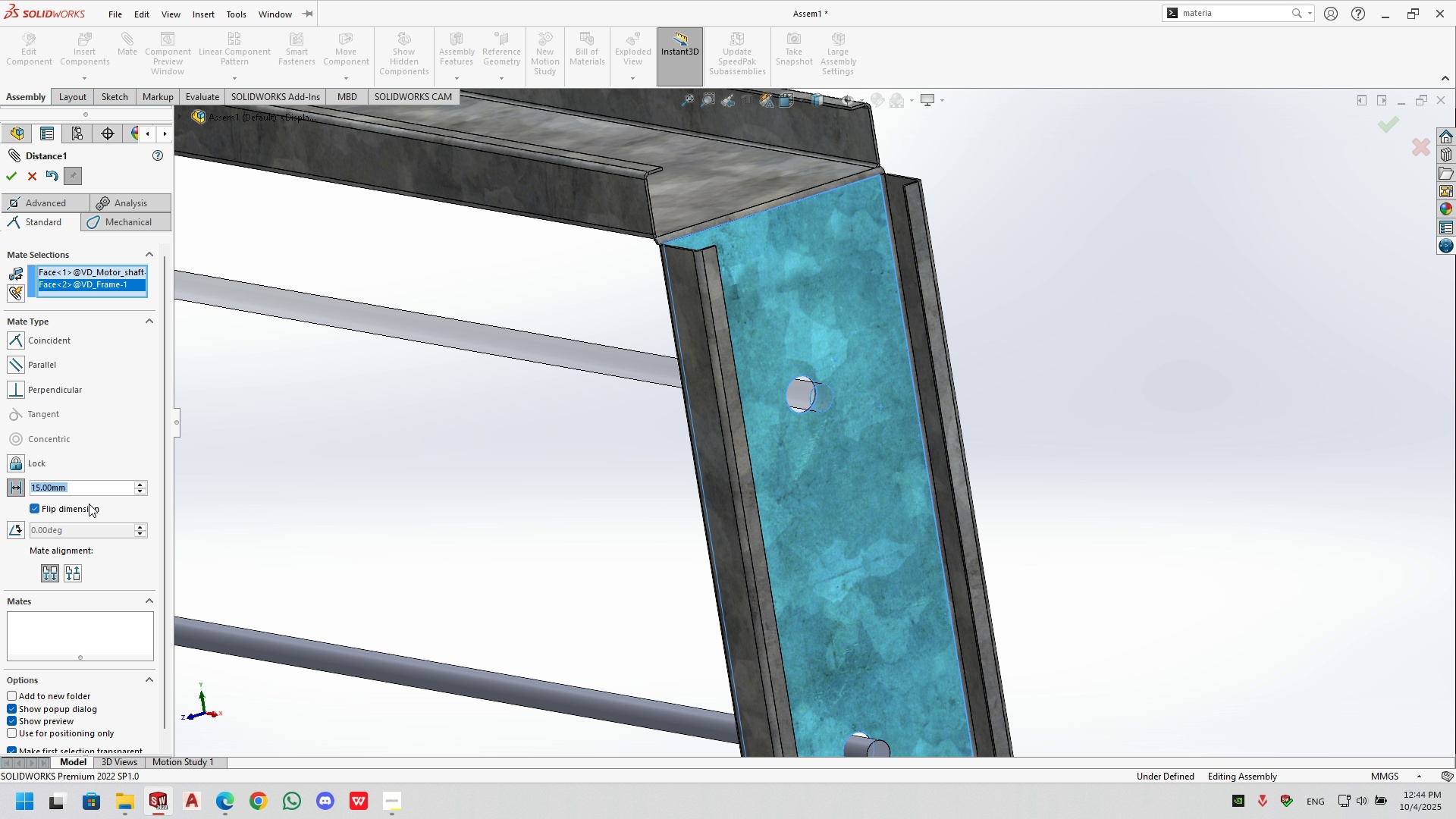 
key(Numpad5)
 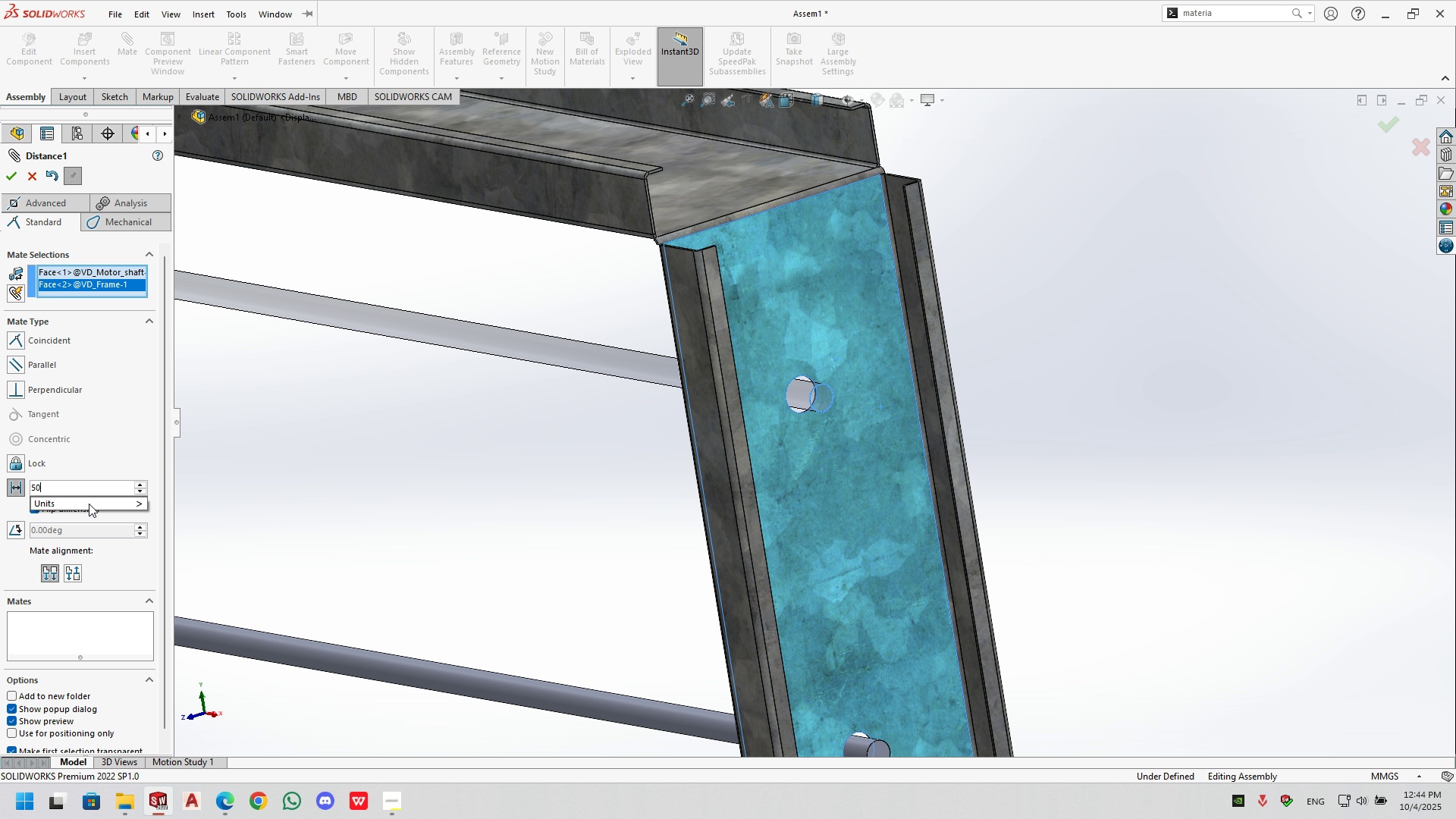 
key(Numpad0)
 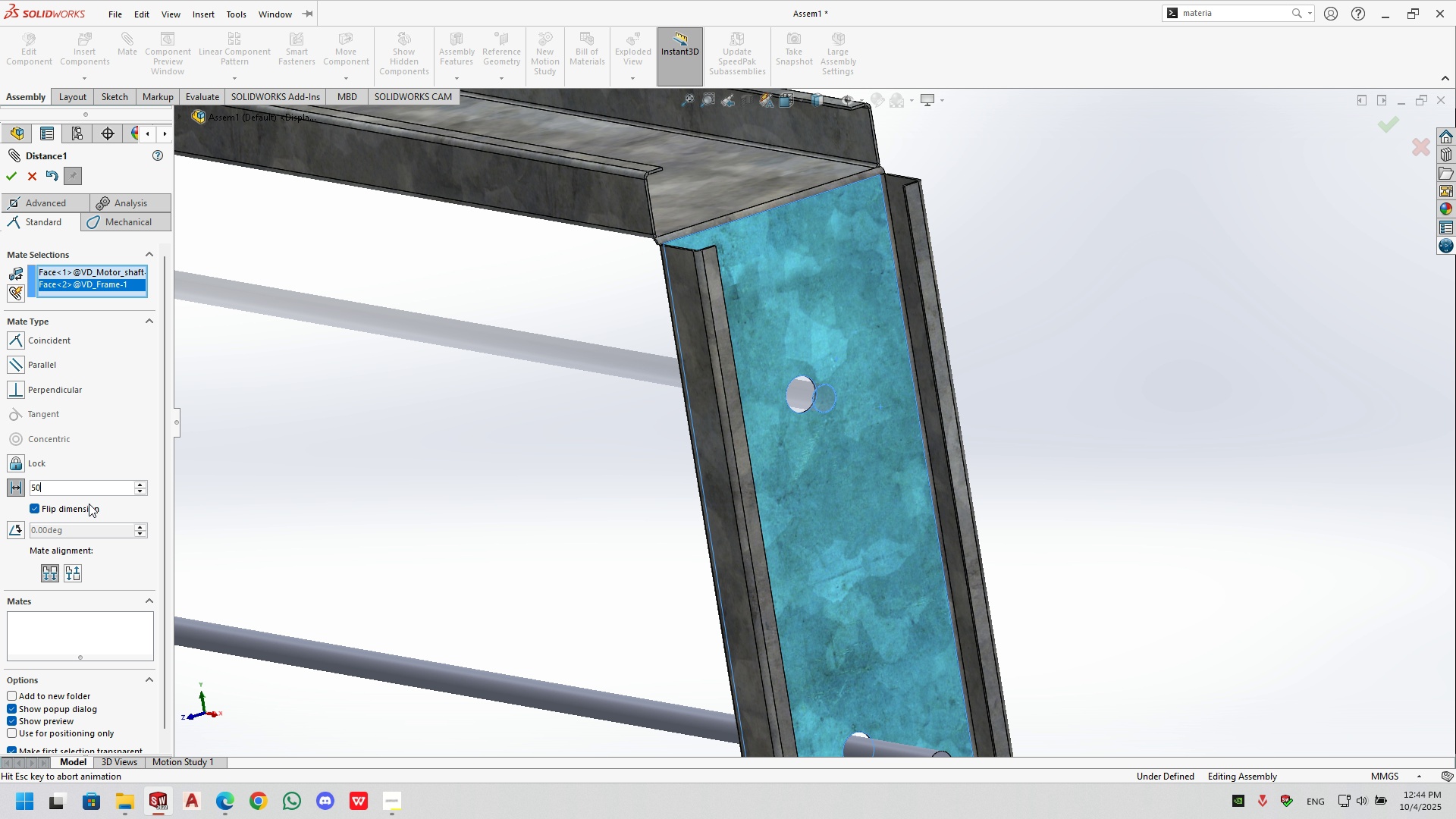 
key(NumpadEnter)
 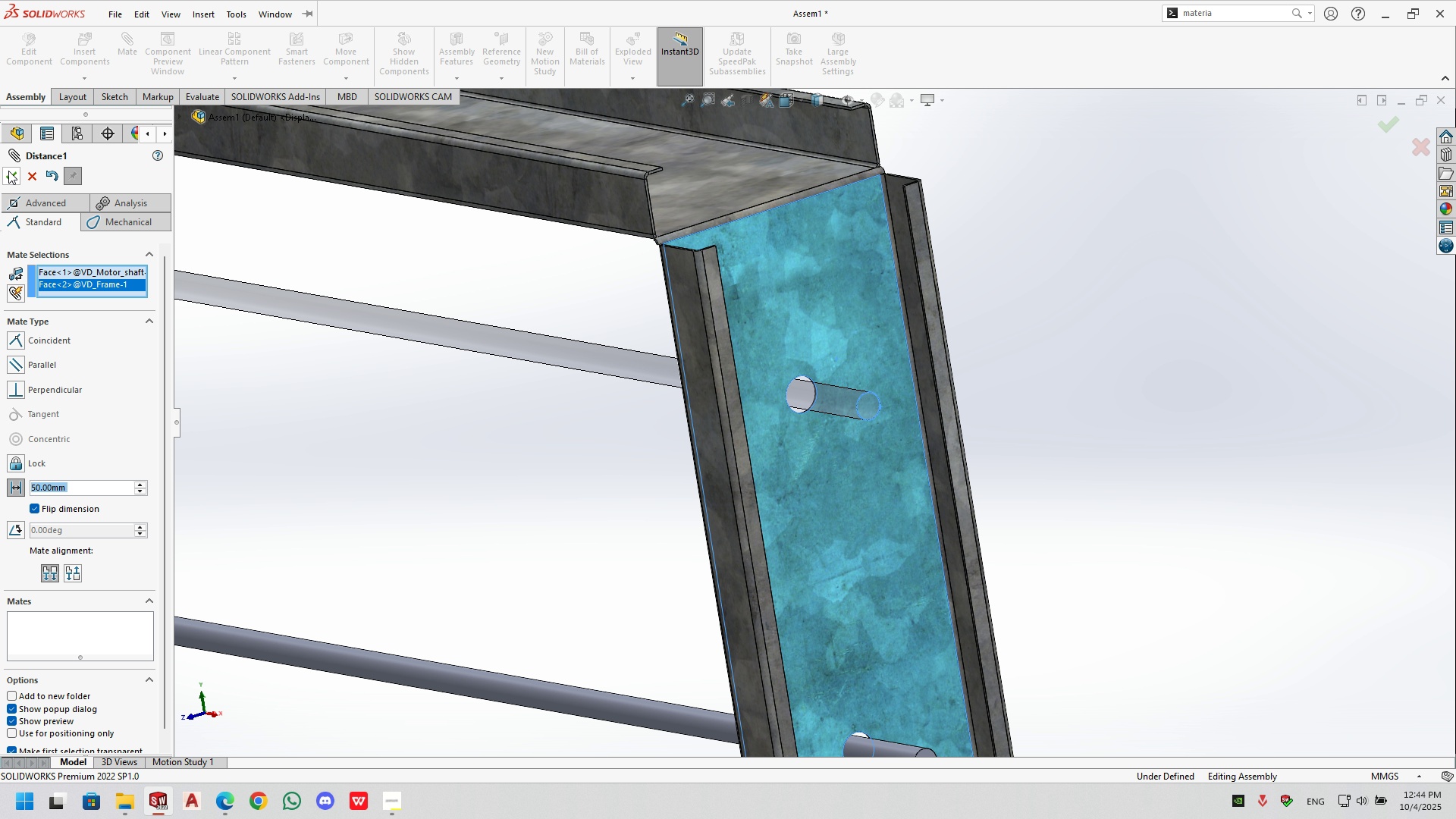 
left_click([8, 171])
 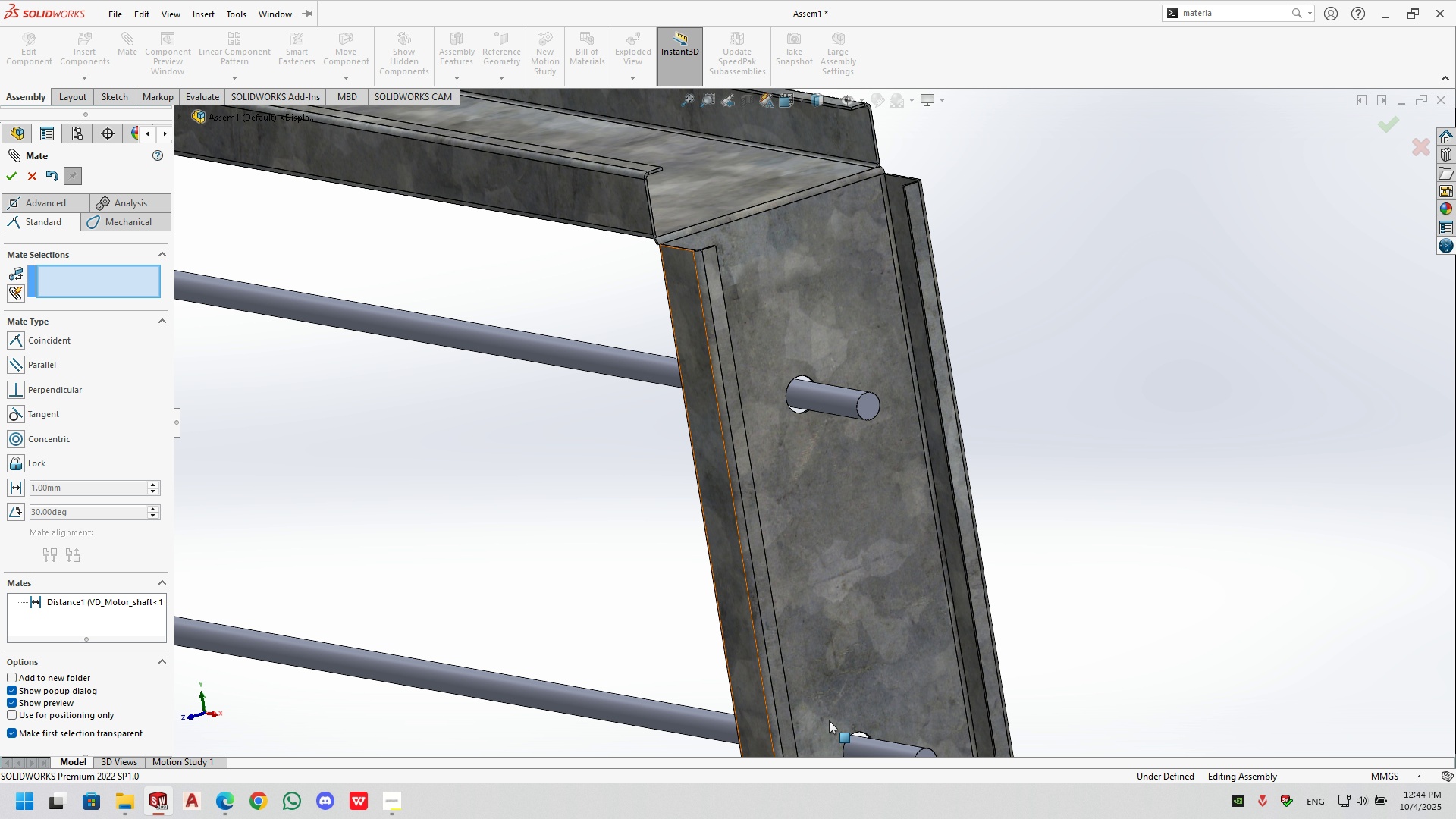 
scroll: coordinate [959, 817], scroll_direction: up, amount: 2.0
 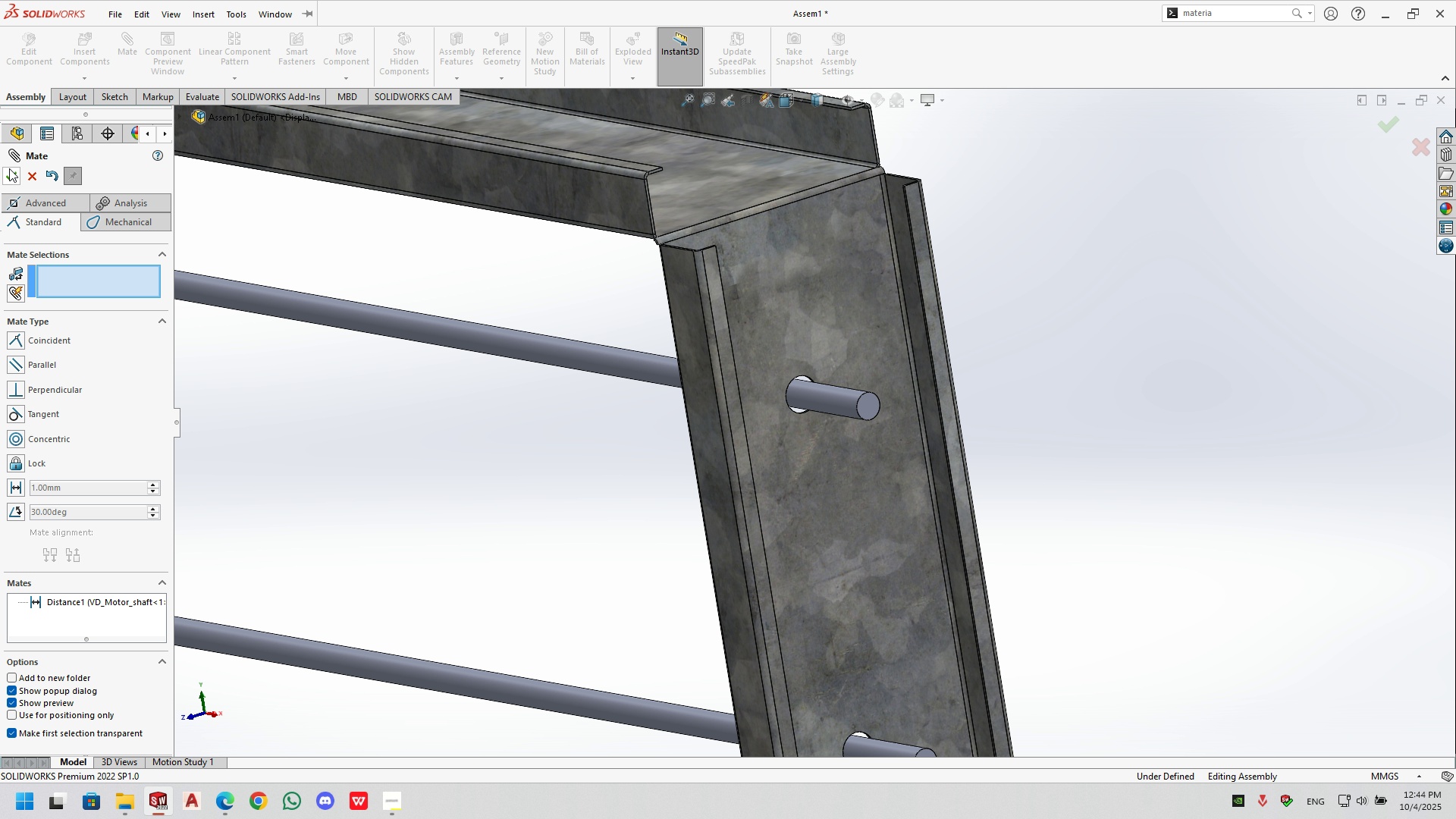 
left_click([9, 168])
 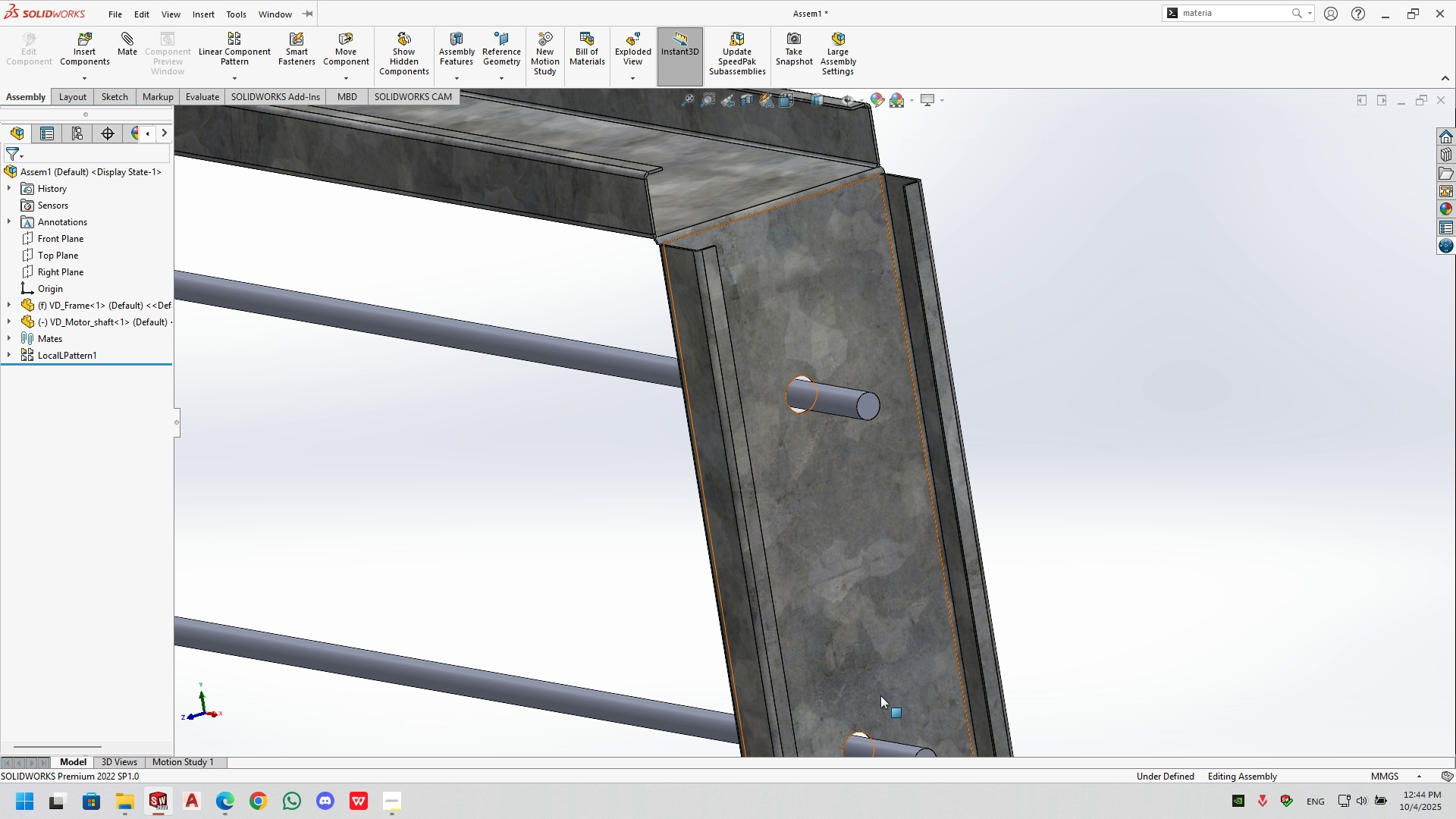 
scroll: coordinate [865, 657], scroll_direction: up, amount: 2.0
 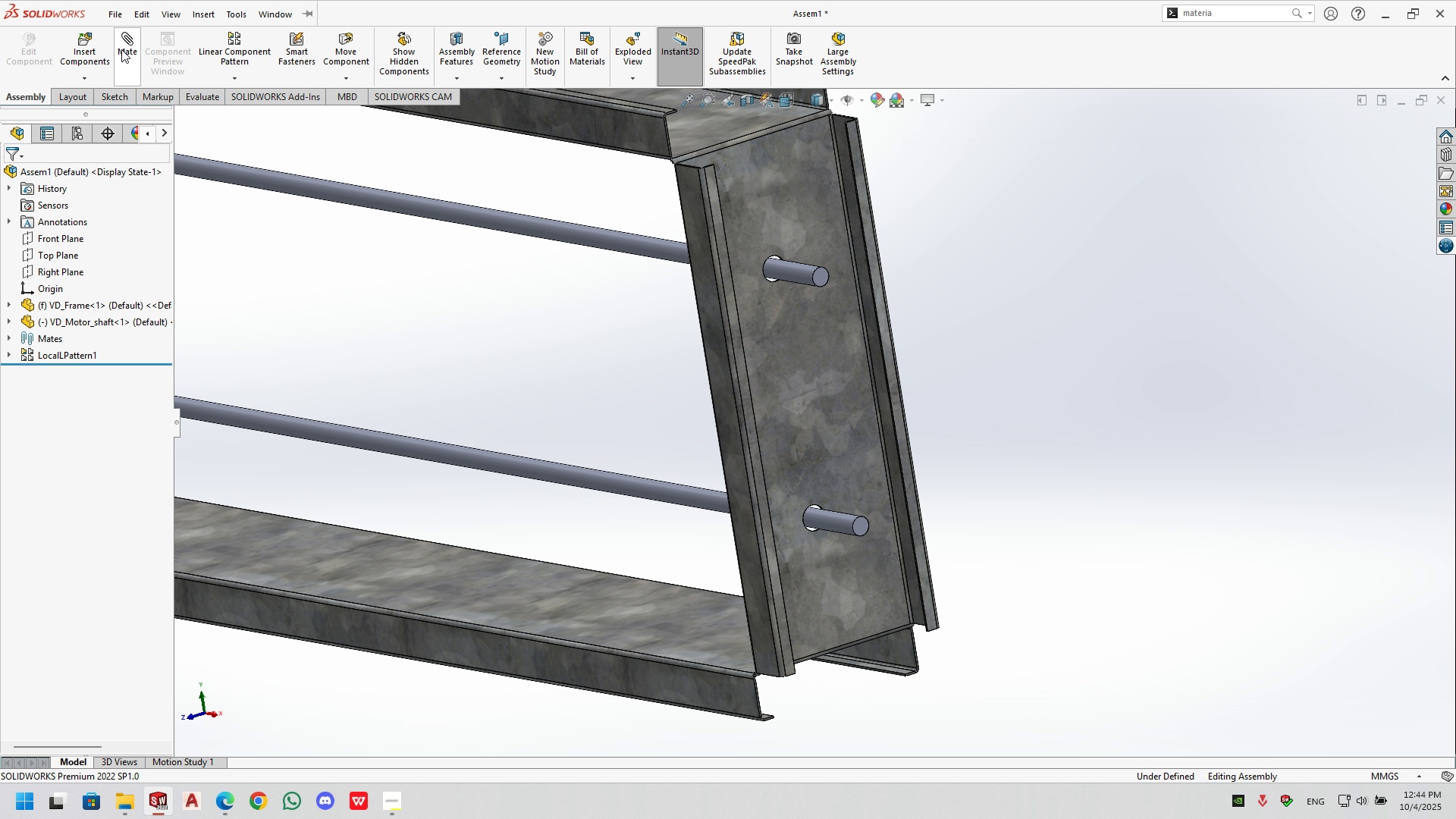 
left_click([123, 49])
 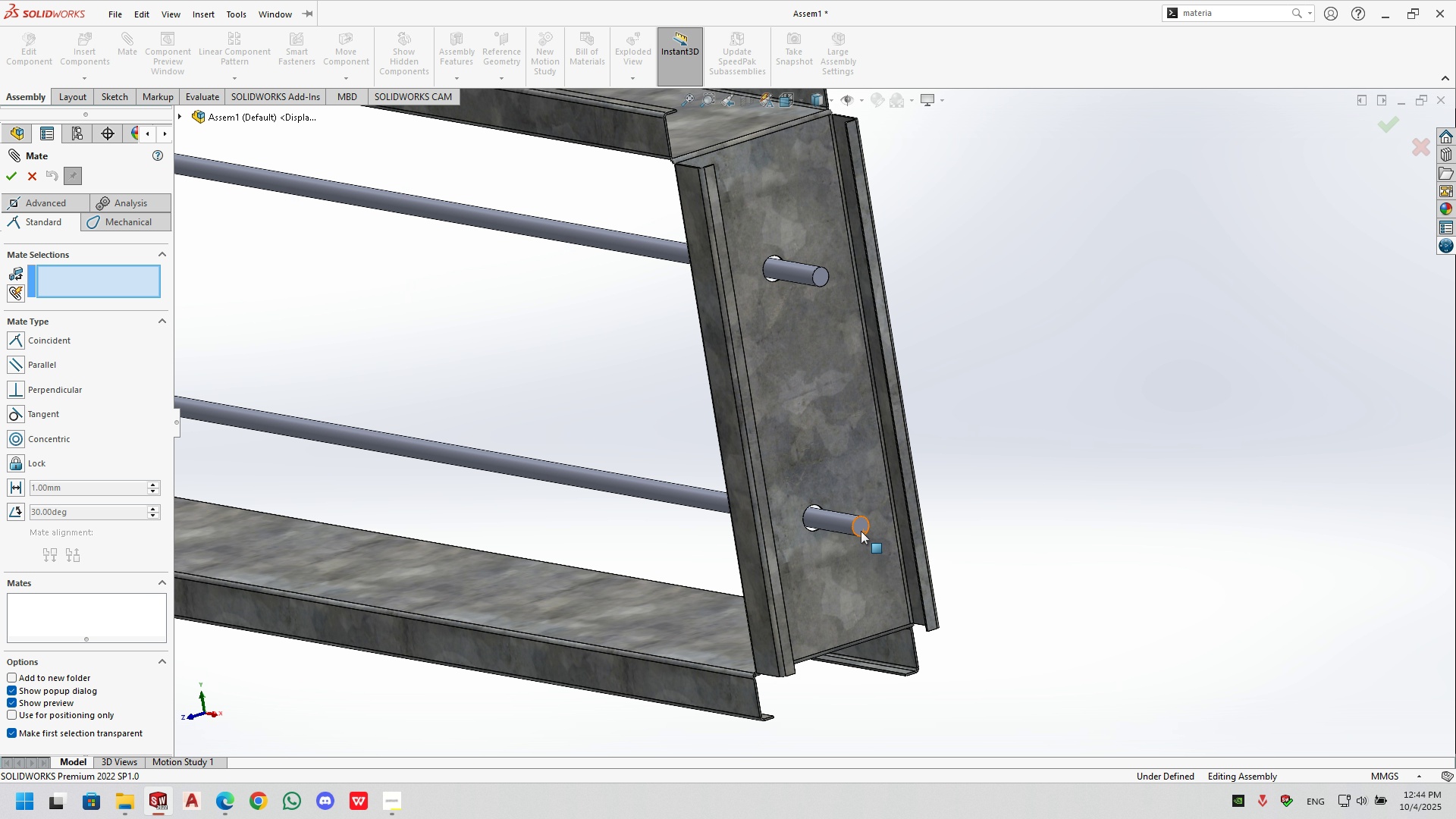 
left_click([861, 531])
 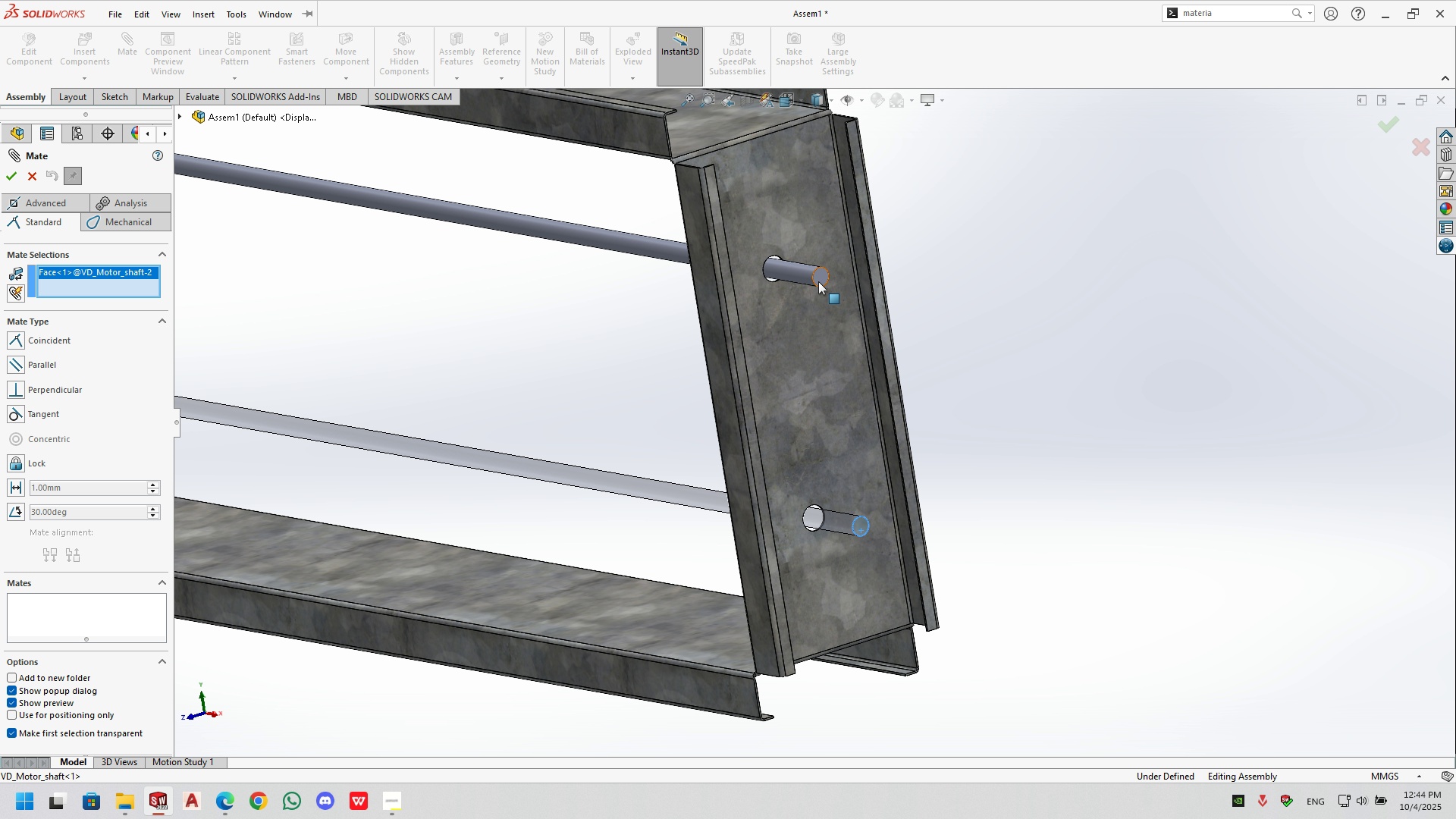 
left_click([818, 281])
 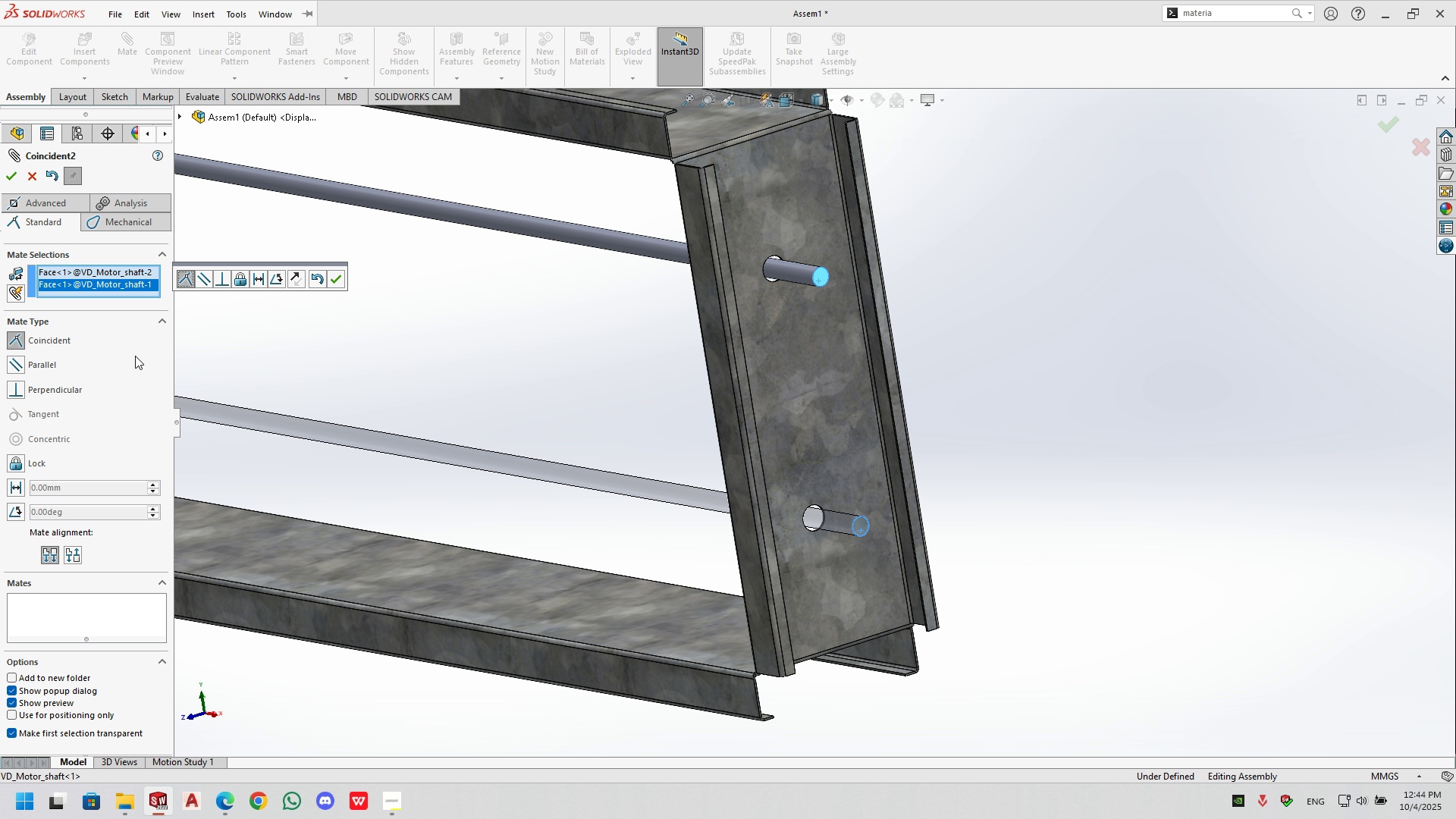 
wait(5.46)
 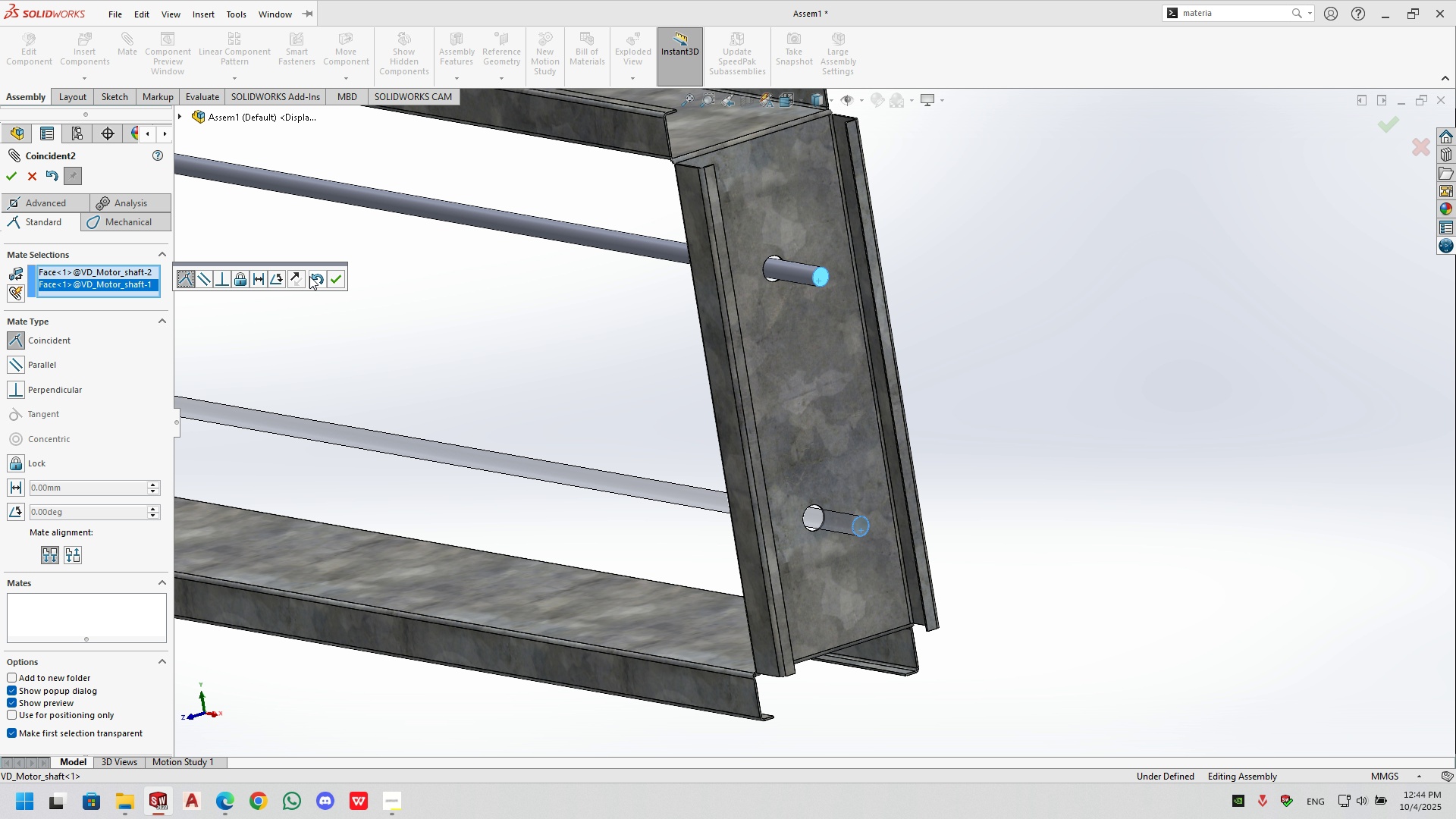 
left_click([332, 277])
 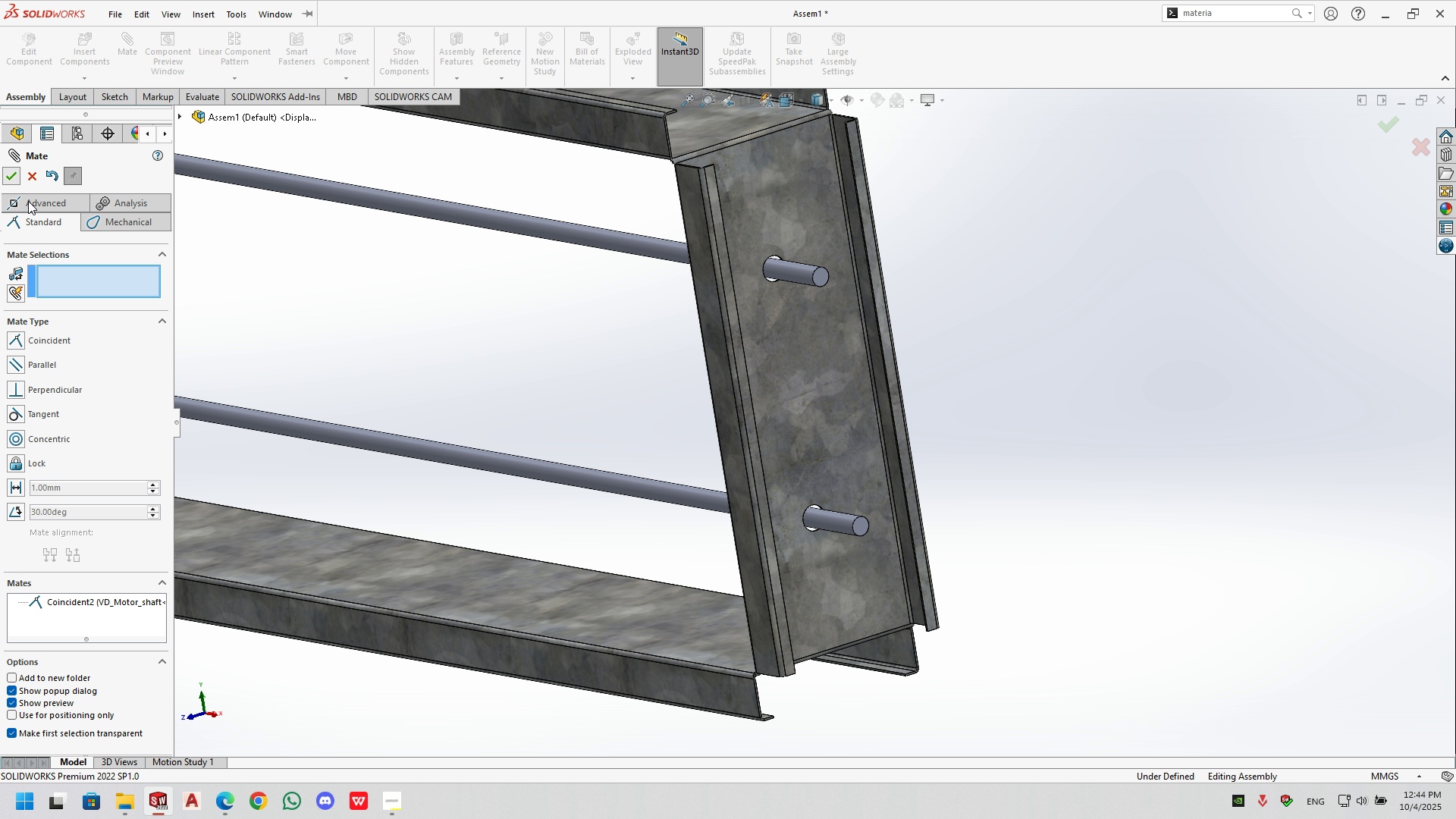 
scroll: coordinate [554, 380], scroll_direction: up, amount: 6.0
 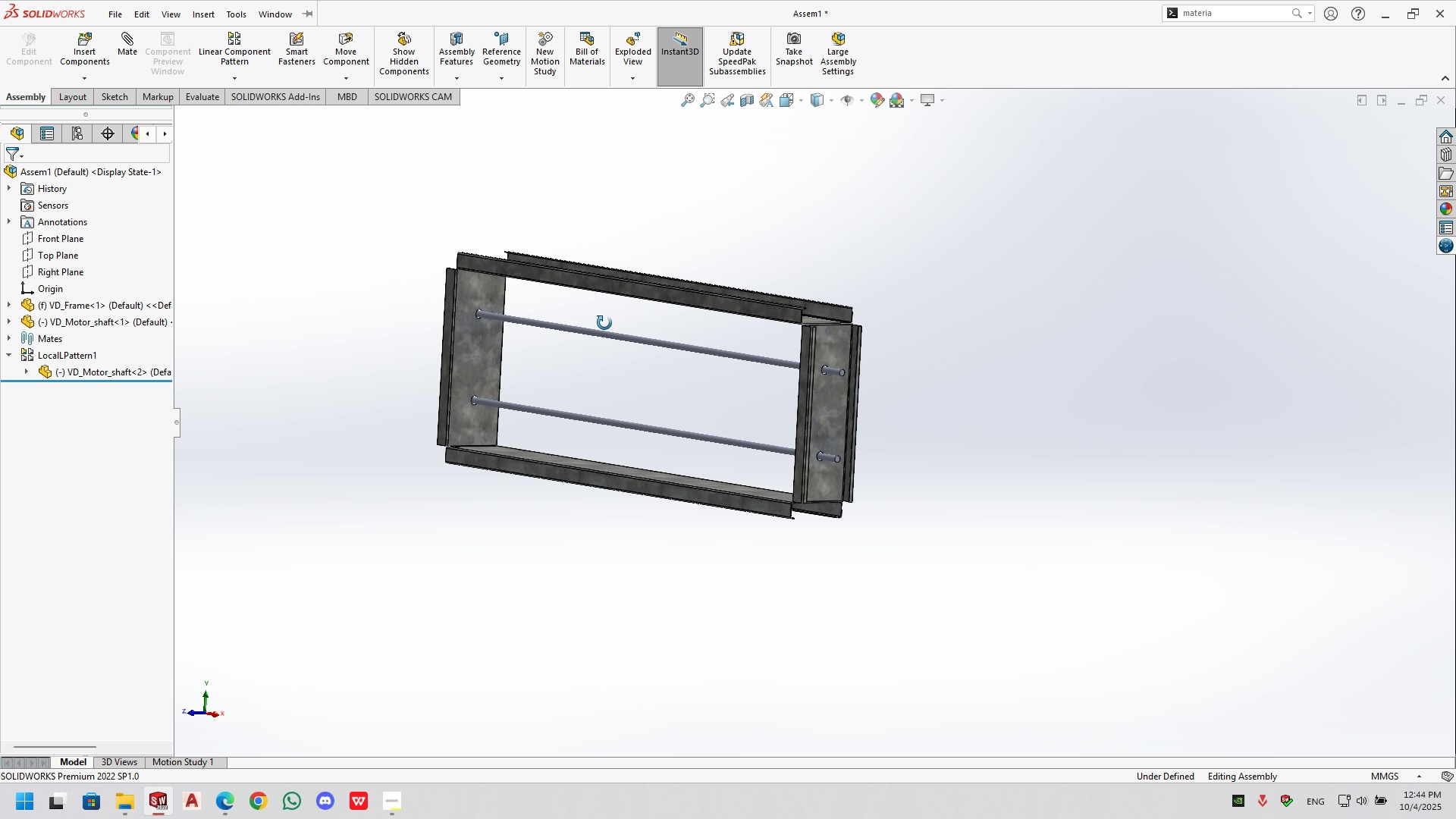 
scroll: coordinate [846, 400], scroll_direction: down, amount: 7.0
 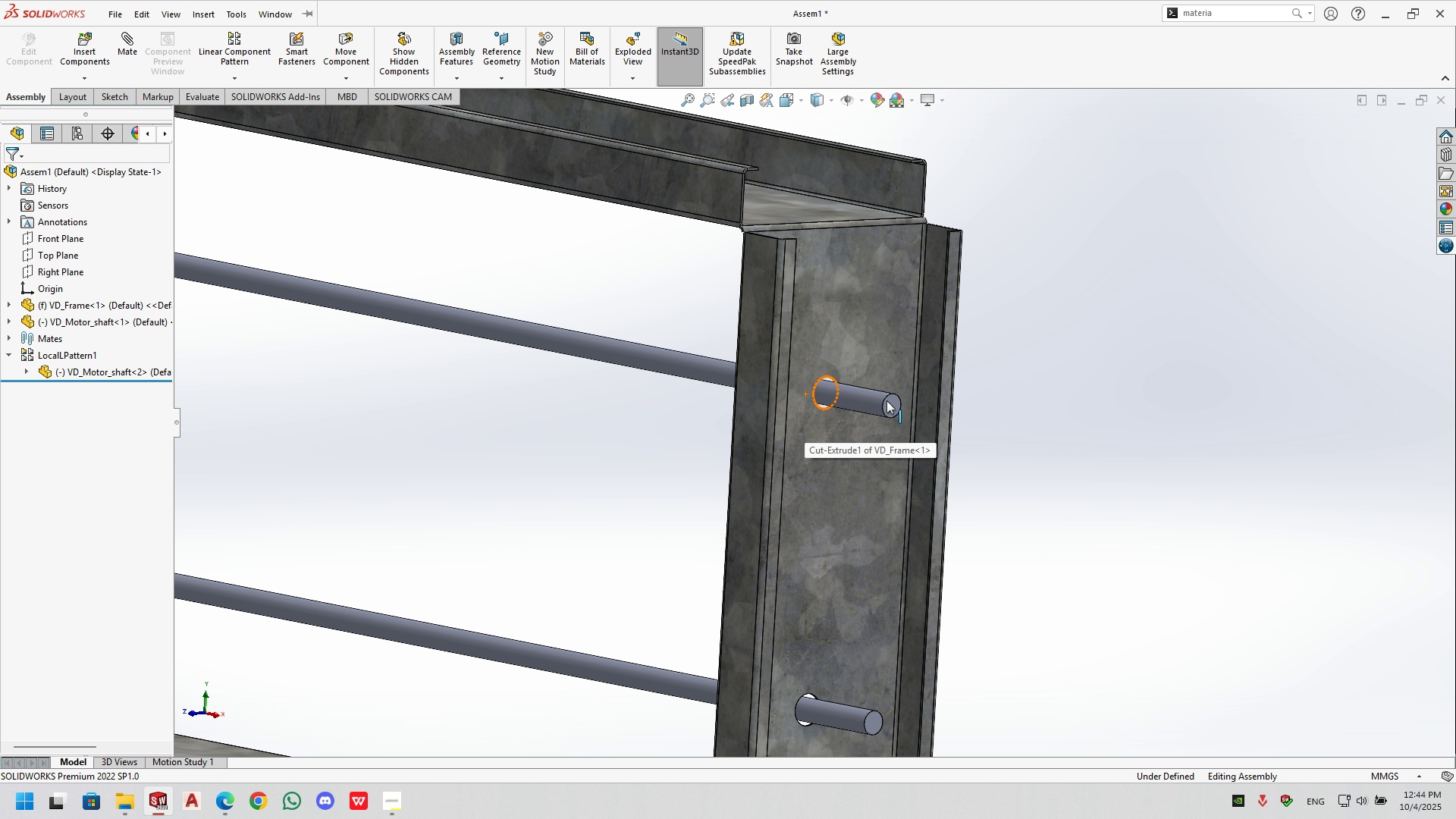 
left_click([886, 400])
 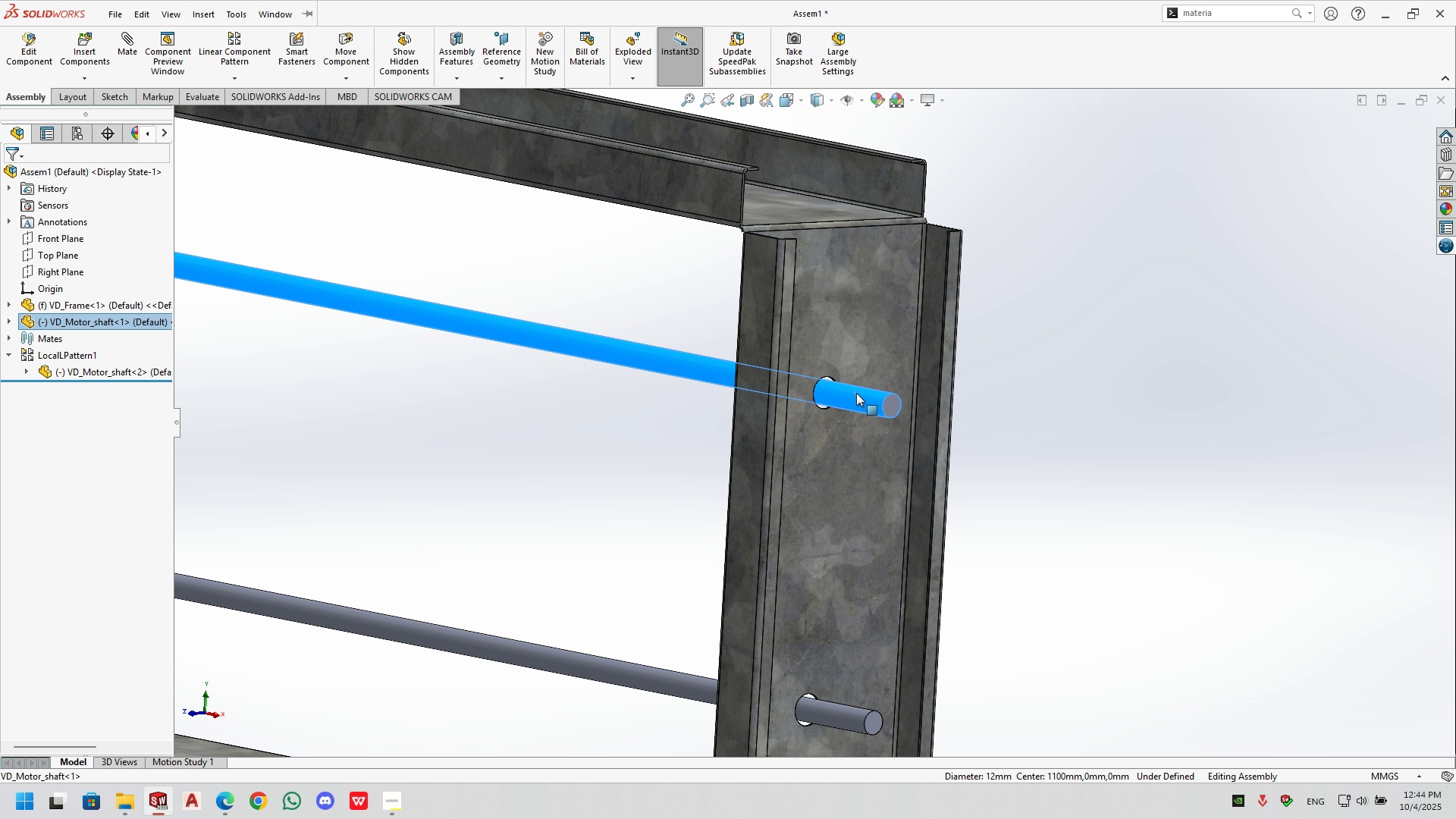 
right_click([855, 393])
 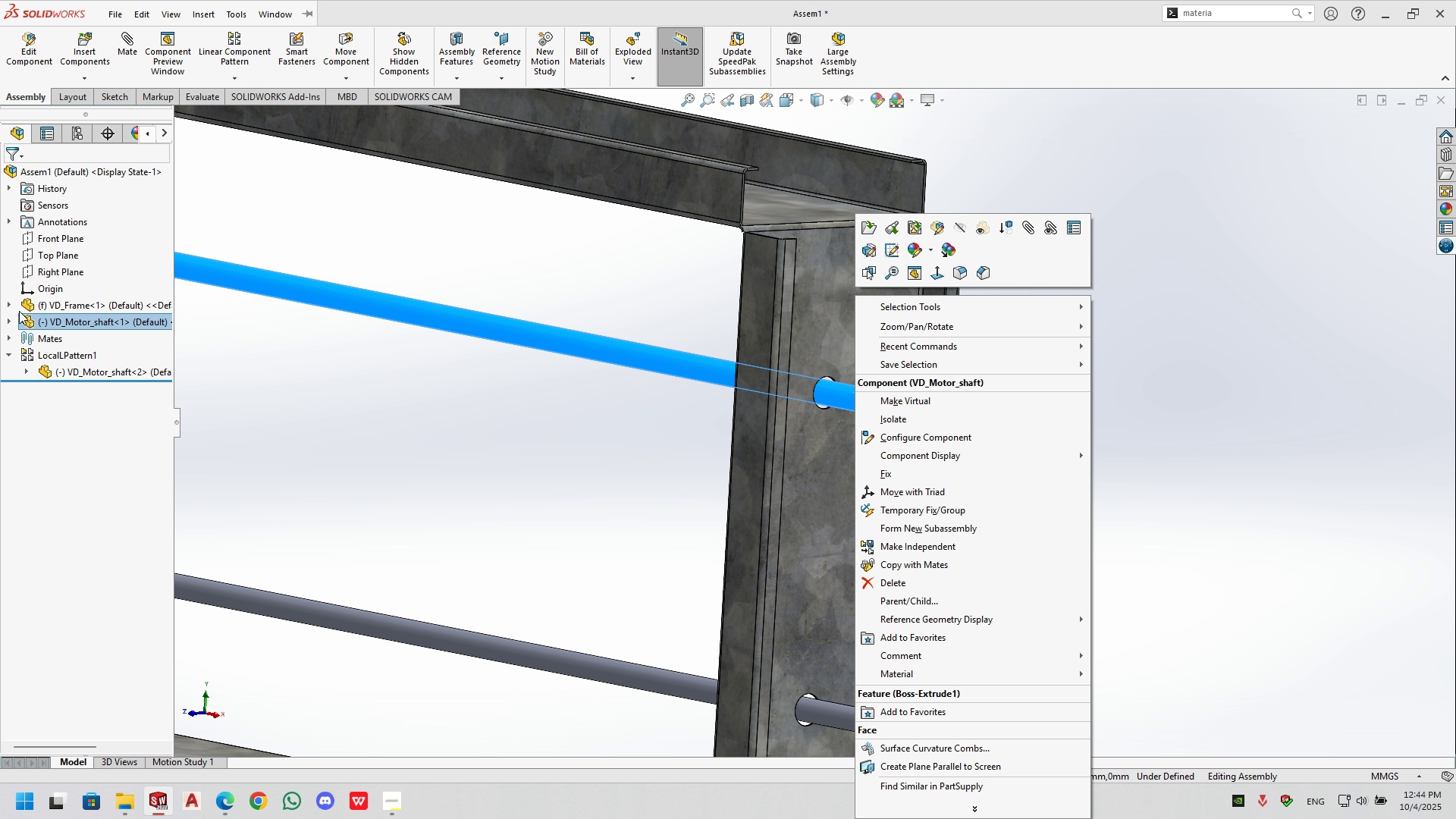 
left_click([7, 318])
 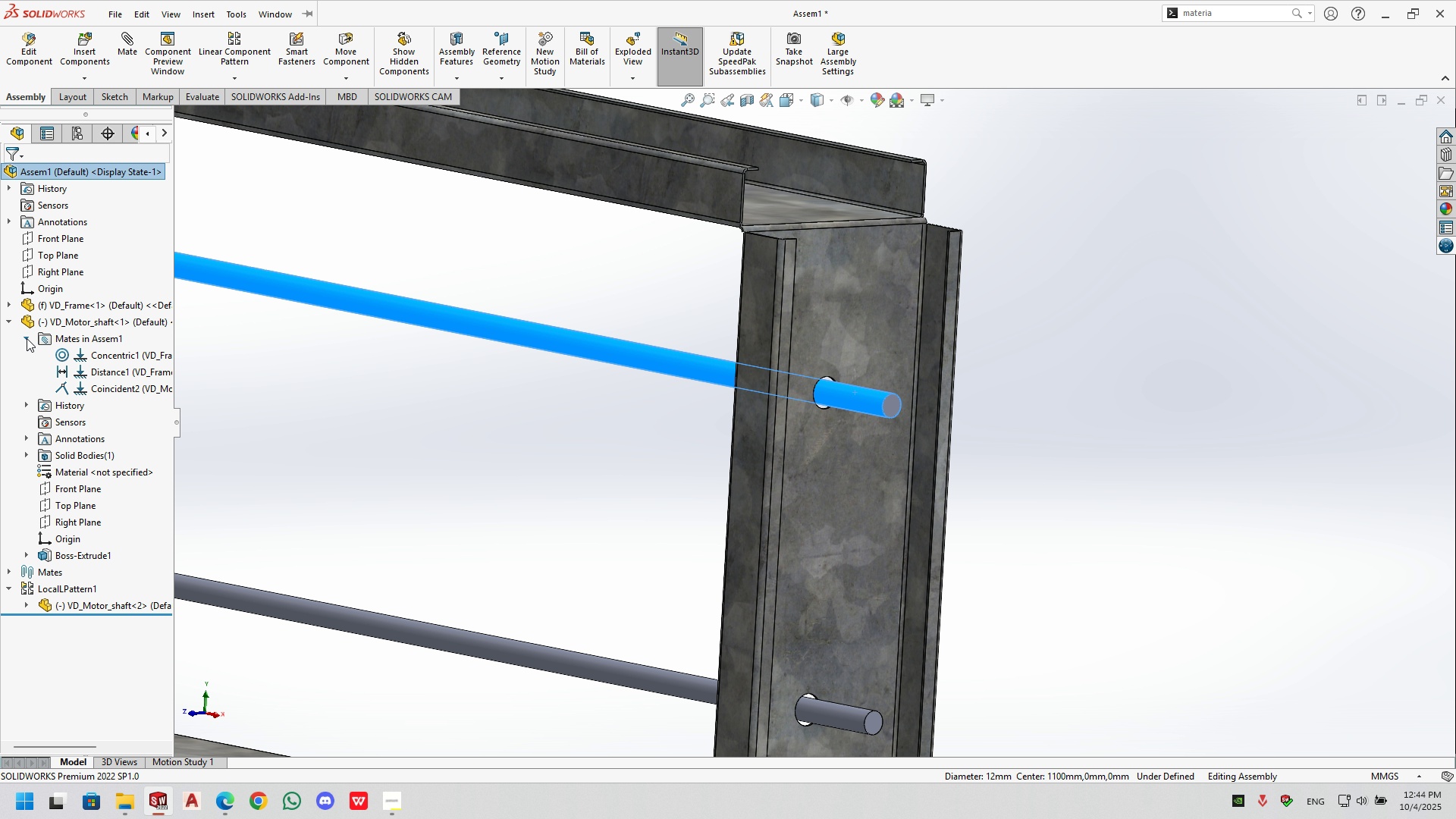 
left_click([27, 338])
 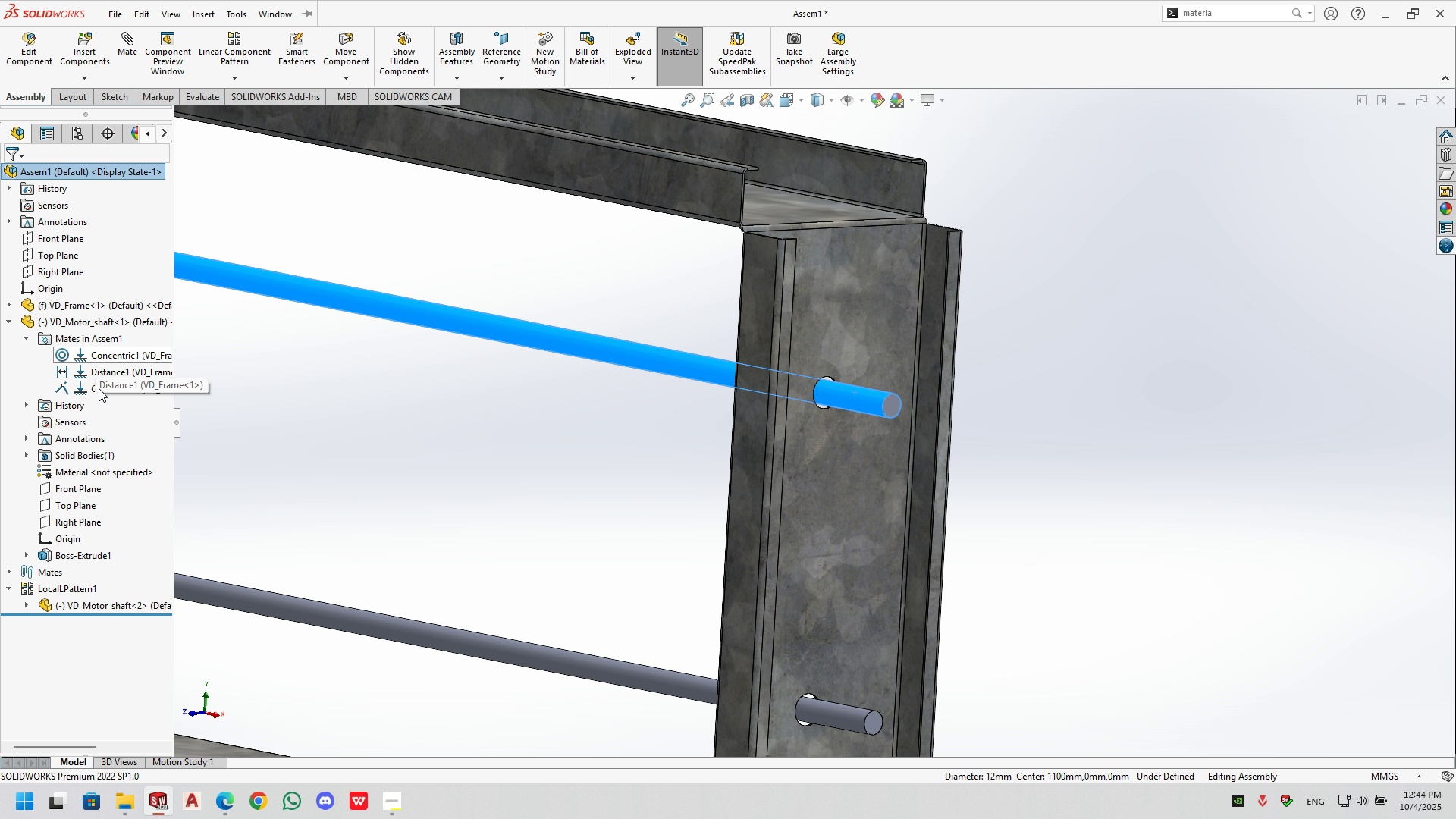 
left_click([104, 387])
 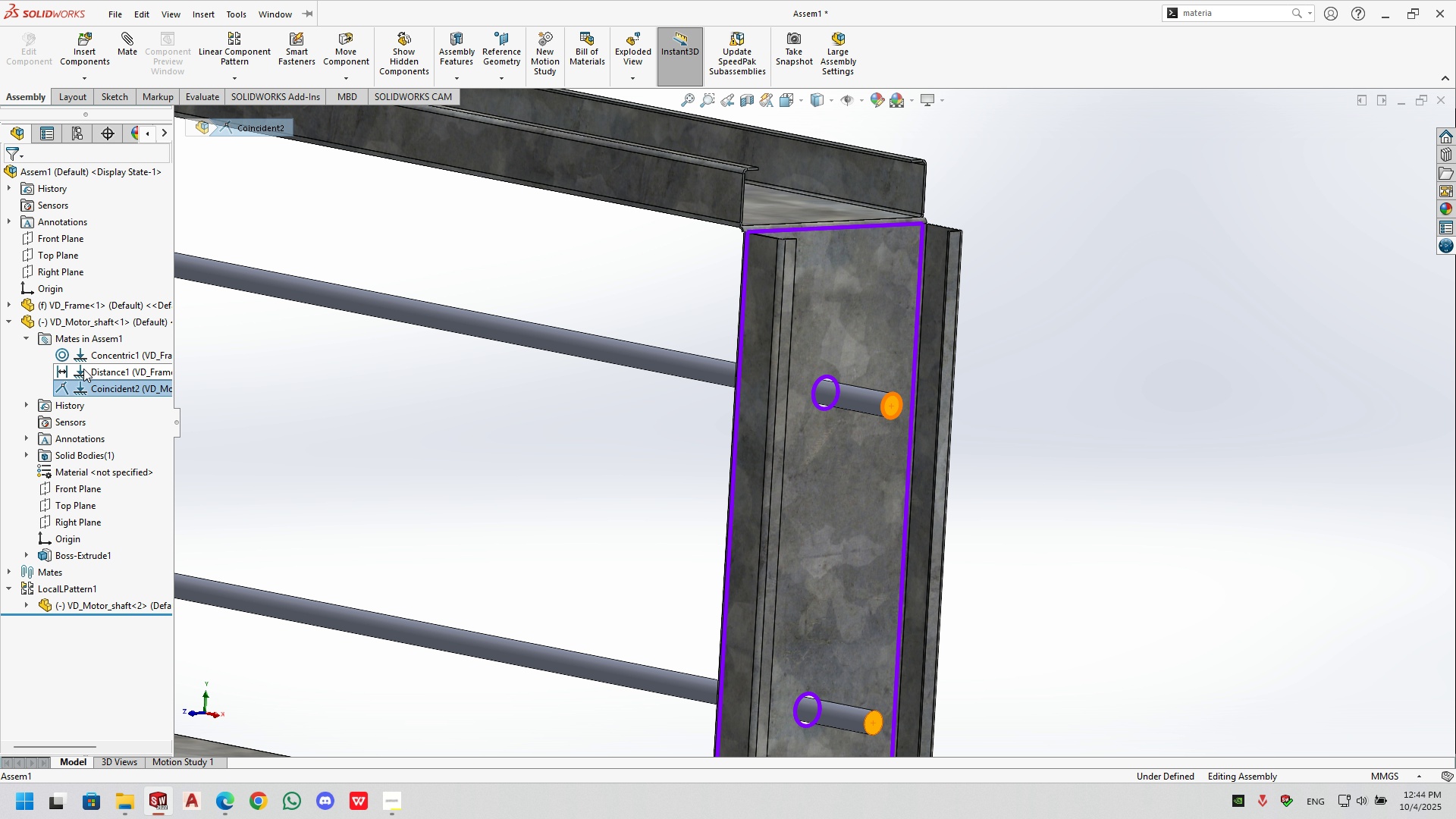 
left_click([83, 369])
 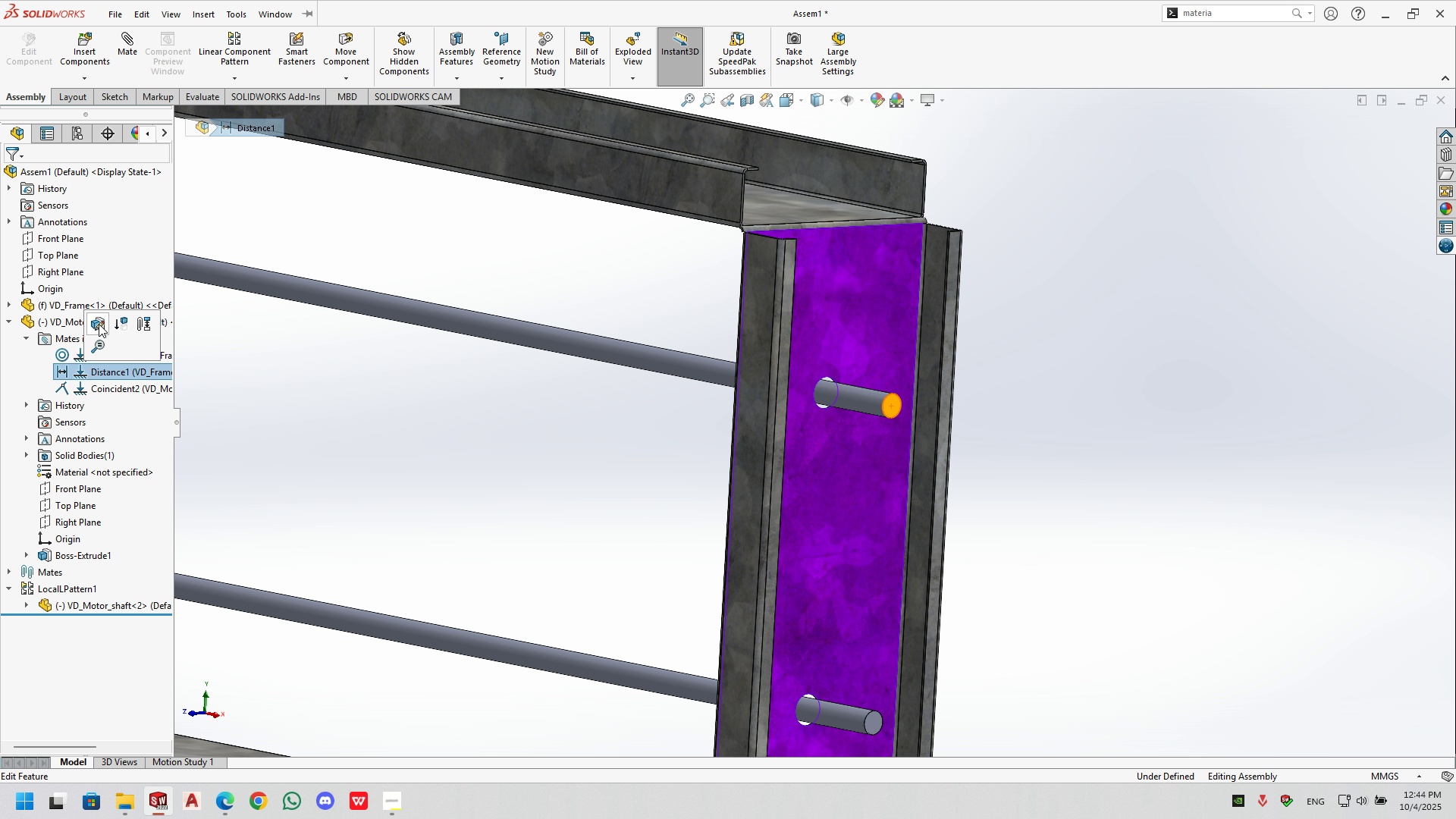 
left_click([99, 324])
 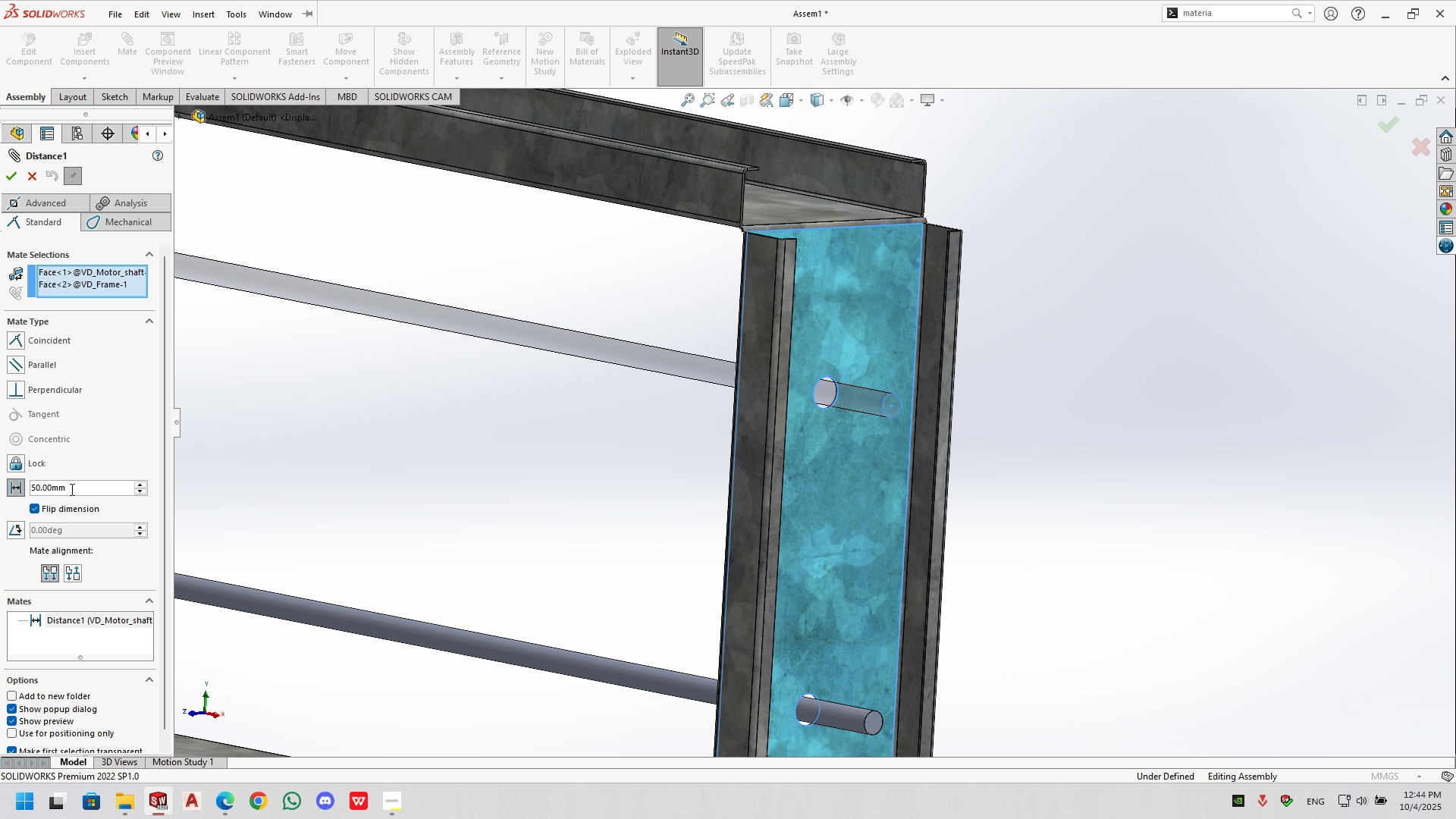 
double_click([71, 488])
 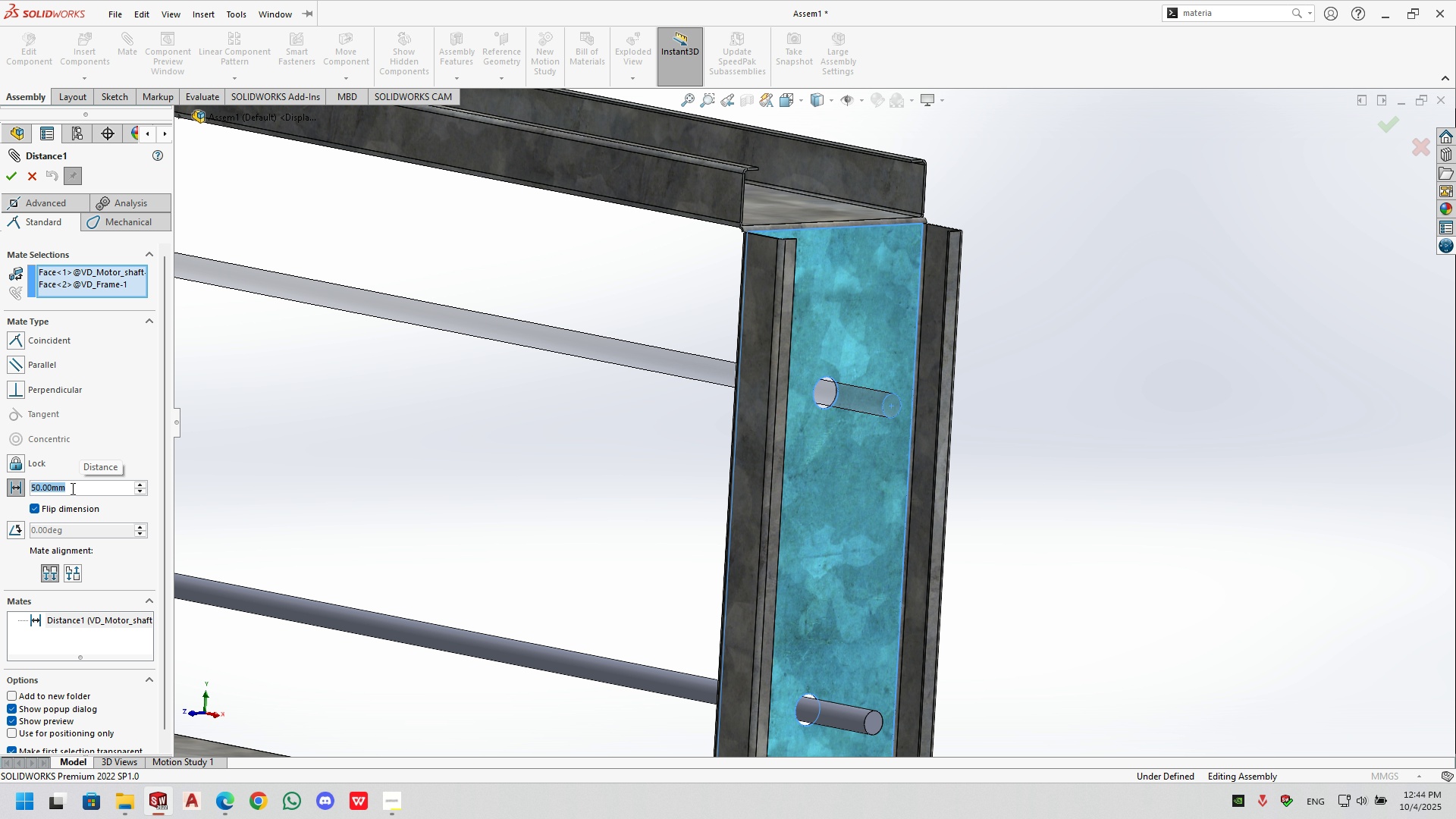 
key(Numpad7)
 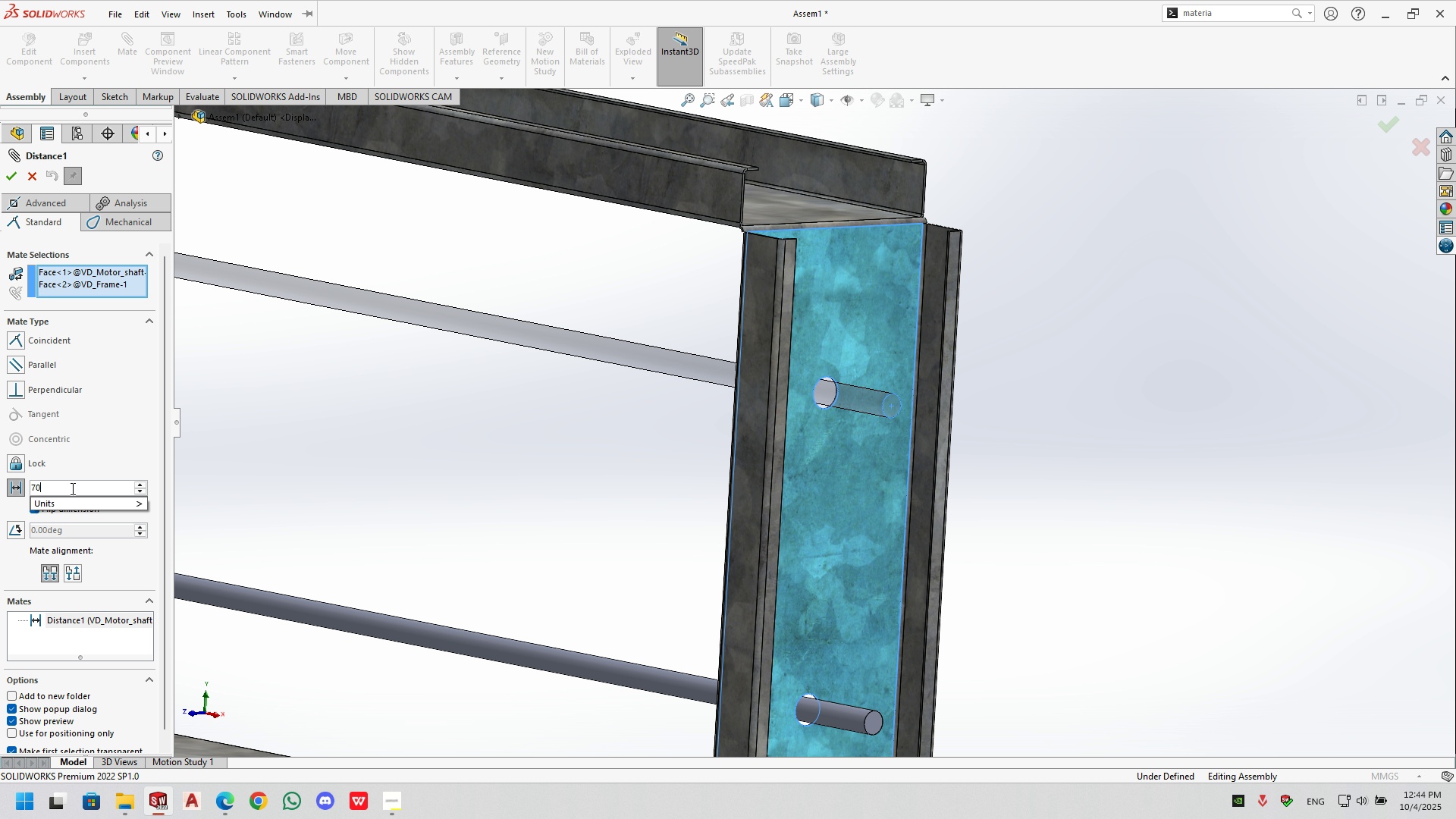 
key(Numpad0)
 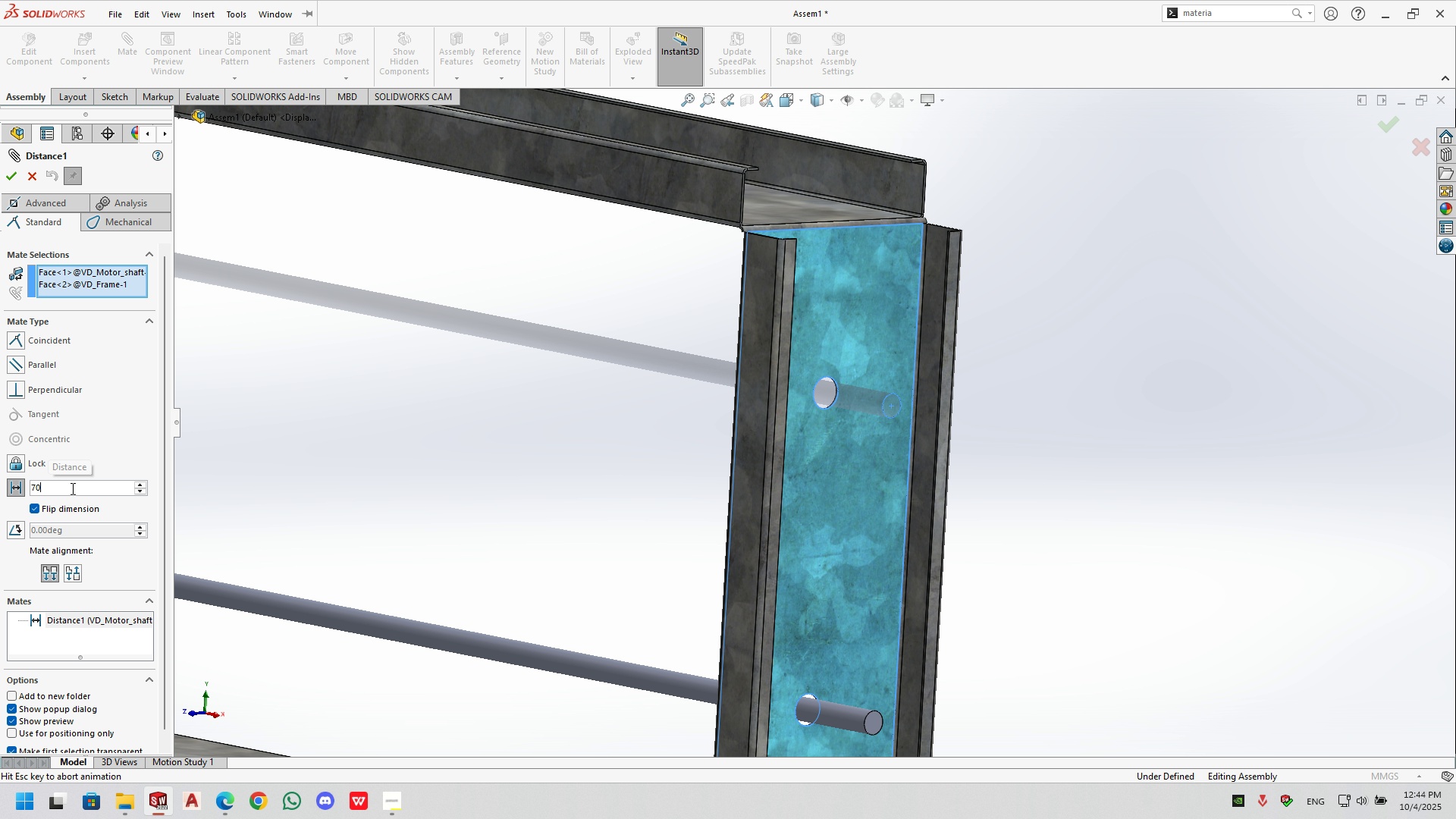 
key(NumpadEnter)
 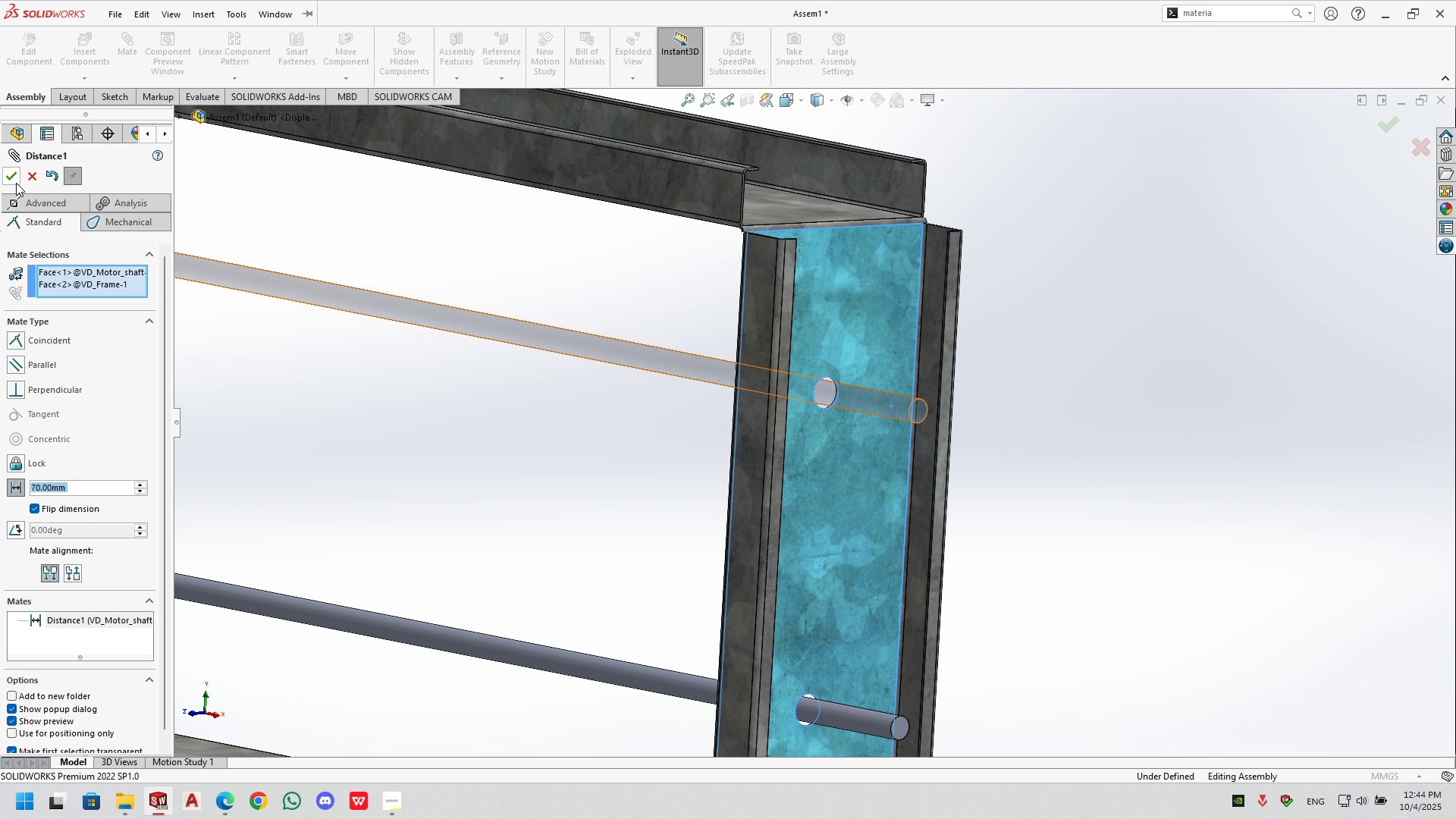 
left_click([6, 177])
 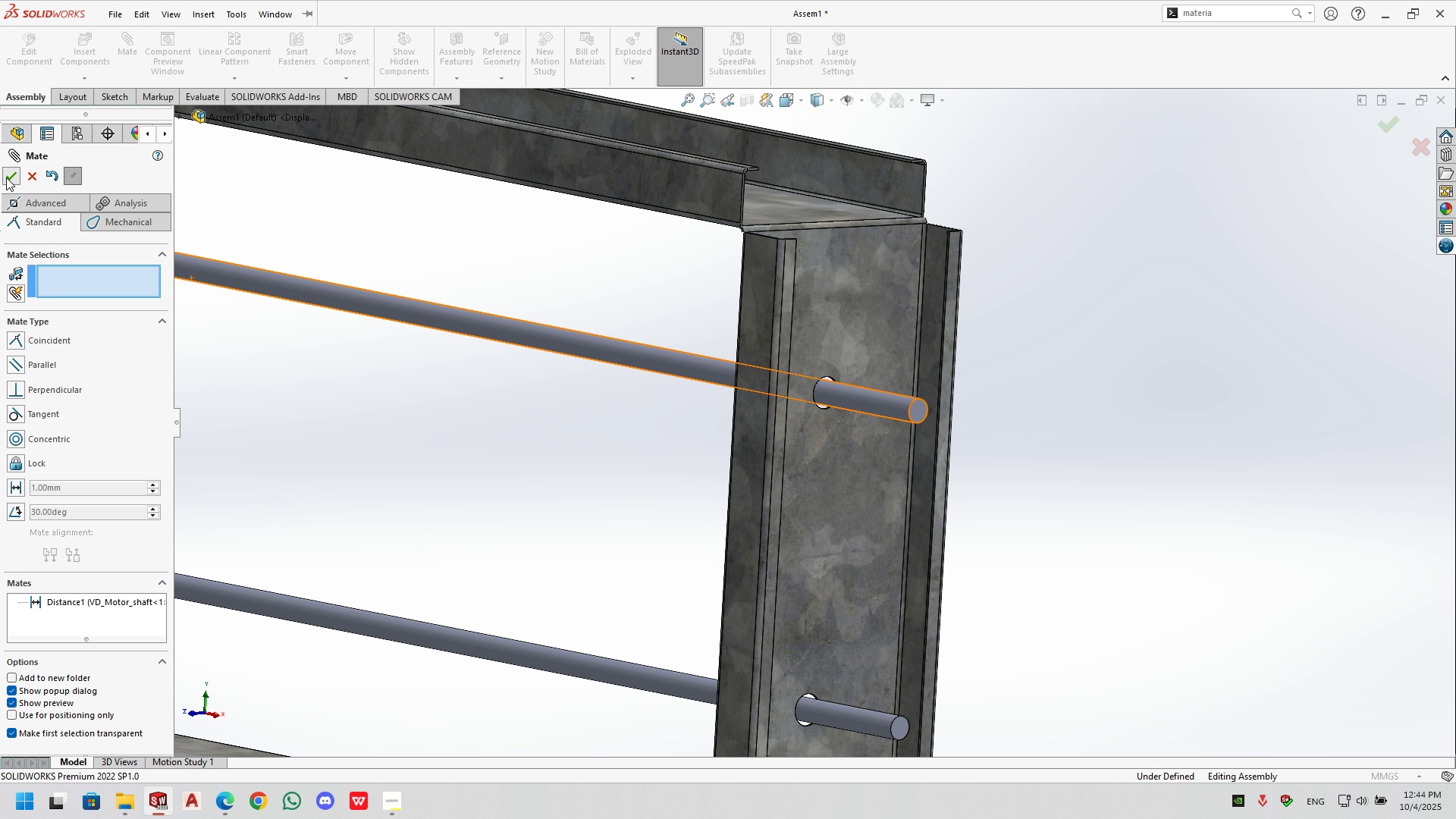 
left_click([6, 177])
 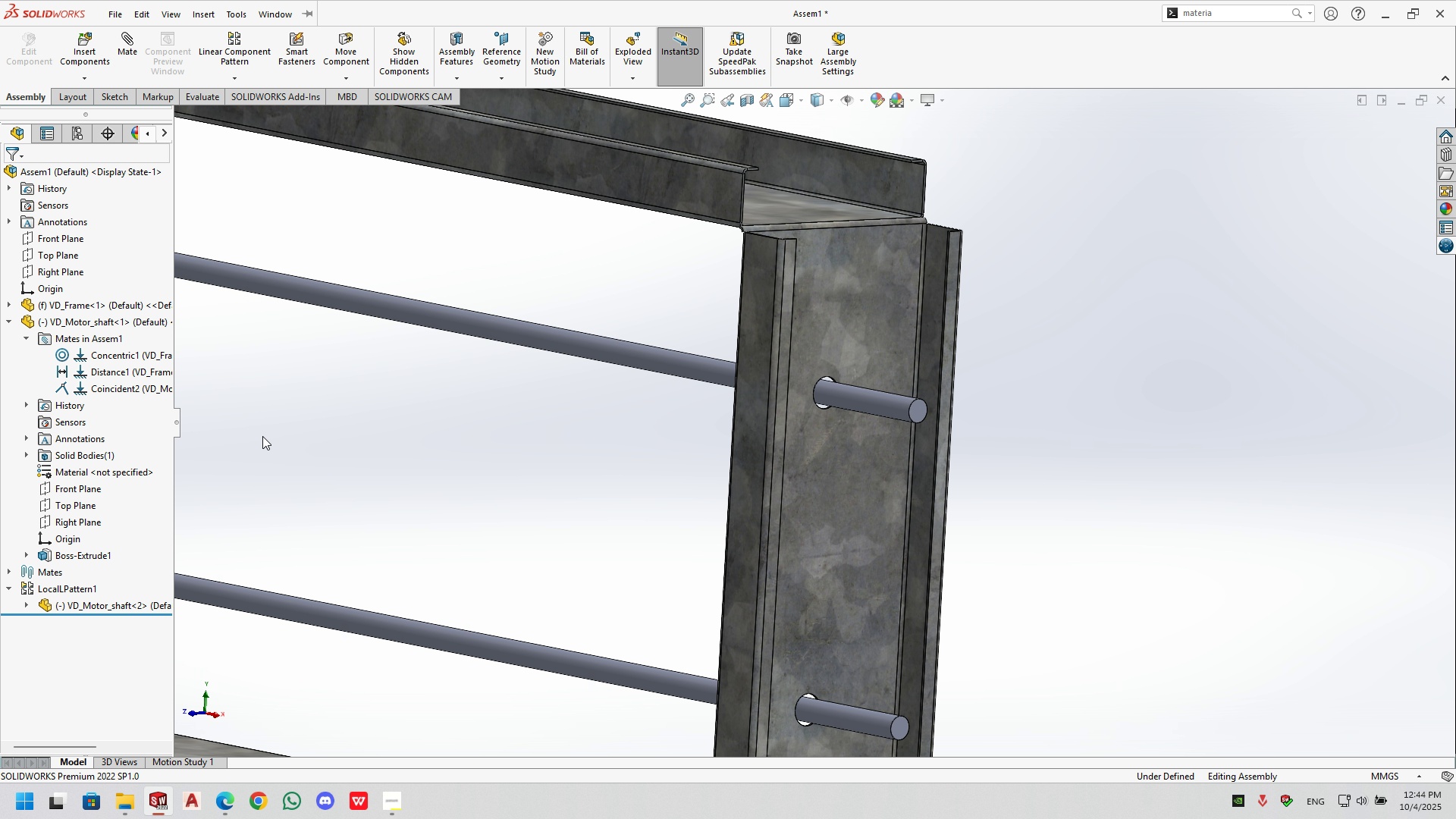 
scroll: coordinate [400, 513], scroll_direction: up, amount: 6.0
 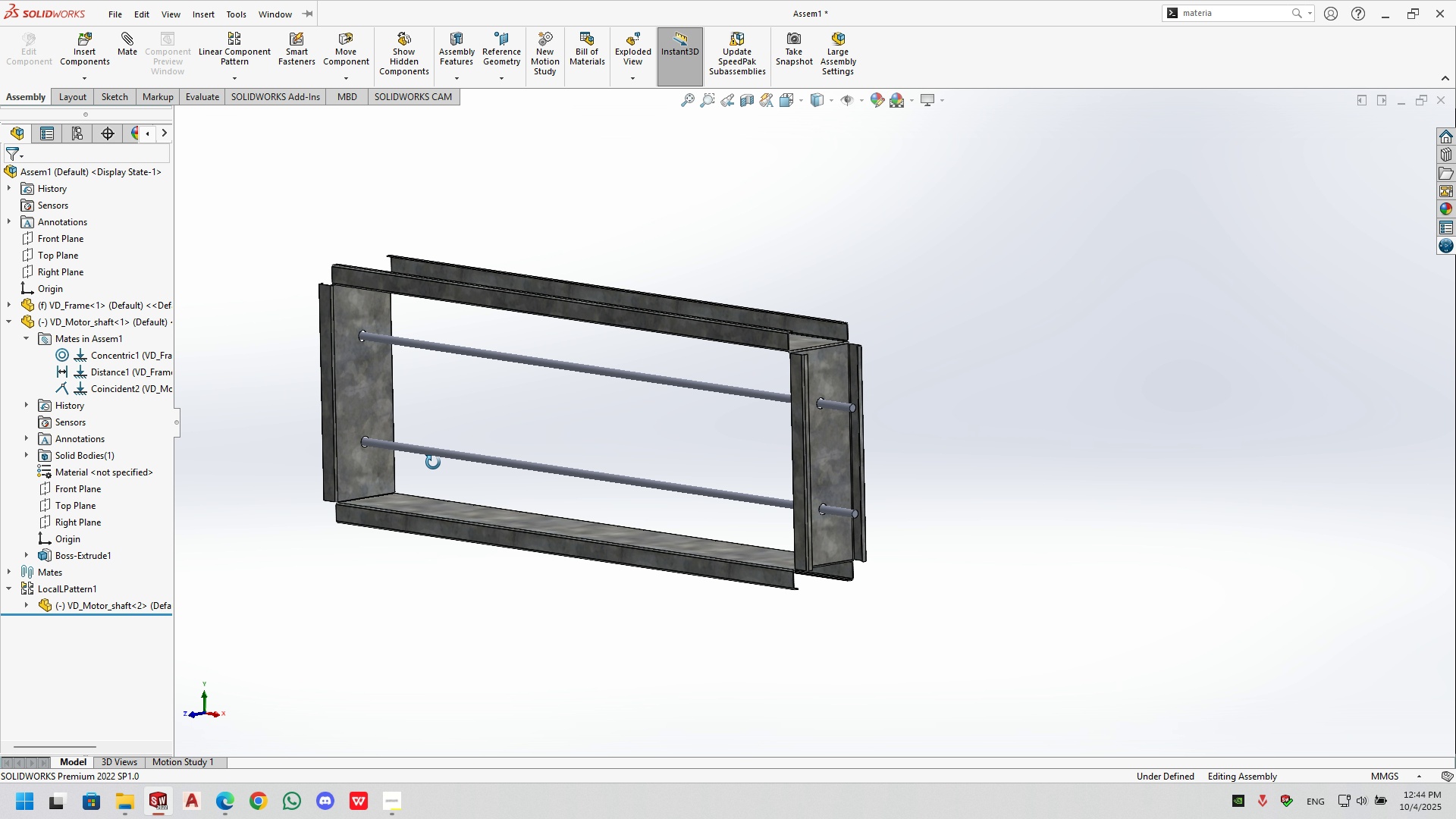 
scroll: coordinate [604, 415], scroll_direction: down, amount: 1.0
 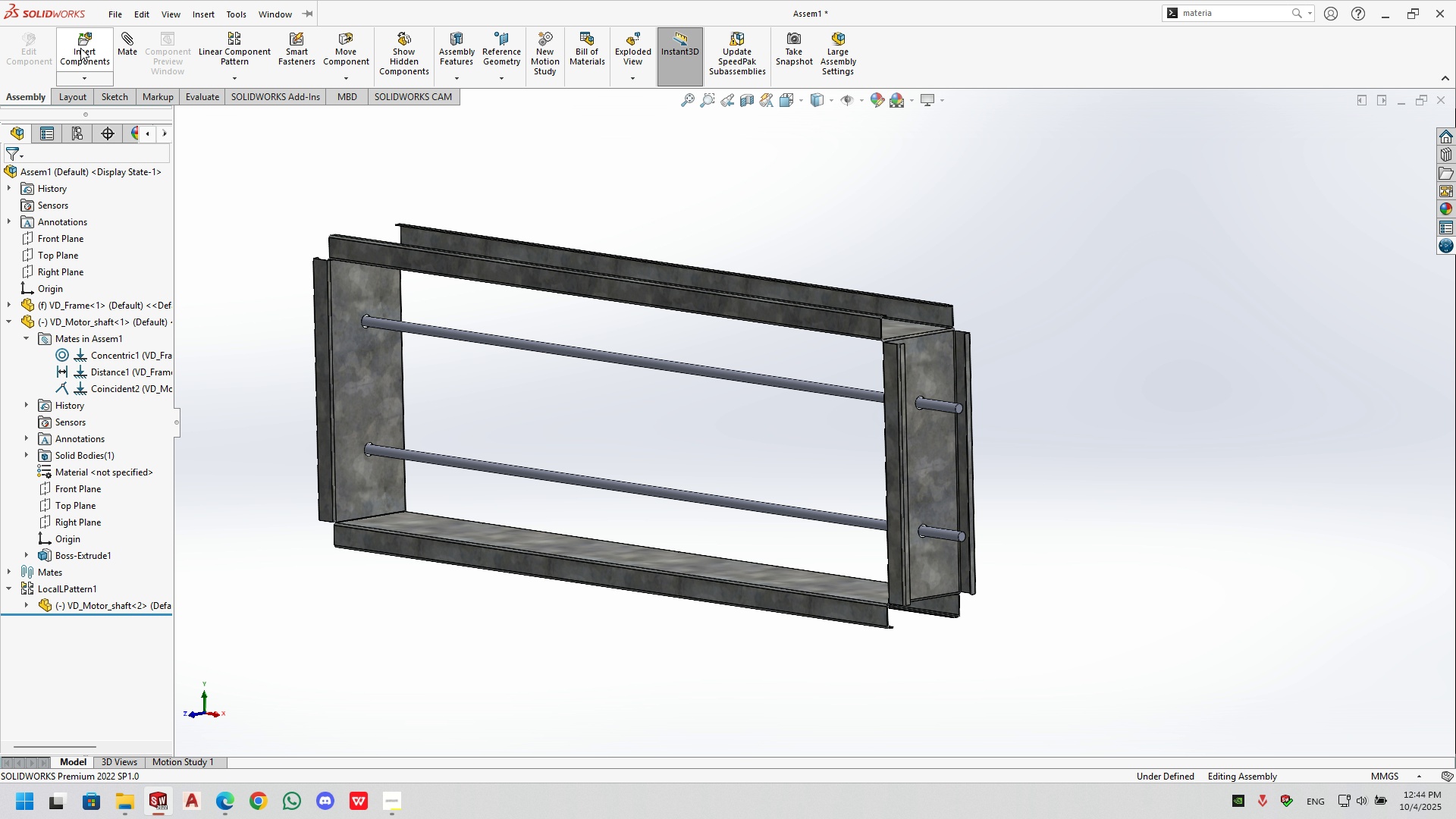 
left_click([80, 48])
 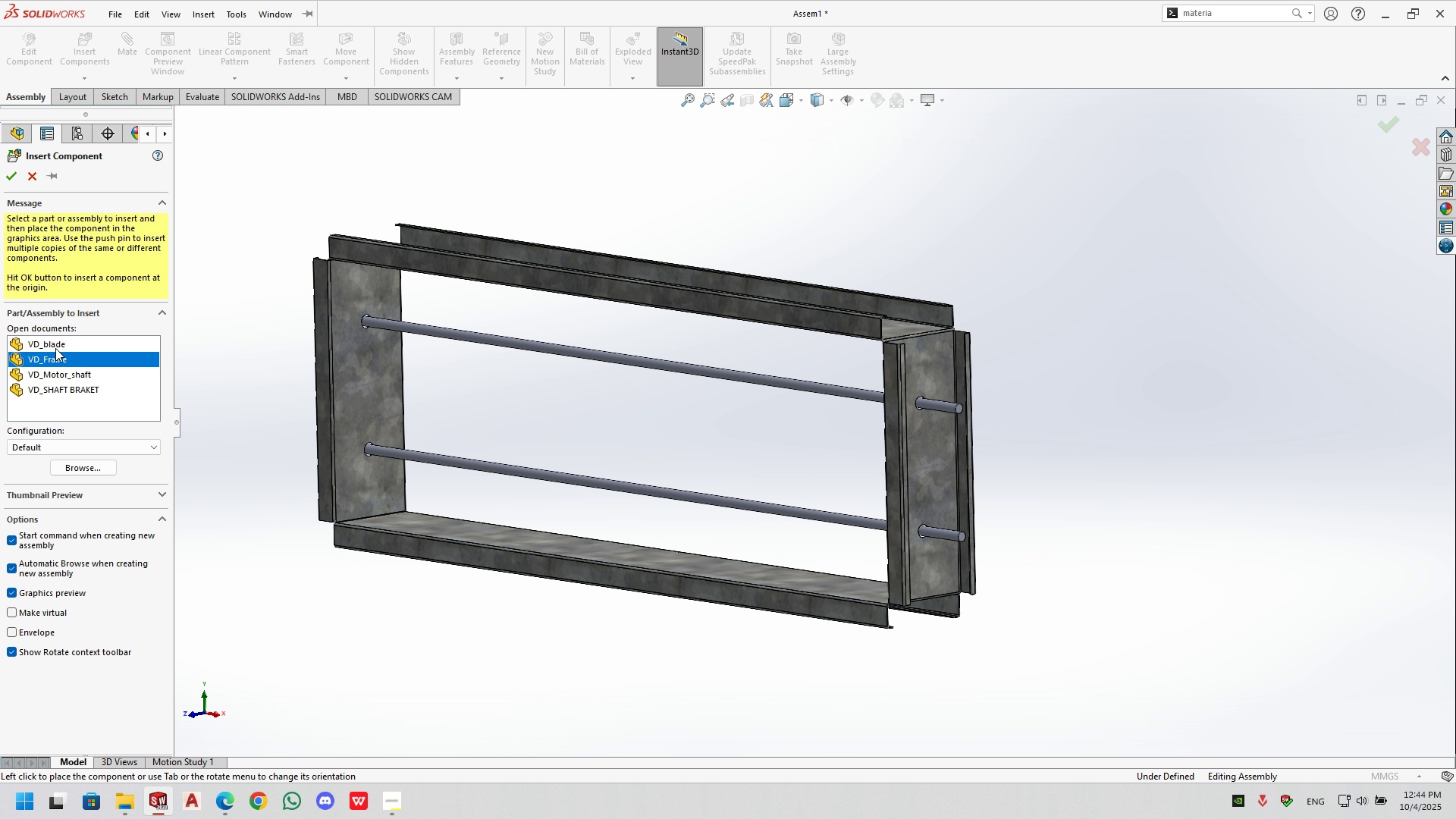 
double_click([55, 340])
 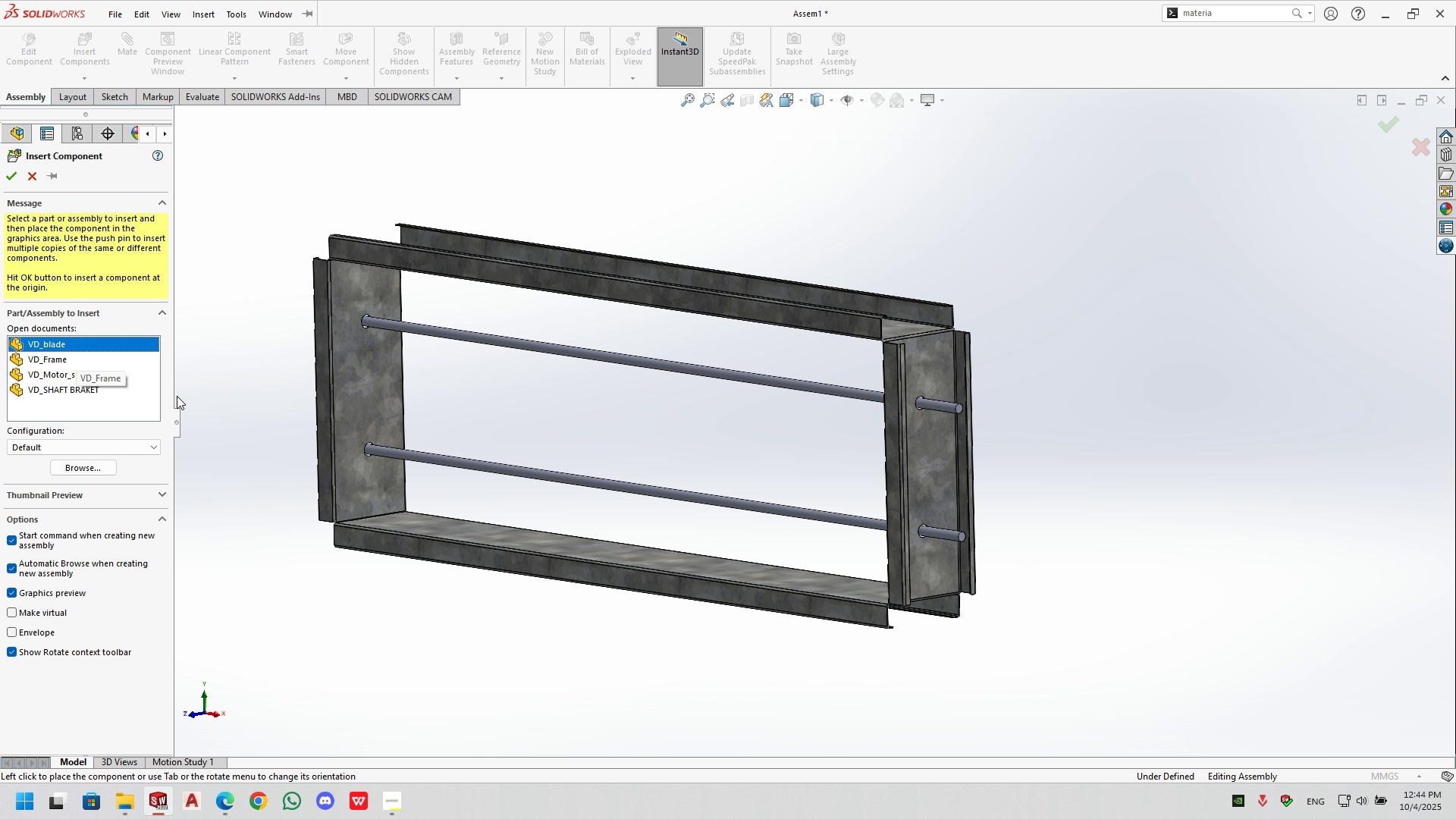 
triple_click([55, 340])
 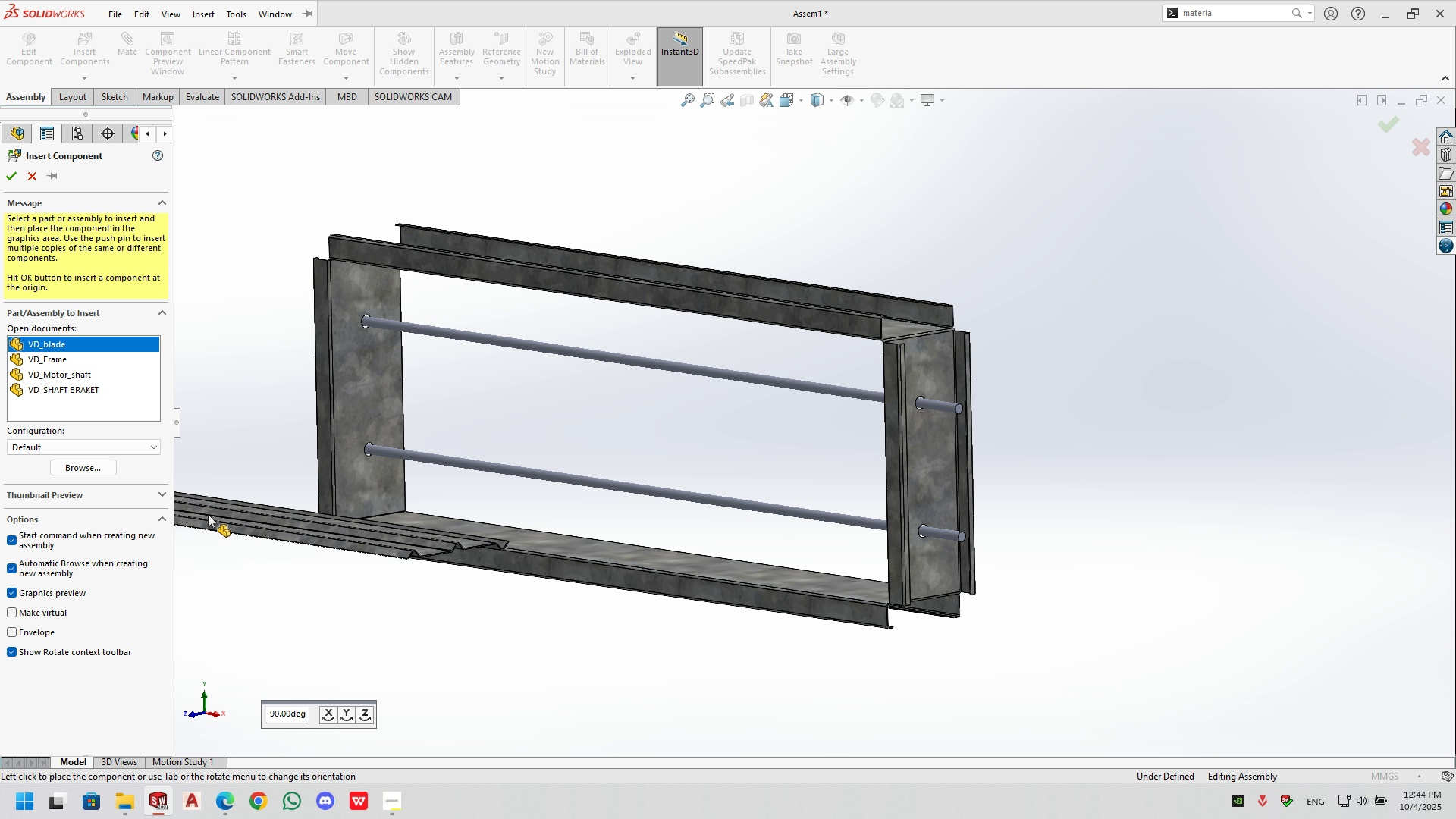 
left_click([196, 528])
 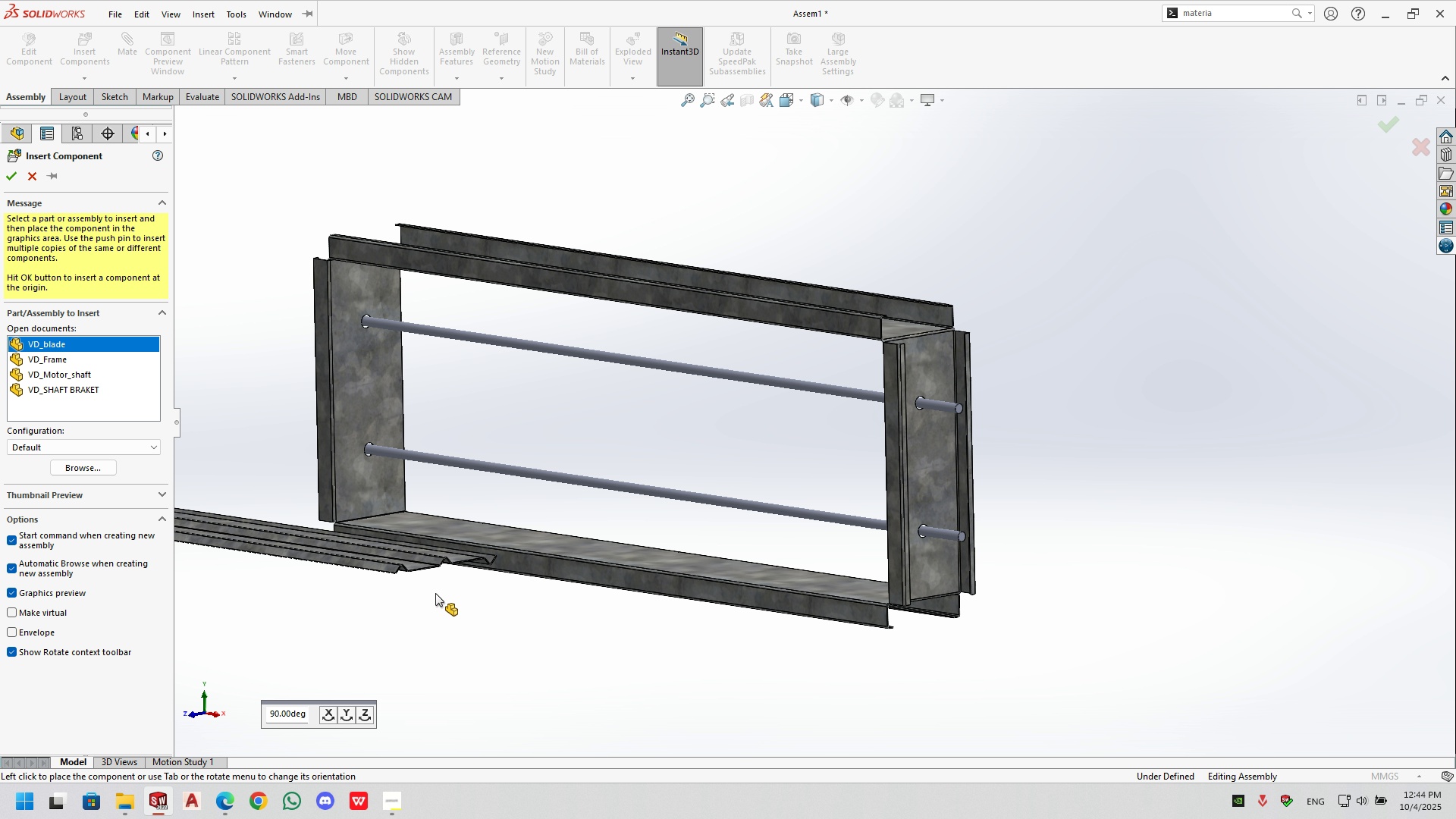 
scroll: coordinate [679, 592], scroll_direction: down, amount: 10.0
 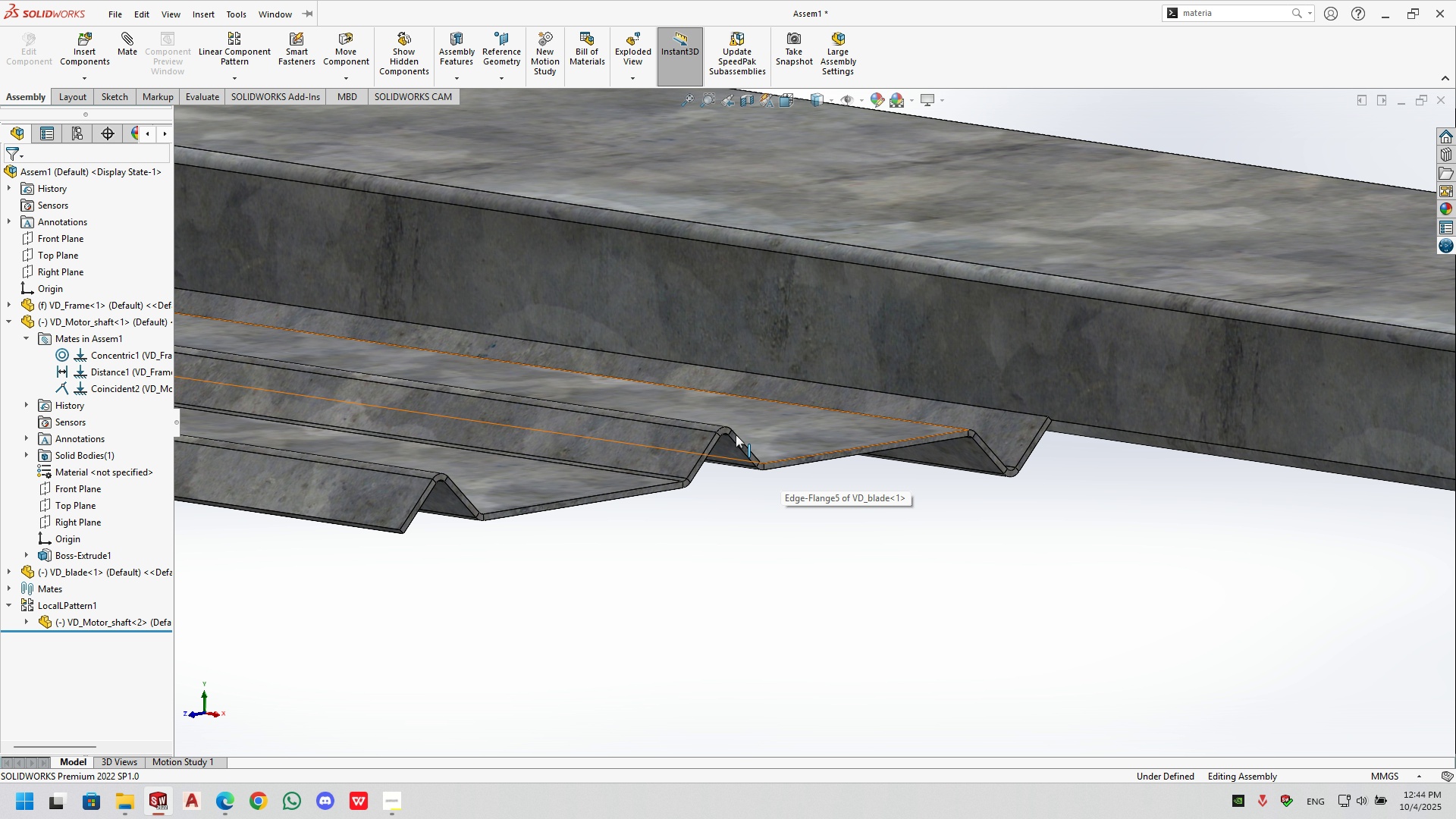 
left_click_drag(start_coordinate=[98, 56], to_coordinate=[127, 54])
 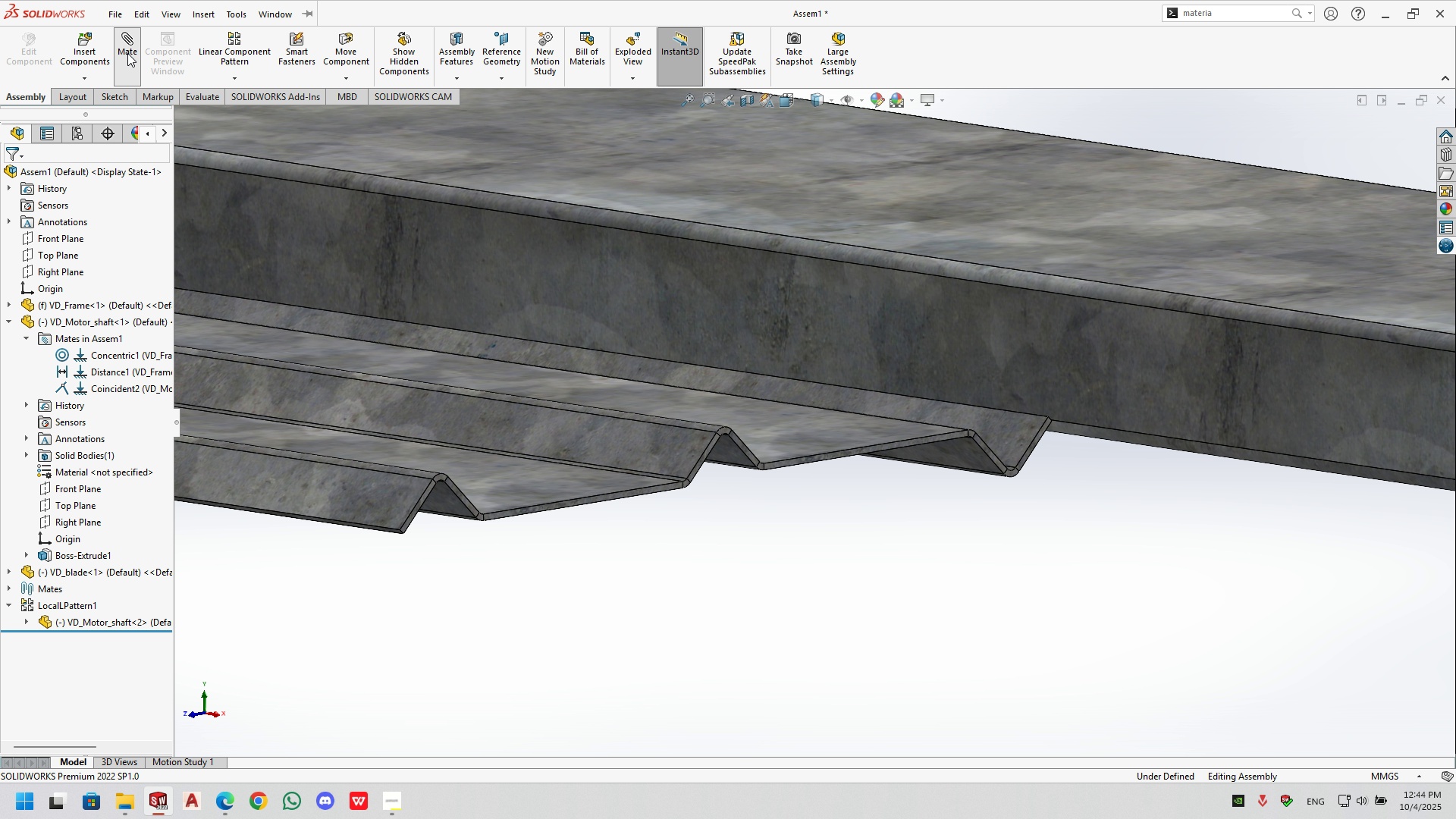 
left_click([127, 53])
 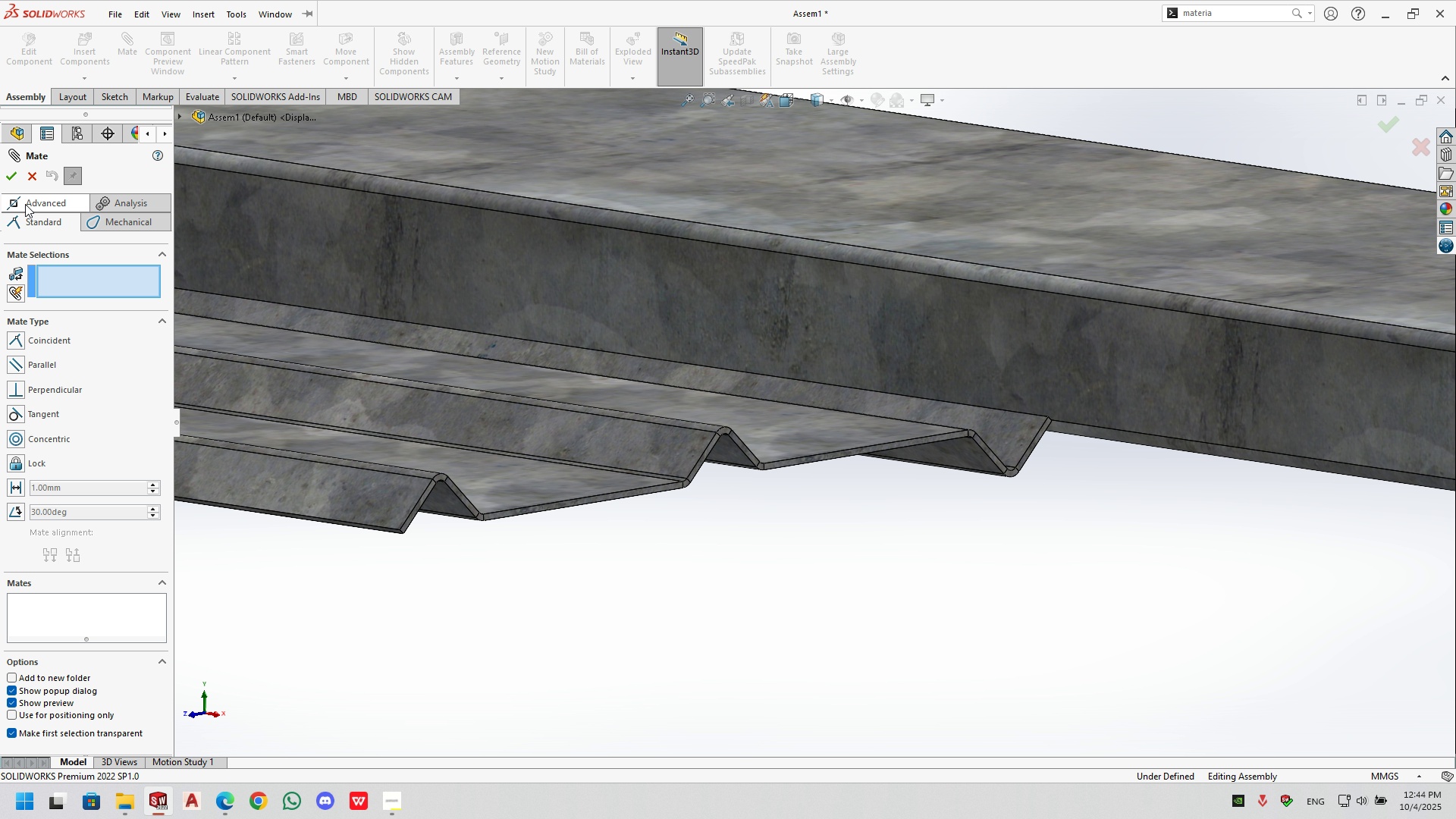 
left_click([26, 203])
 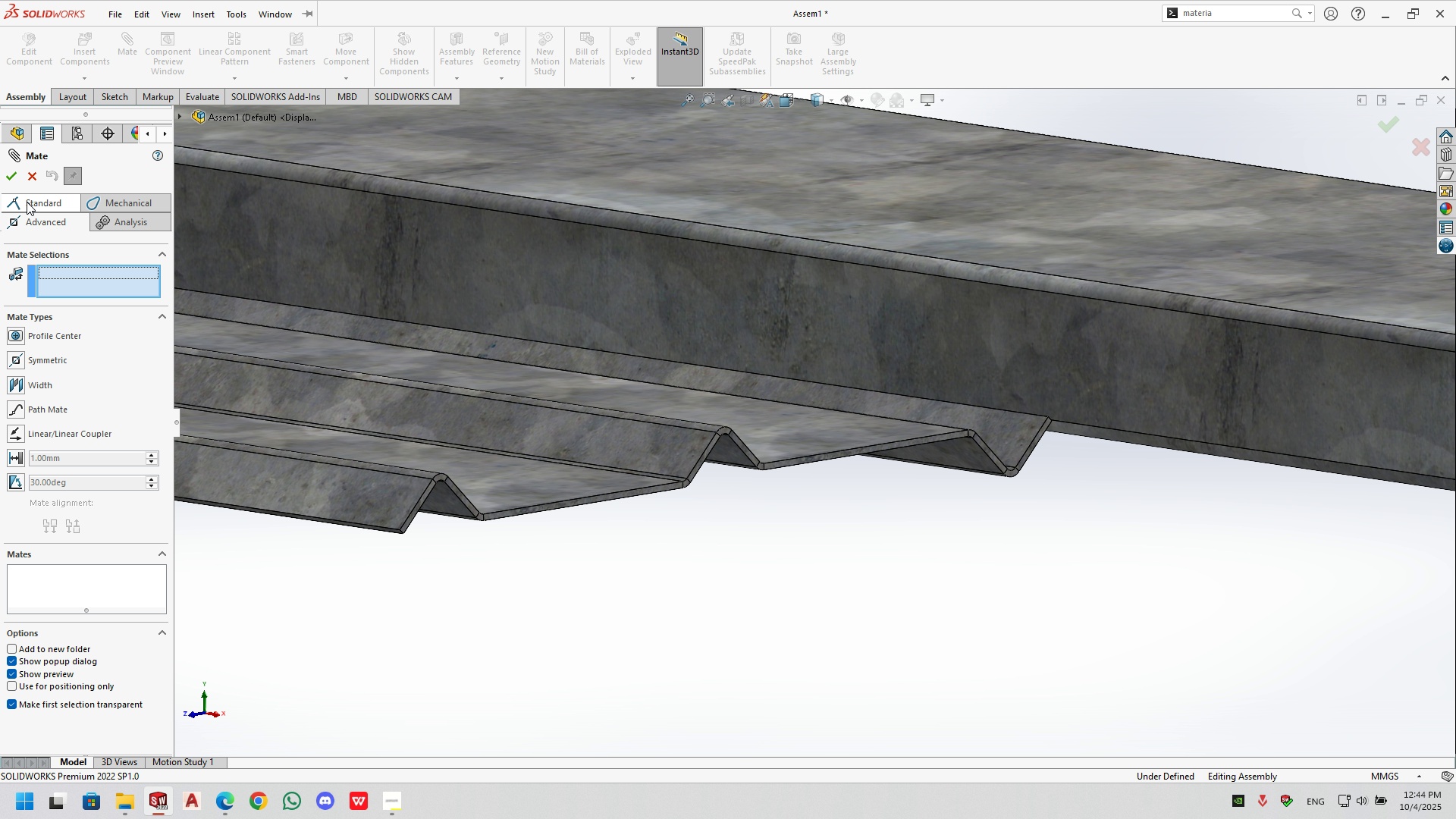 
wait(6.08)
 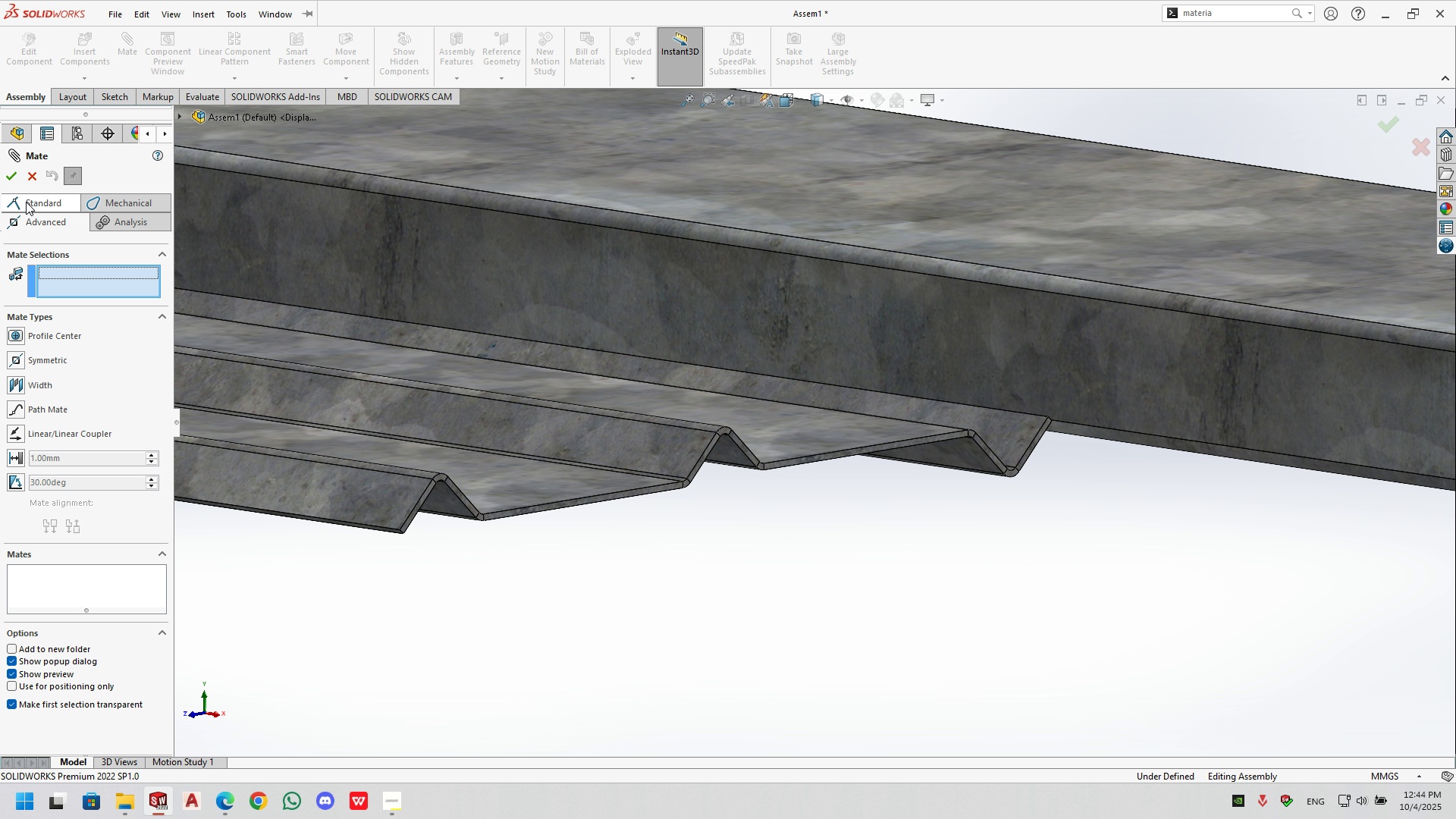 
left_click([15, 381])
 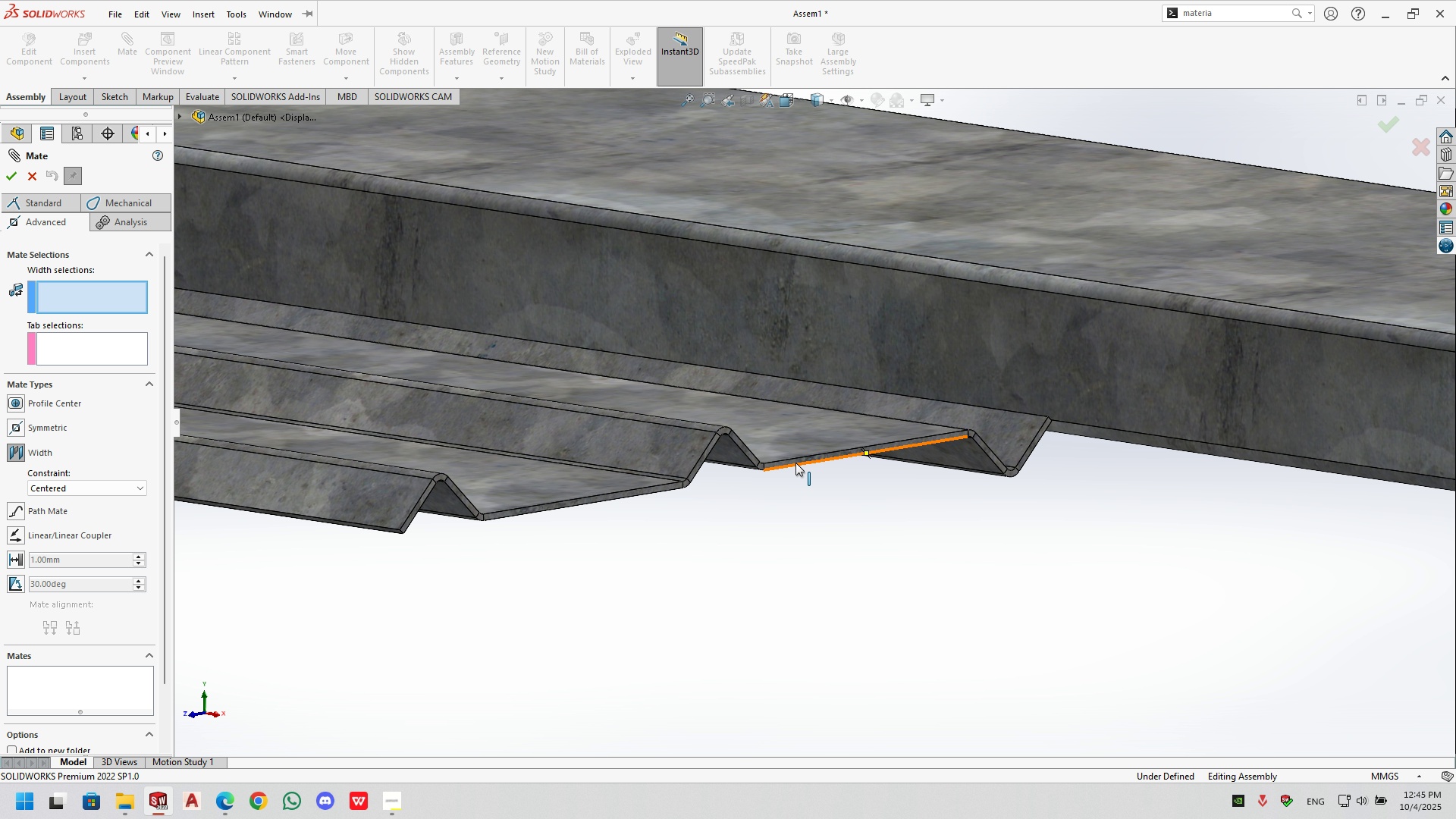 
scroll: coordinate [761, 444], scroll_direction: down, amount: 8.0
 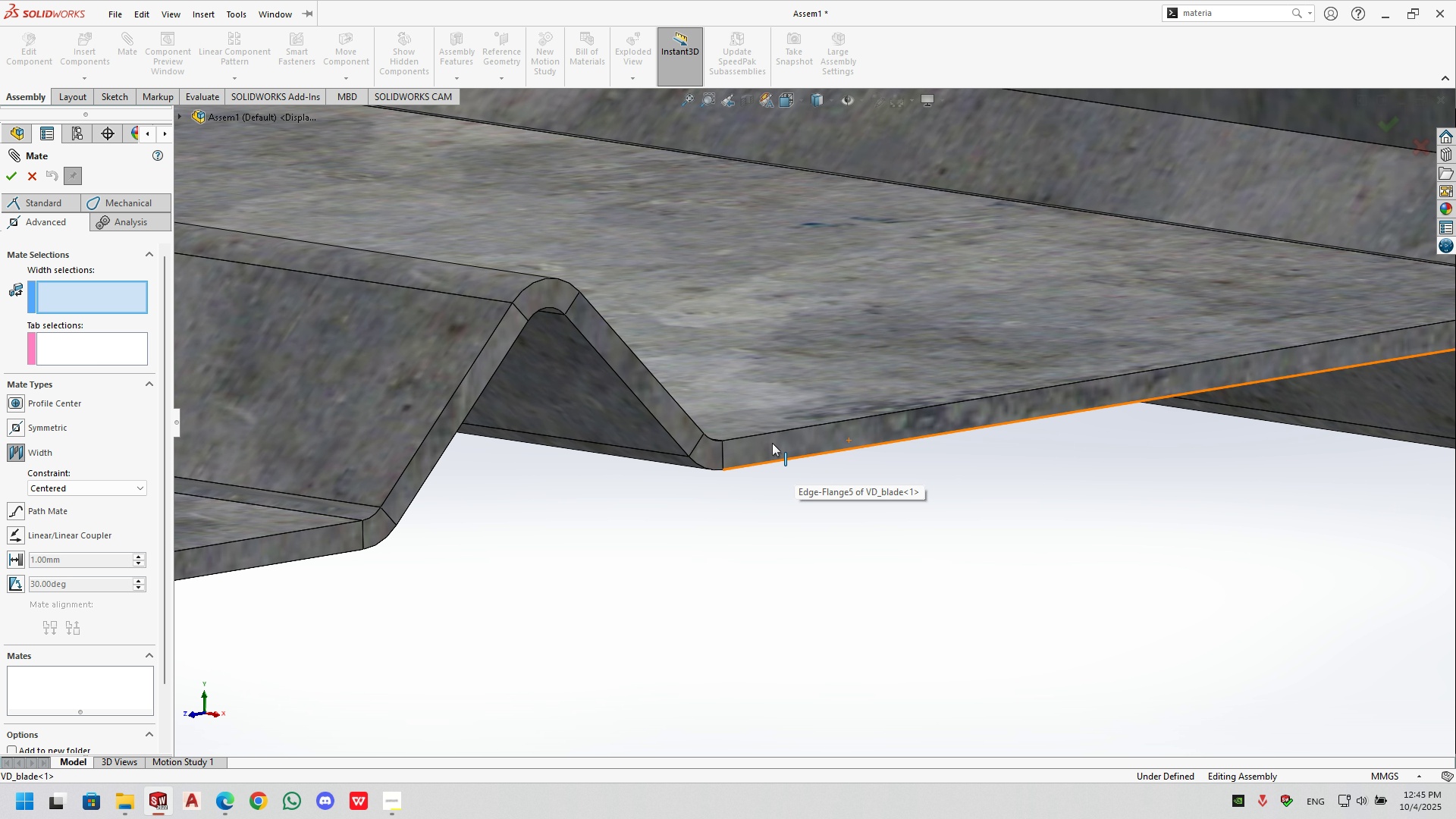 
left_click([772, 443])
 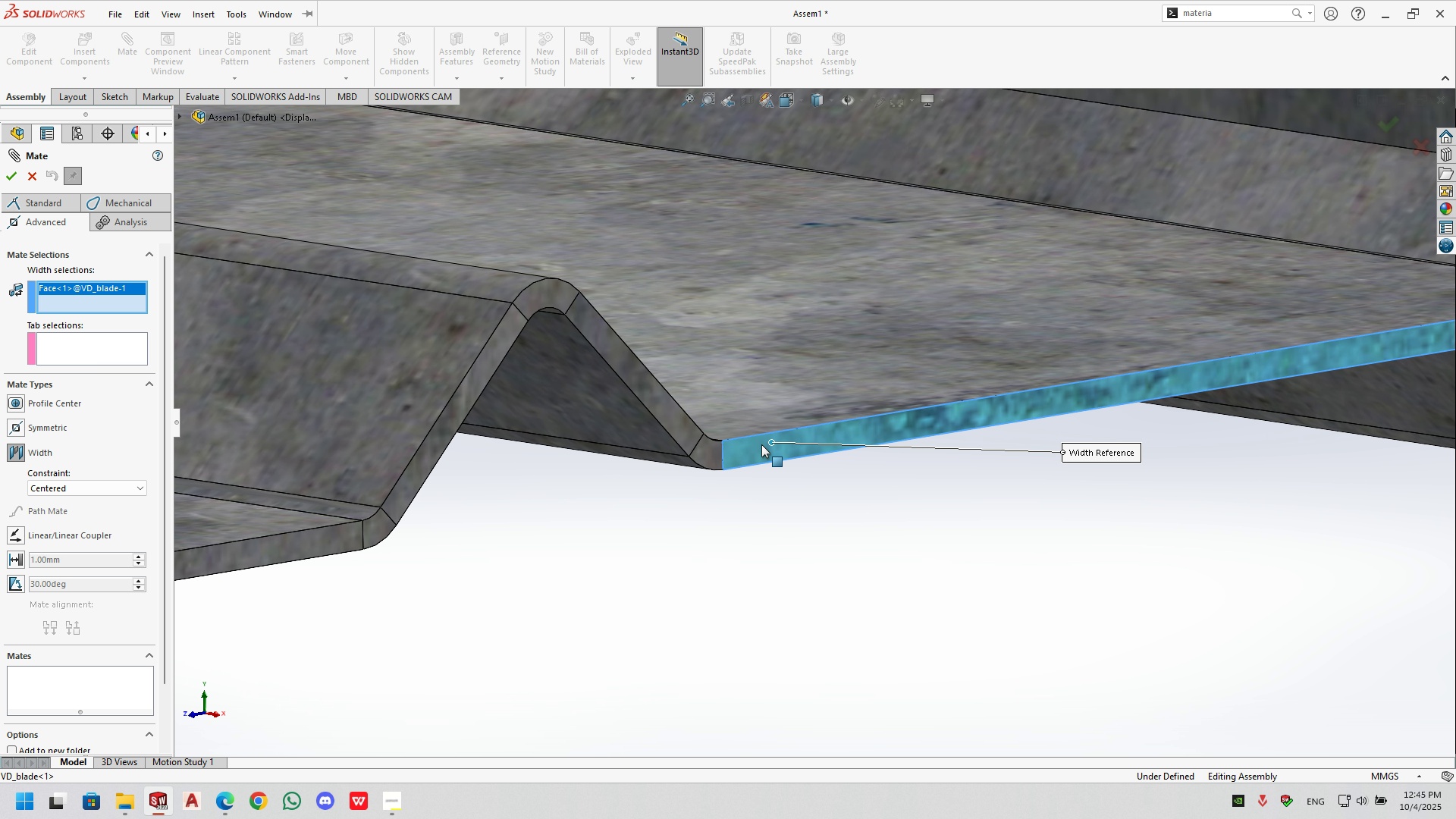 
scroll: coordinate [381, 339], scroll_direction: up, amount: 18.0
 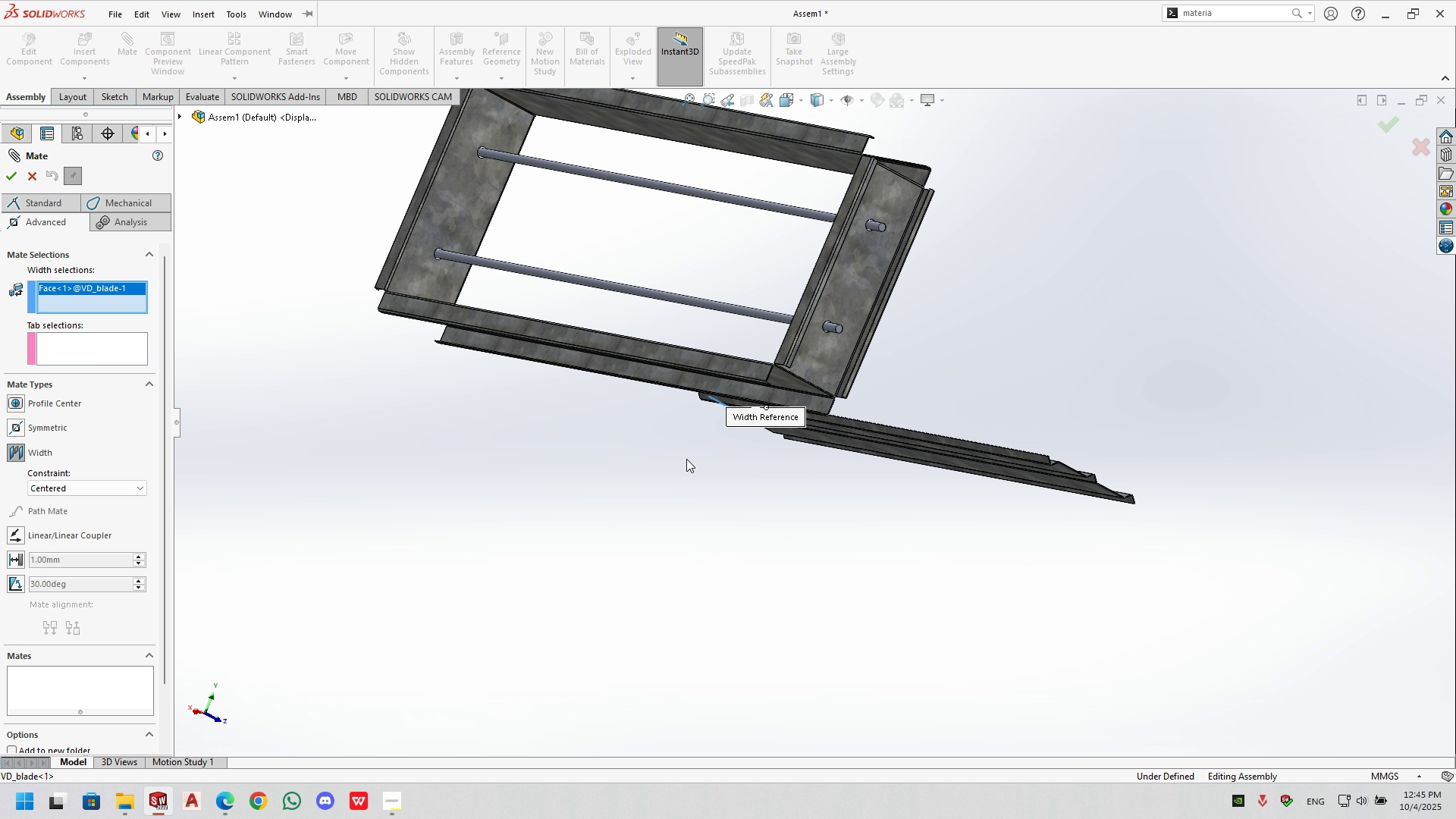 
scroll: coordinate [1033, 475], scroll_direction: down, amount: 17.0
 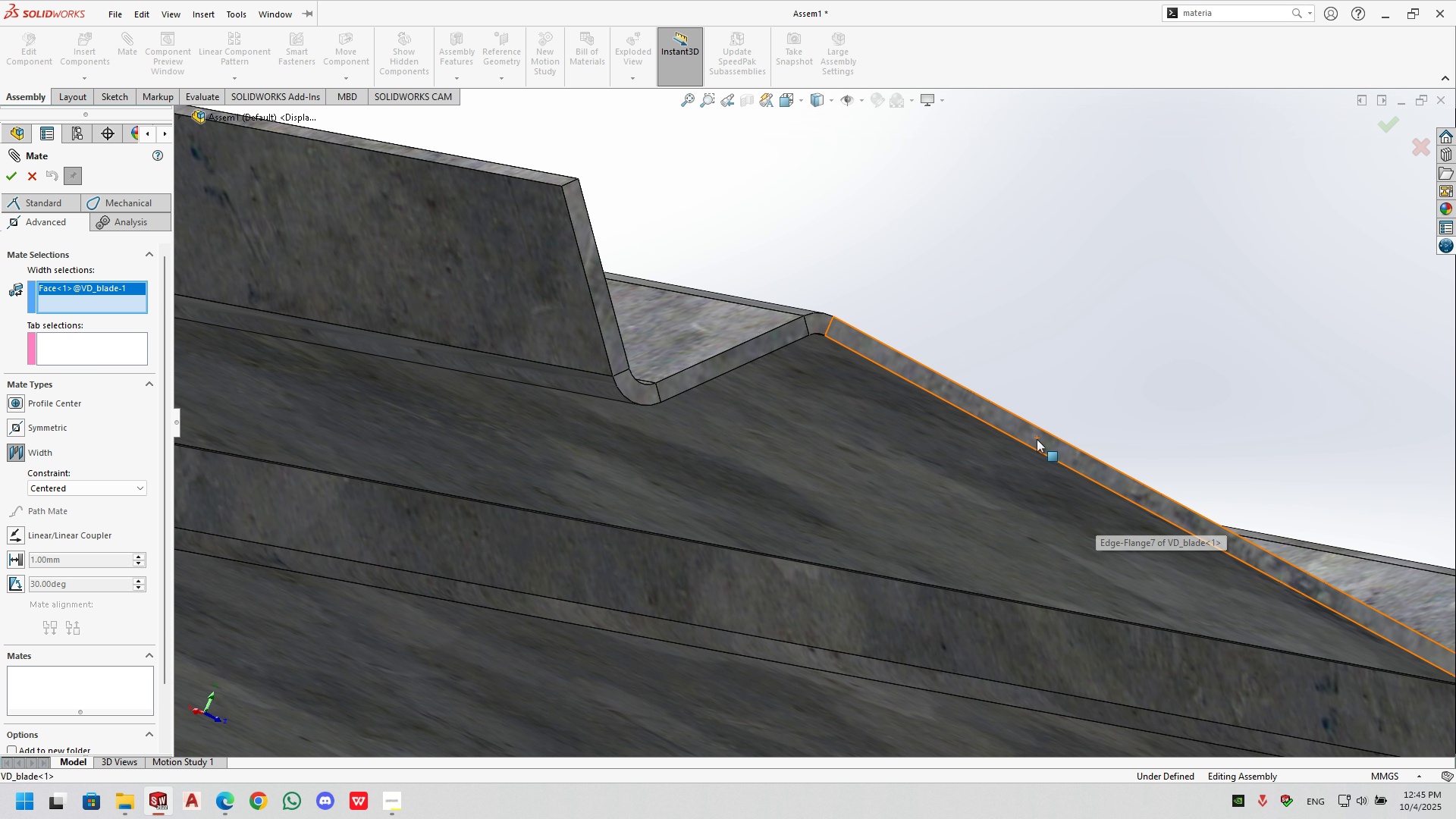 
left_click([1037, 439])
 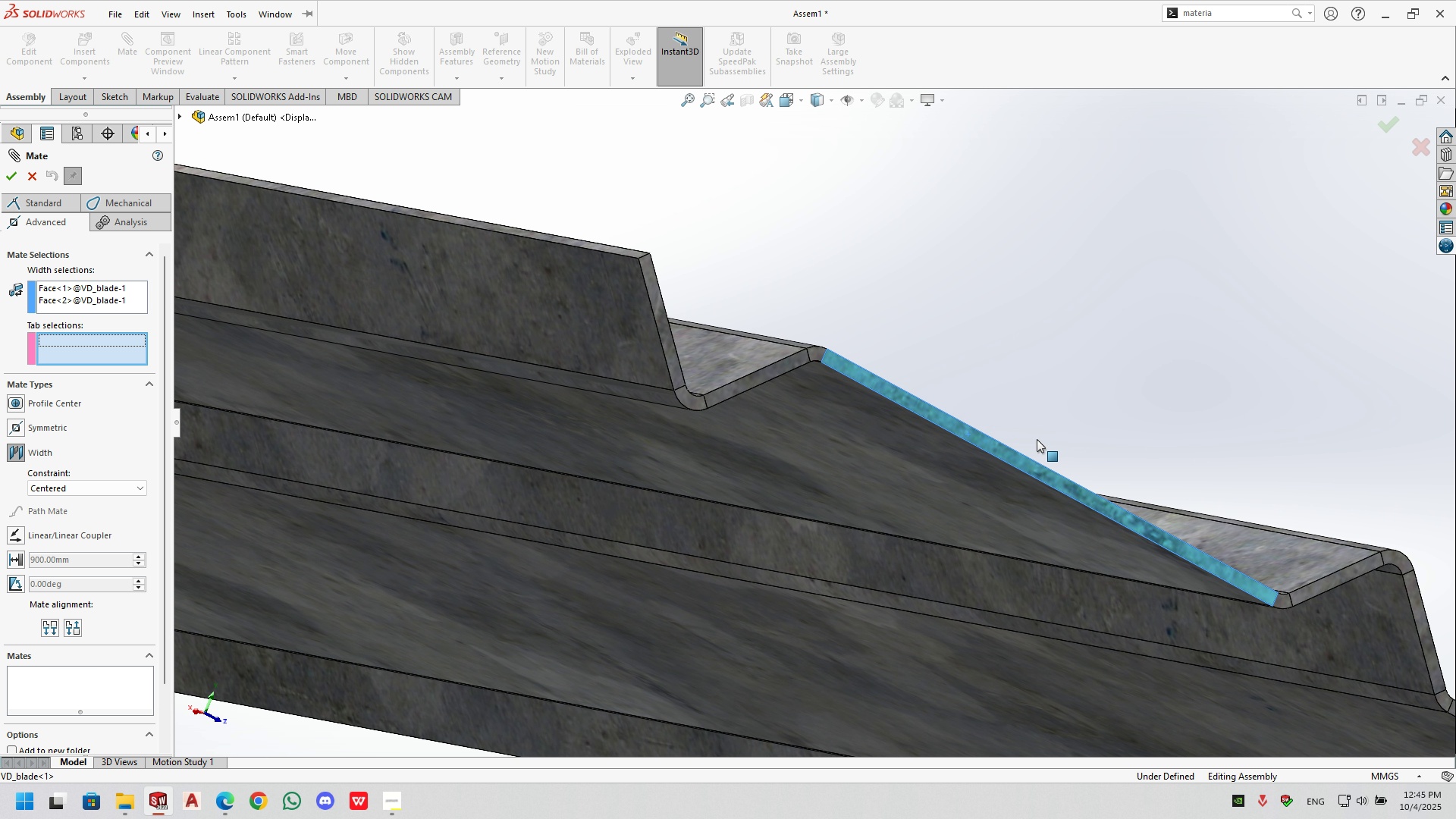 
scroll: coordinate [1437, 311], scroll_direction: up, amount: 15.0
 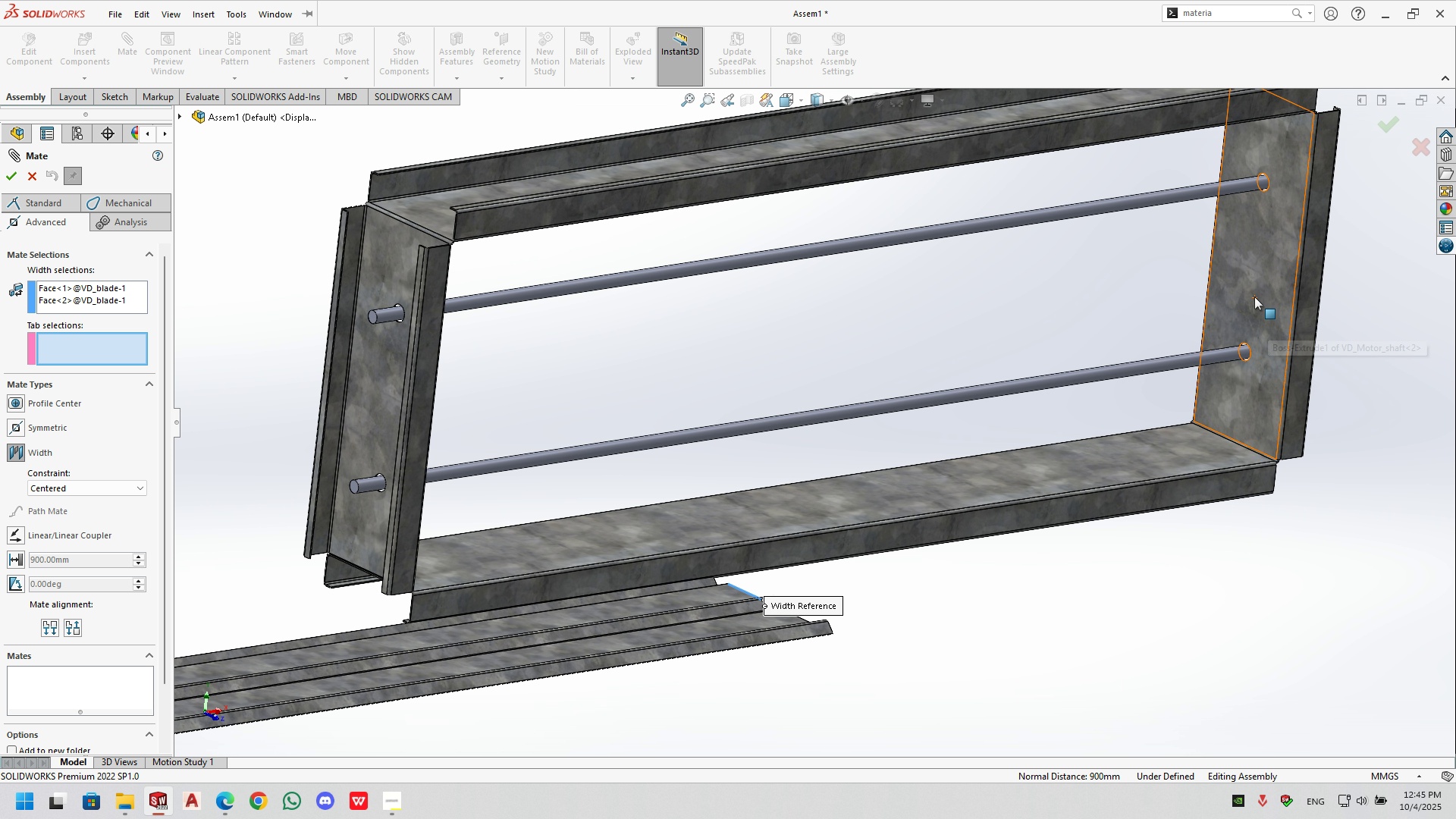 
left_click([1254, 297])
 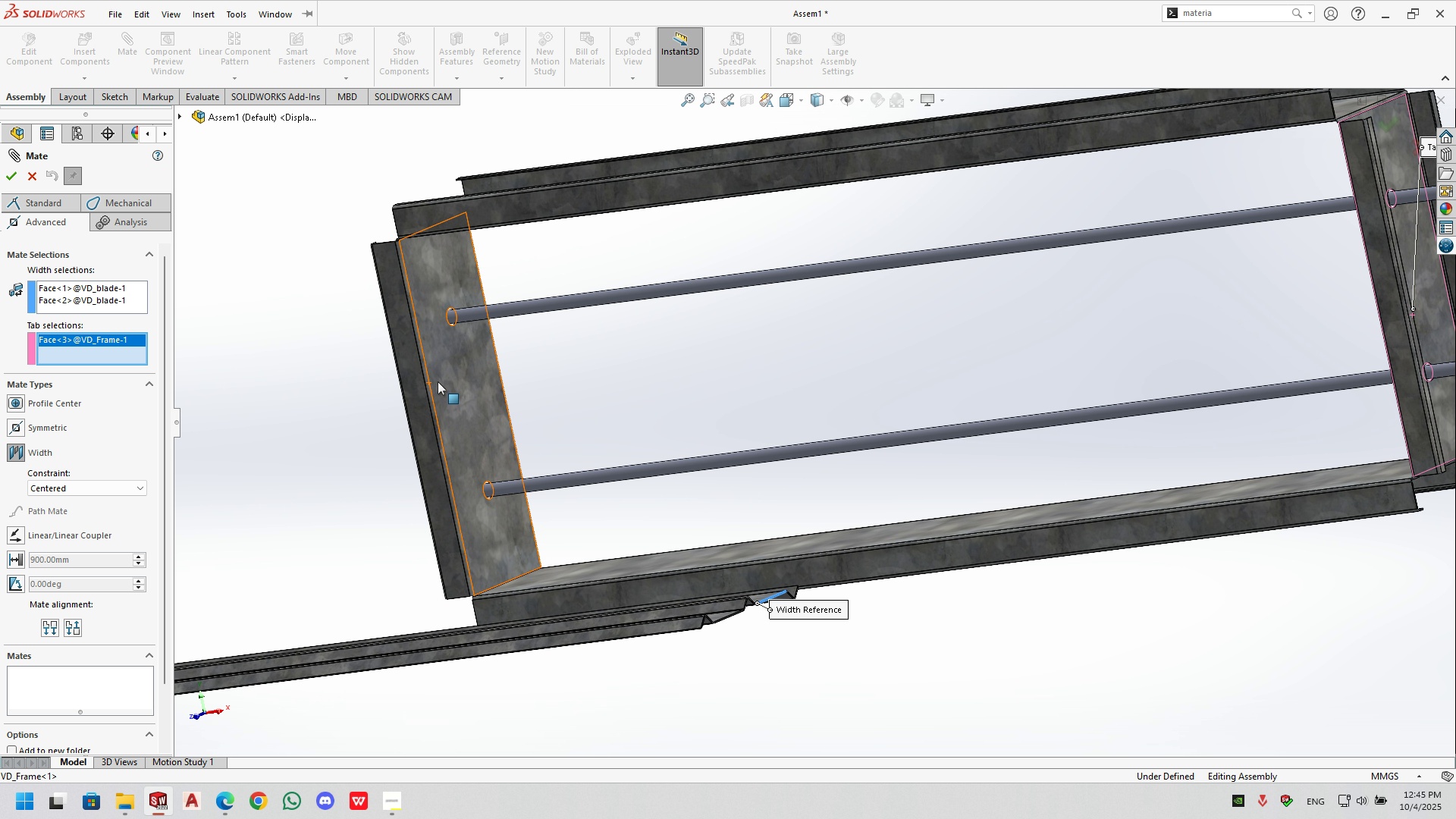 
left_click([439, 381])
 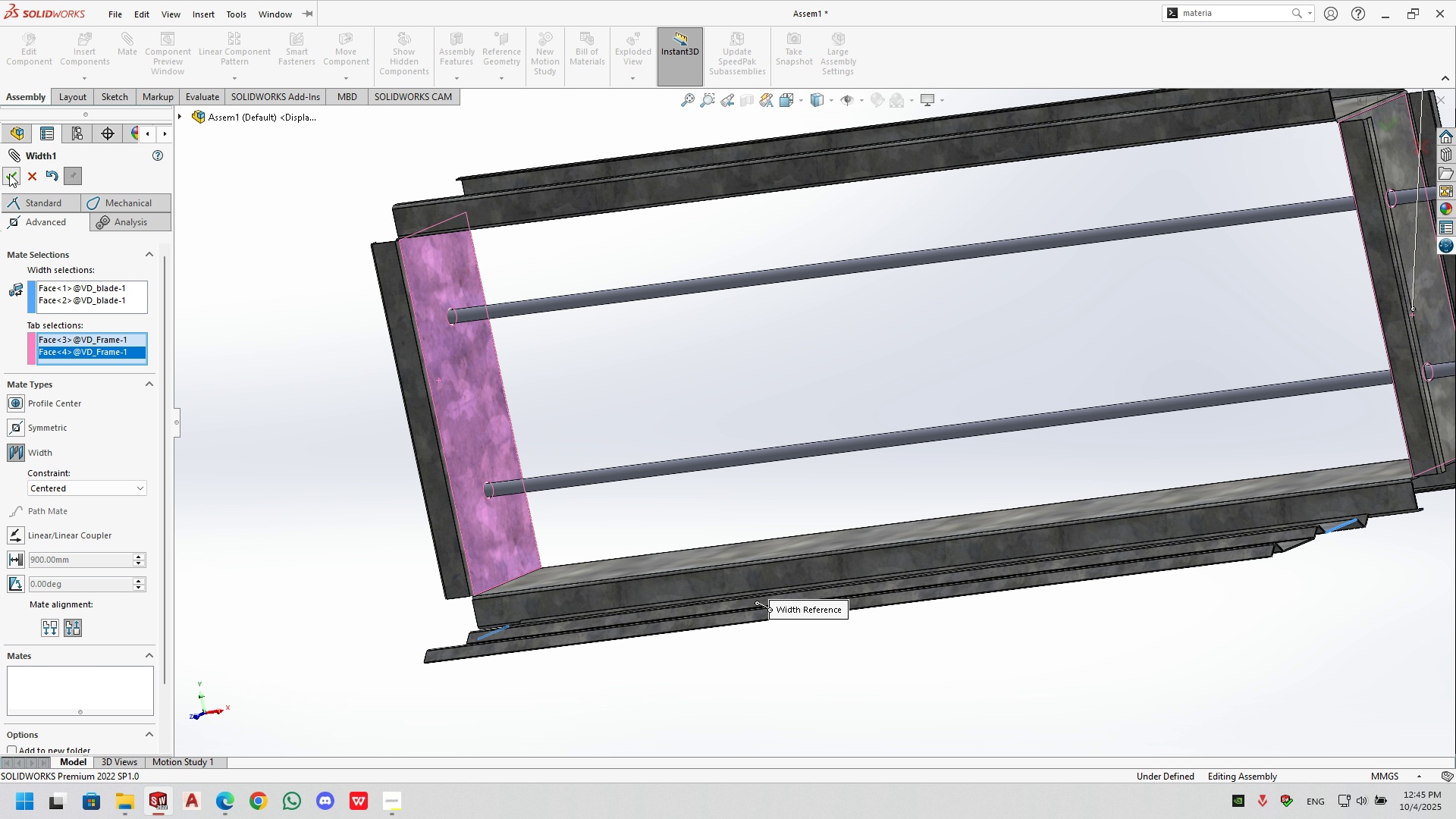 
left_click([9, 174])
 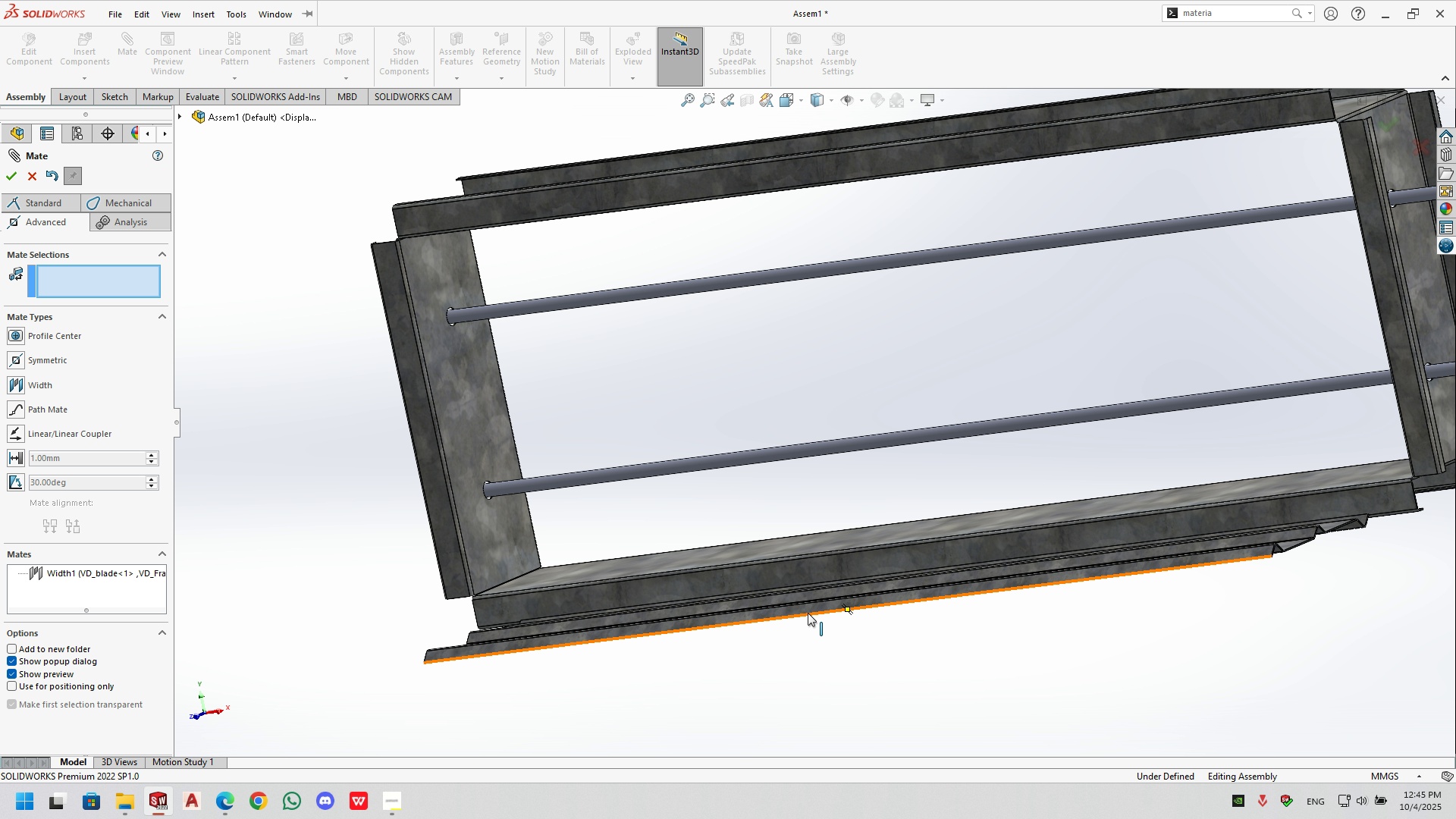 
scroll: coordinate [1119, 472], scroll_direction: down, amount: 7.0
 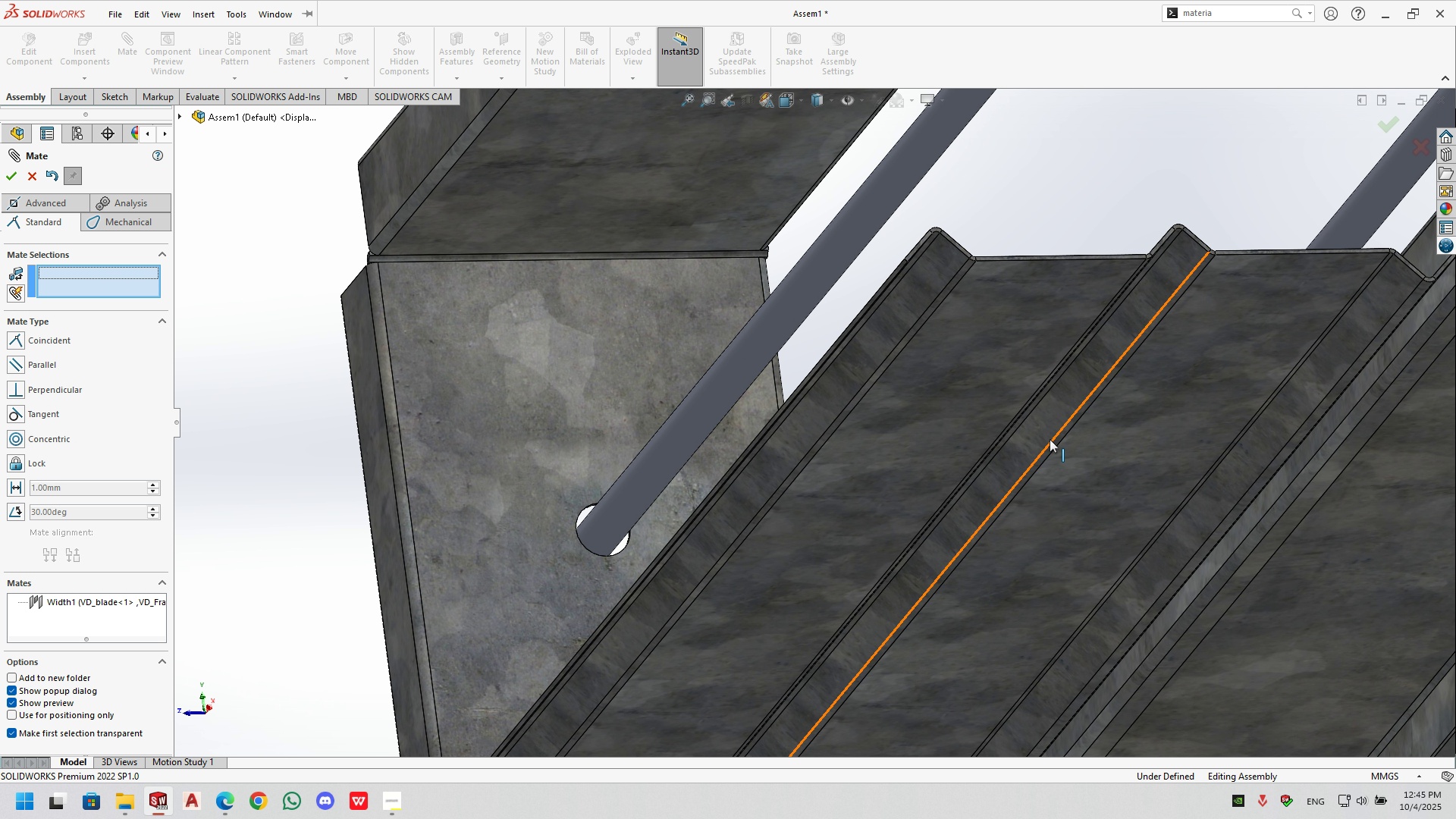 
left_click([1040, 434])
 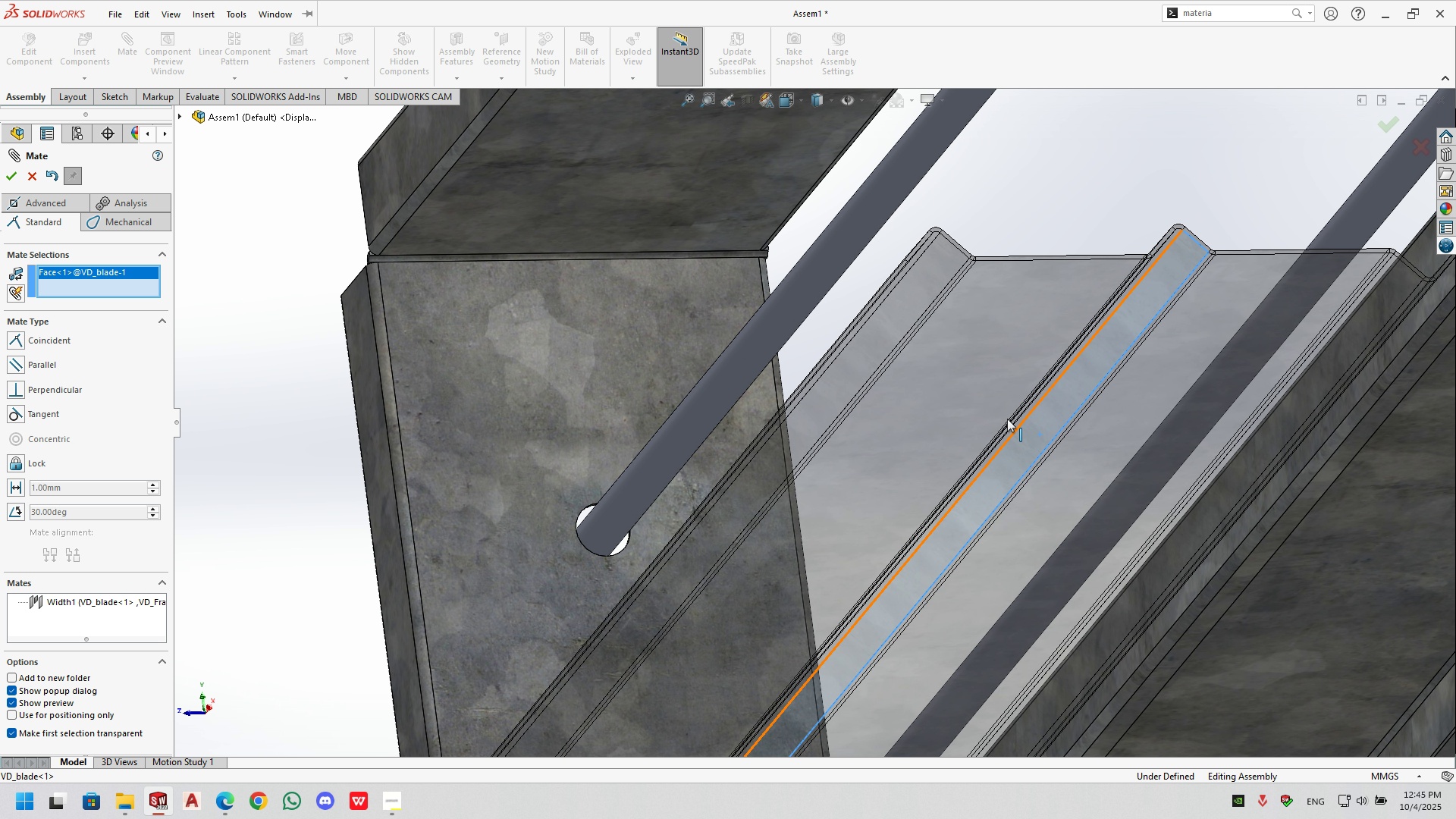 
scroll: coordinate [947, 327], scroll_direction: up, amount: 5.0
 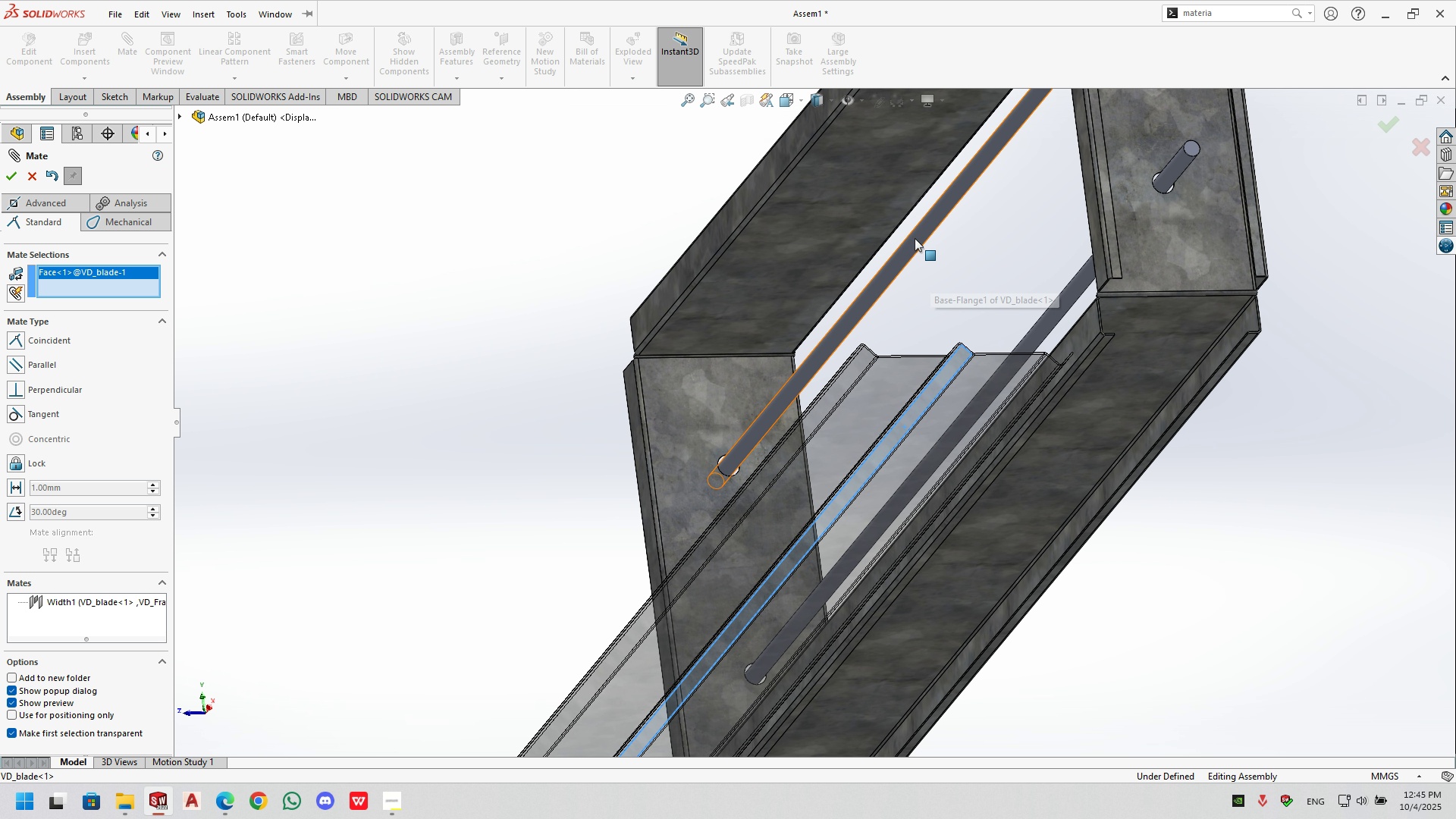 
left_click([915, 238])
 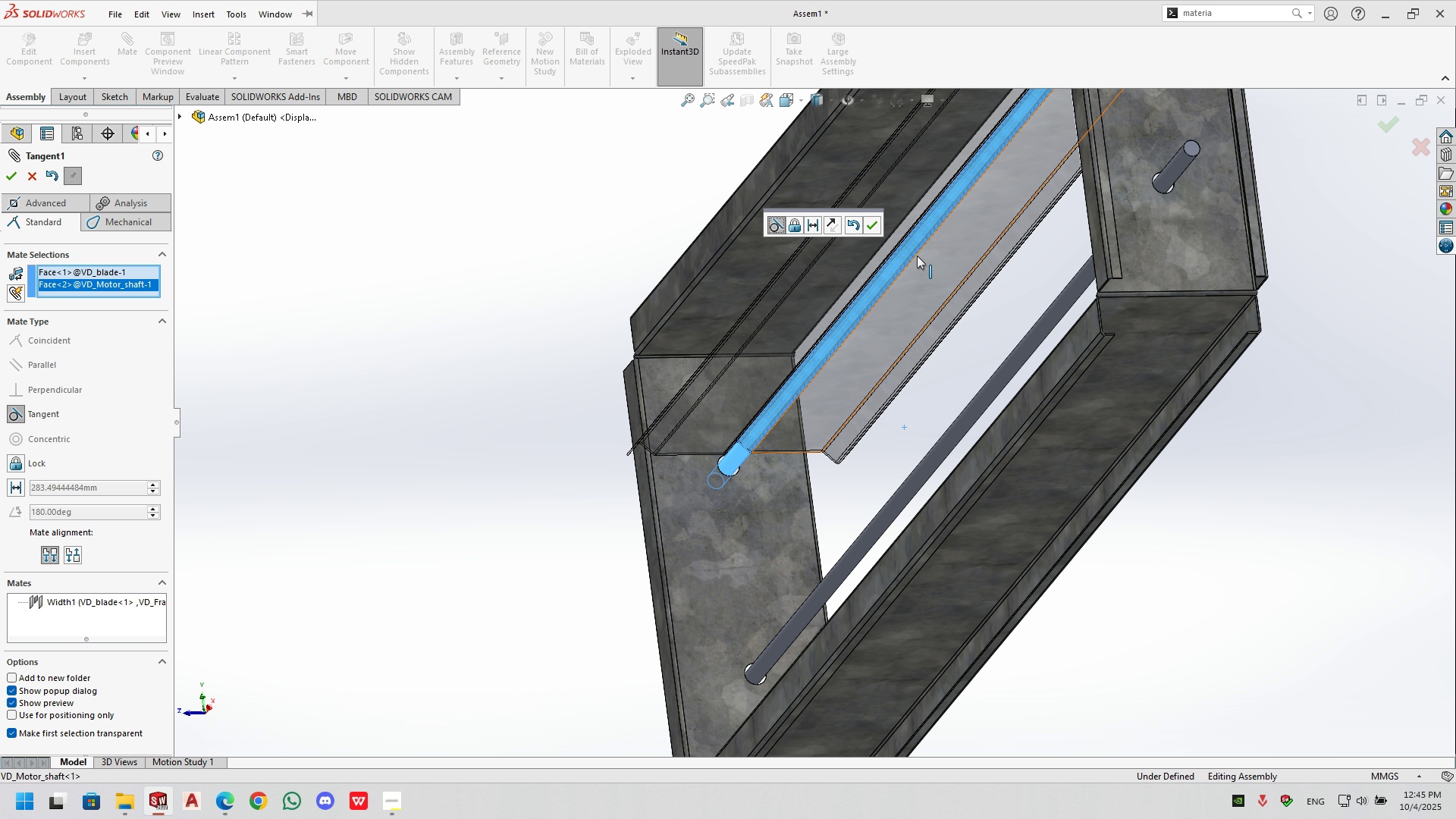 
left_click([867, 228])
 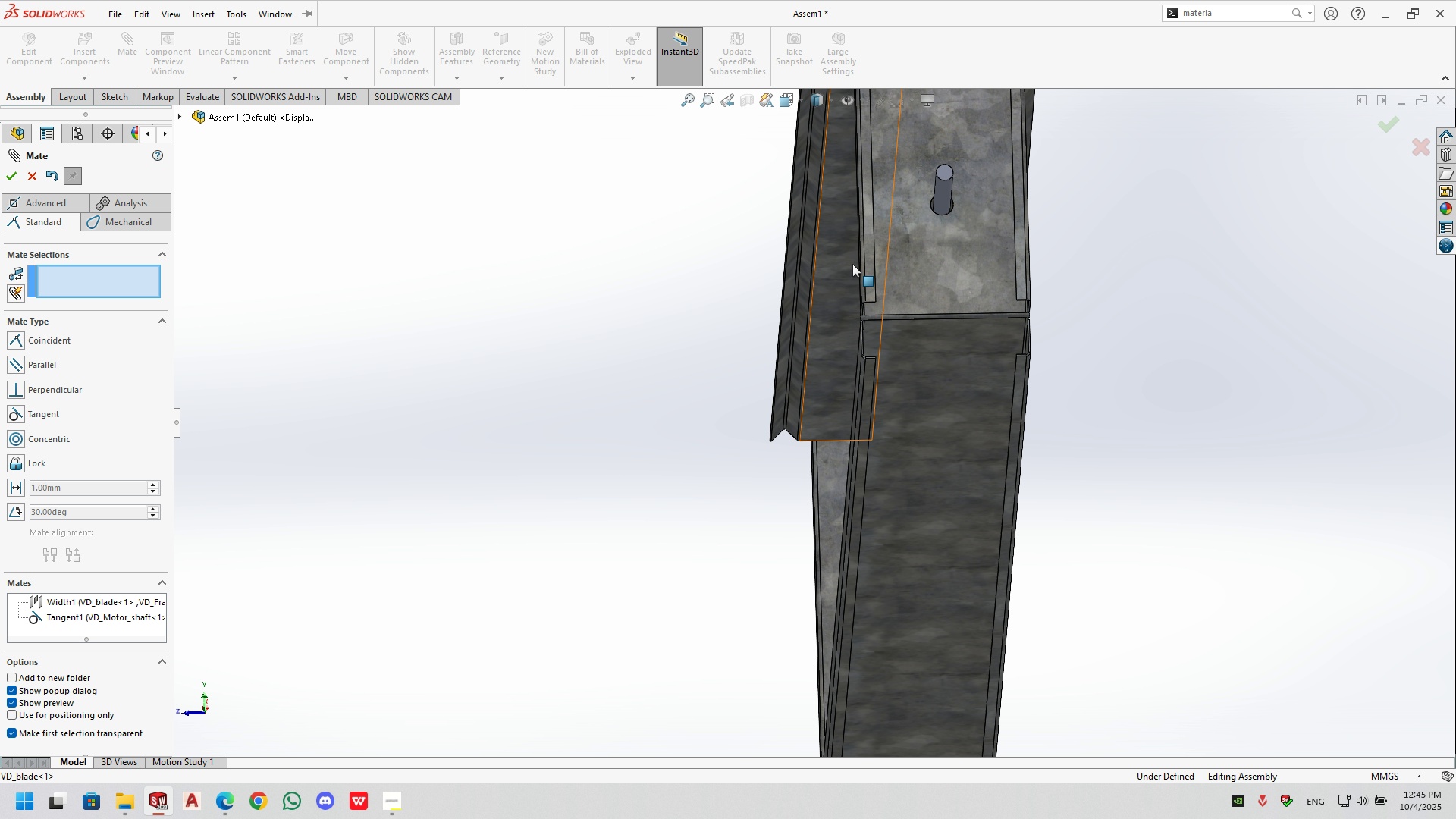 
scroll: coordinate [987, 355], scroll_direction: down, amount: 8.0
 